 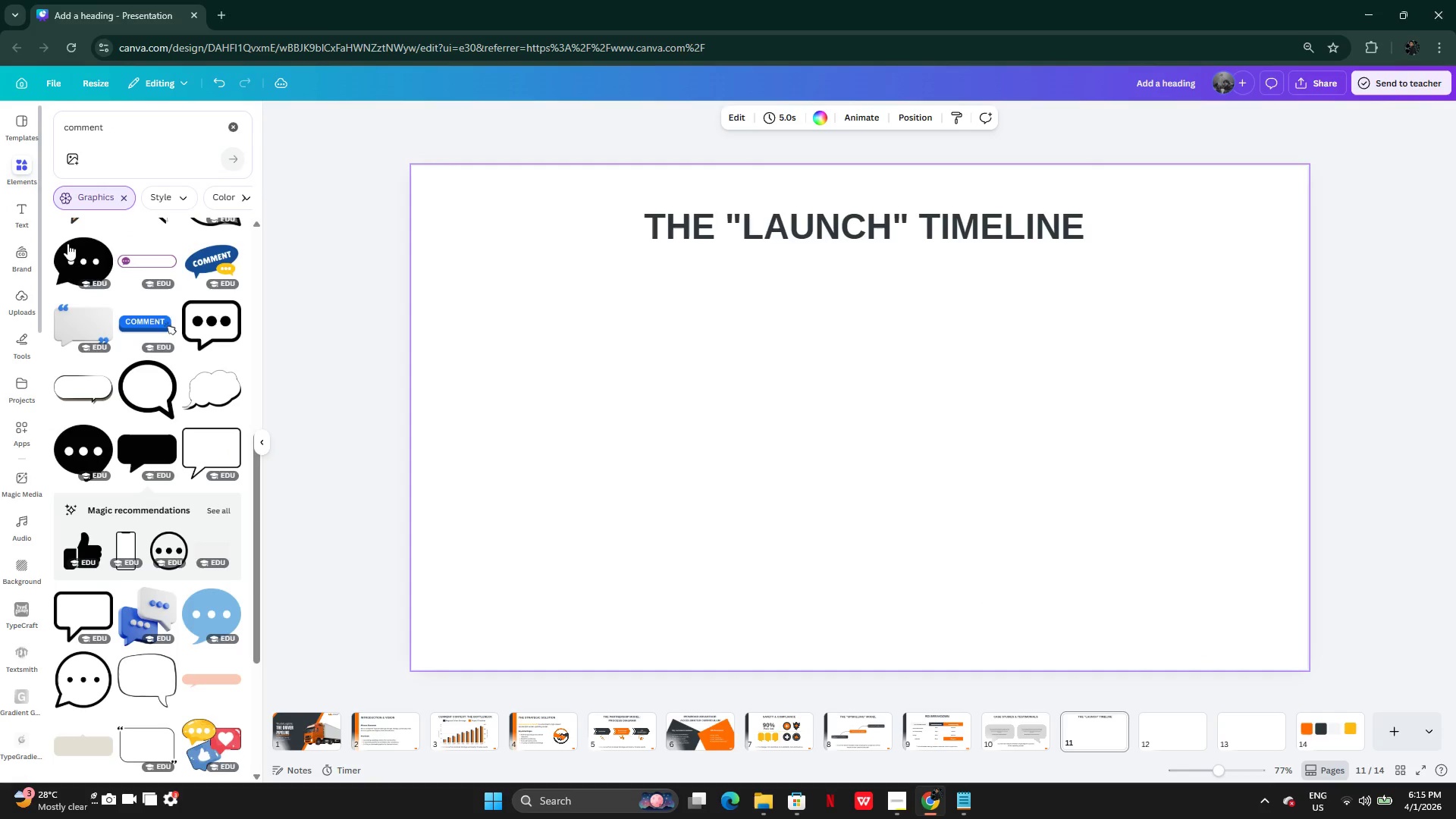 
left_click([232, 126])
 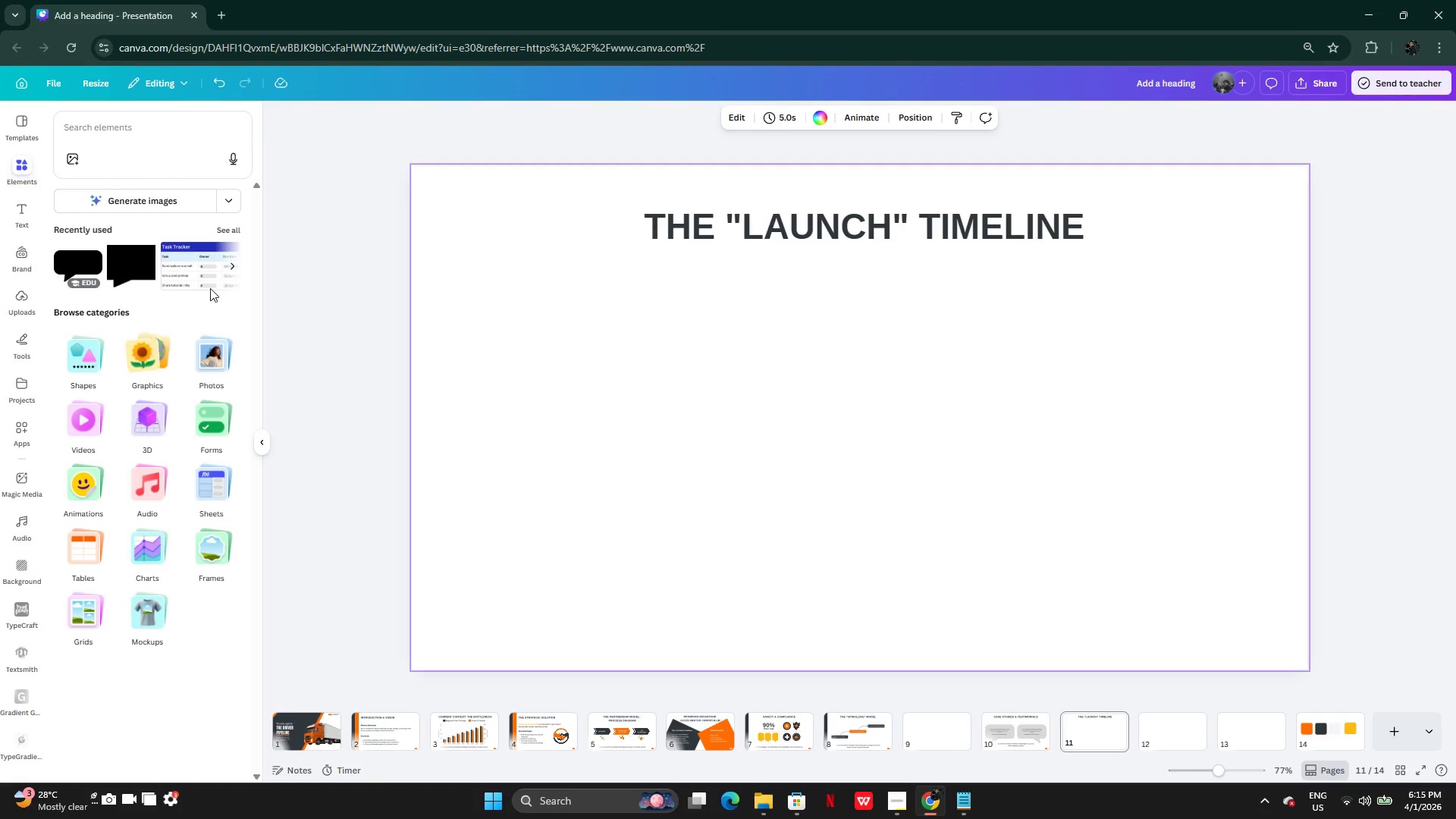 
left_click([228, 228])
 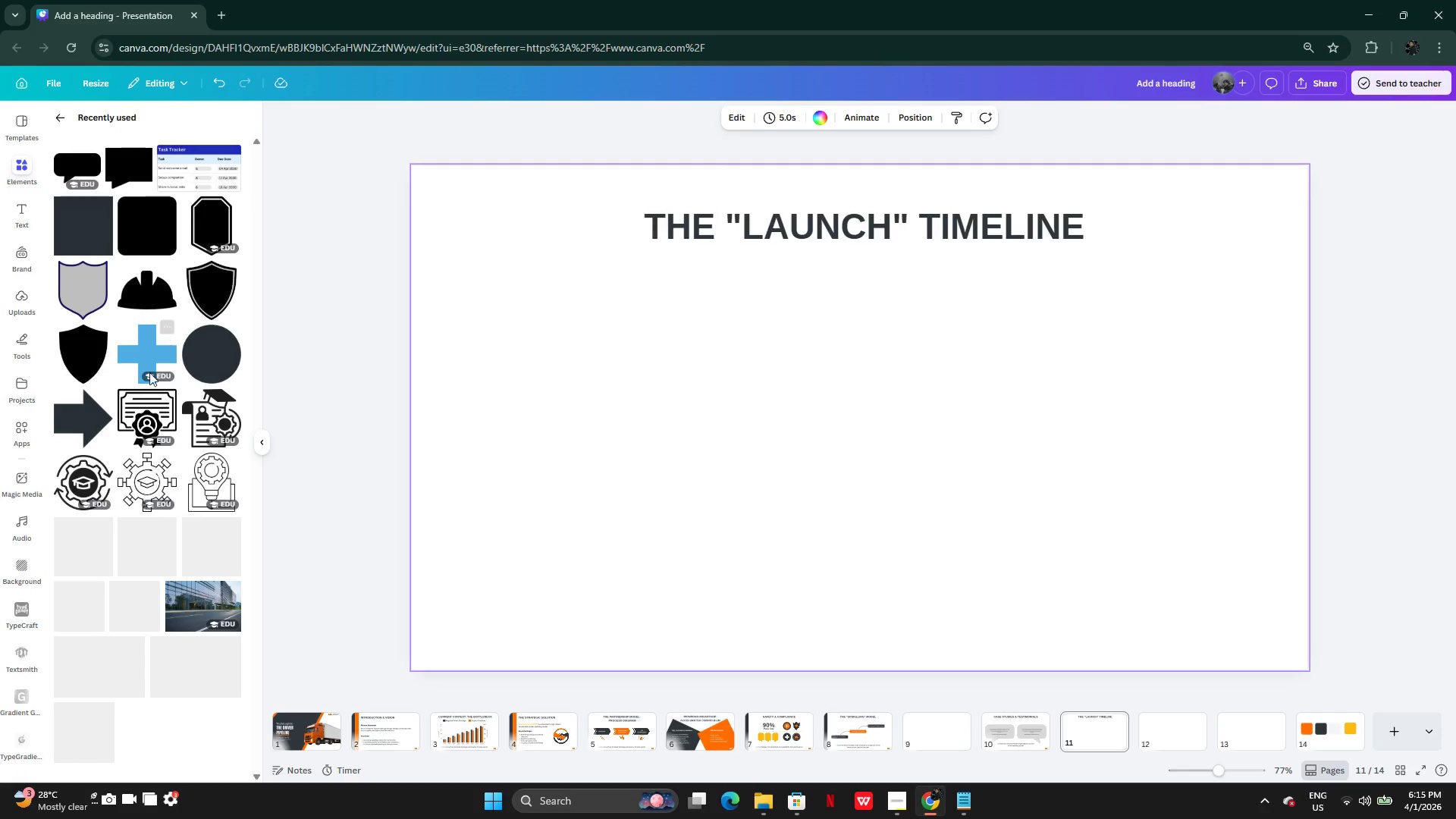 
left_click([200, 362])
 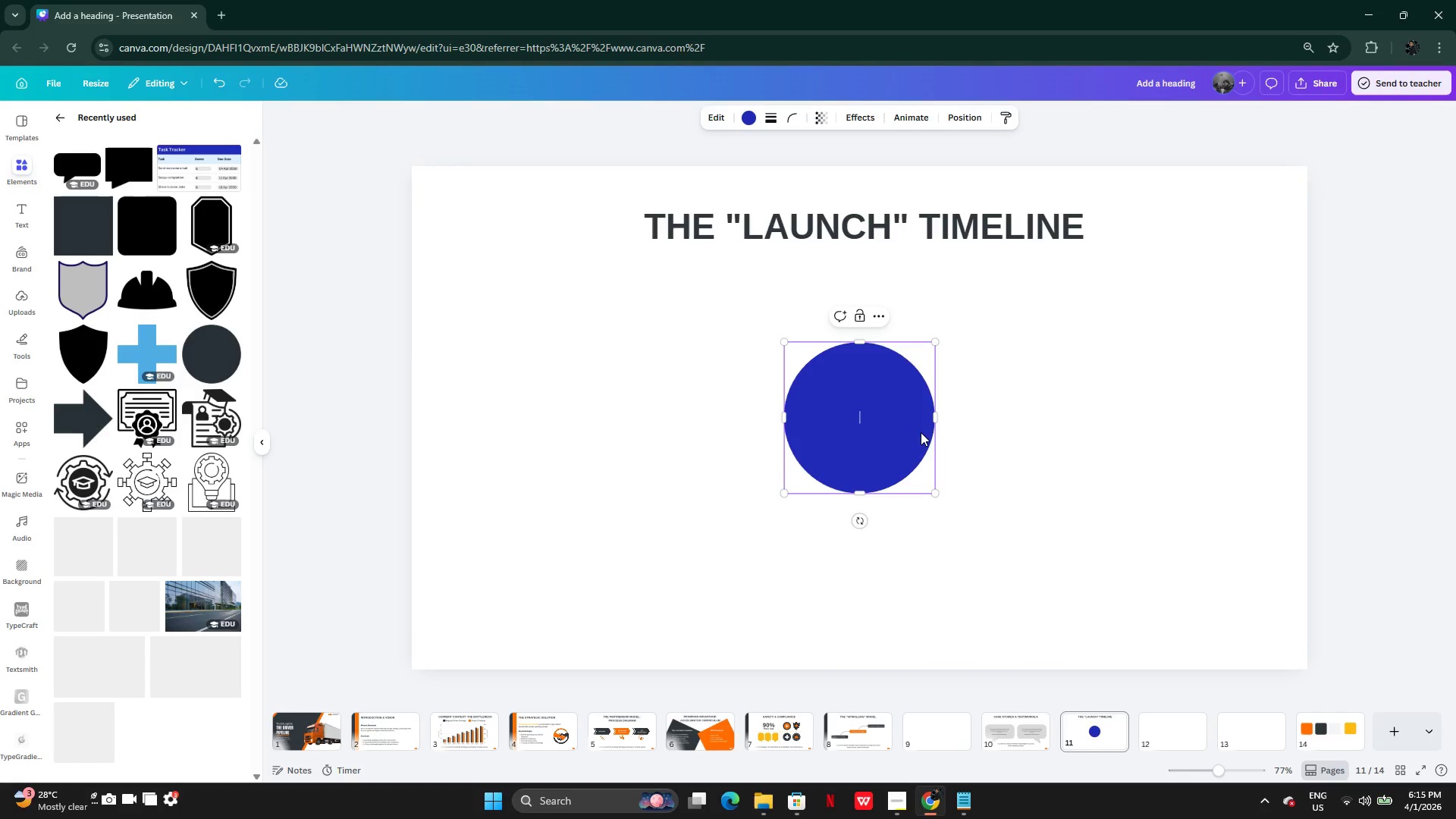 
left_click([921, 432])
 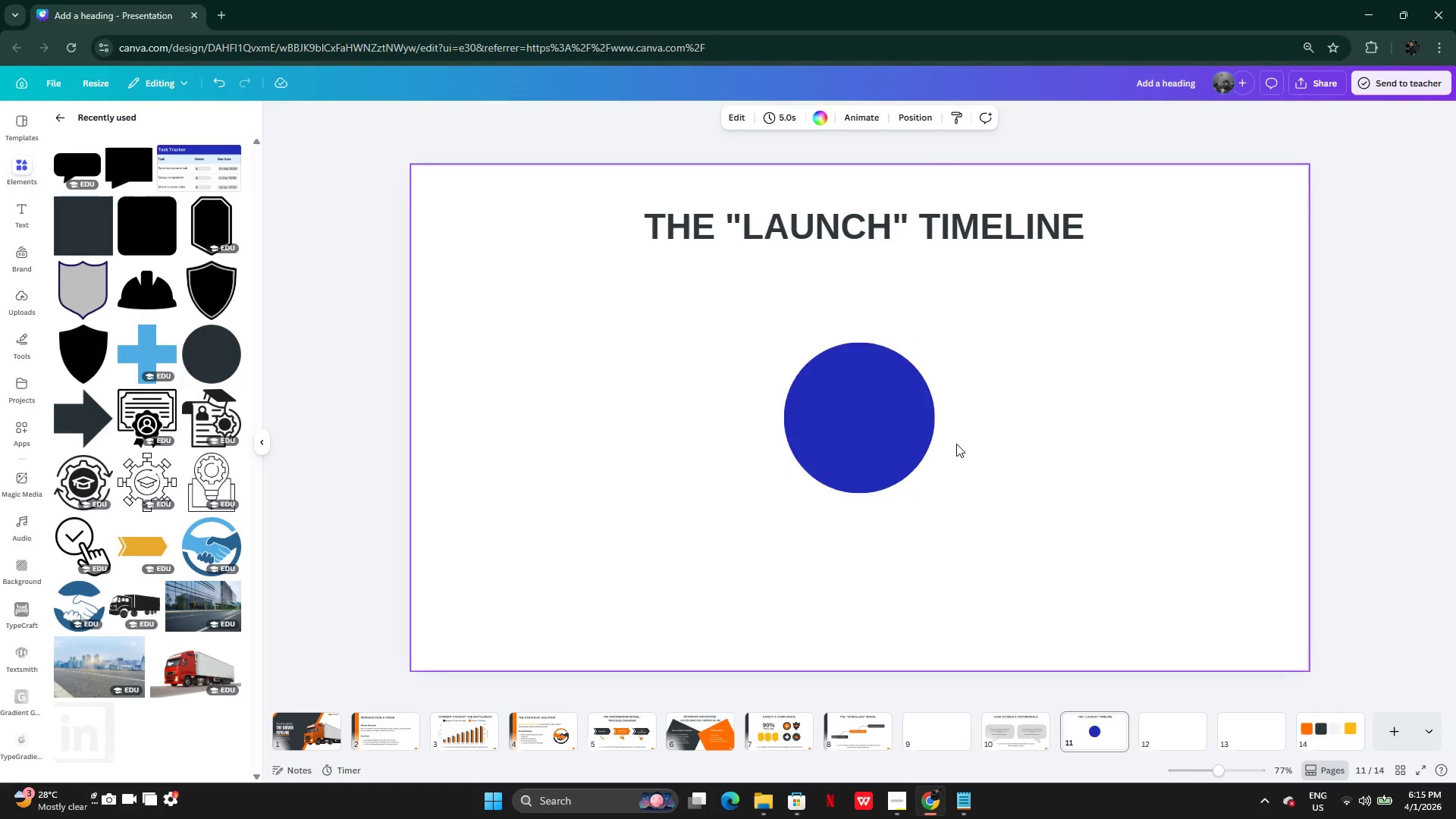 
double_click([913, 431])
 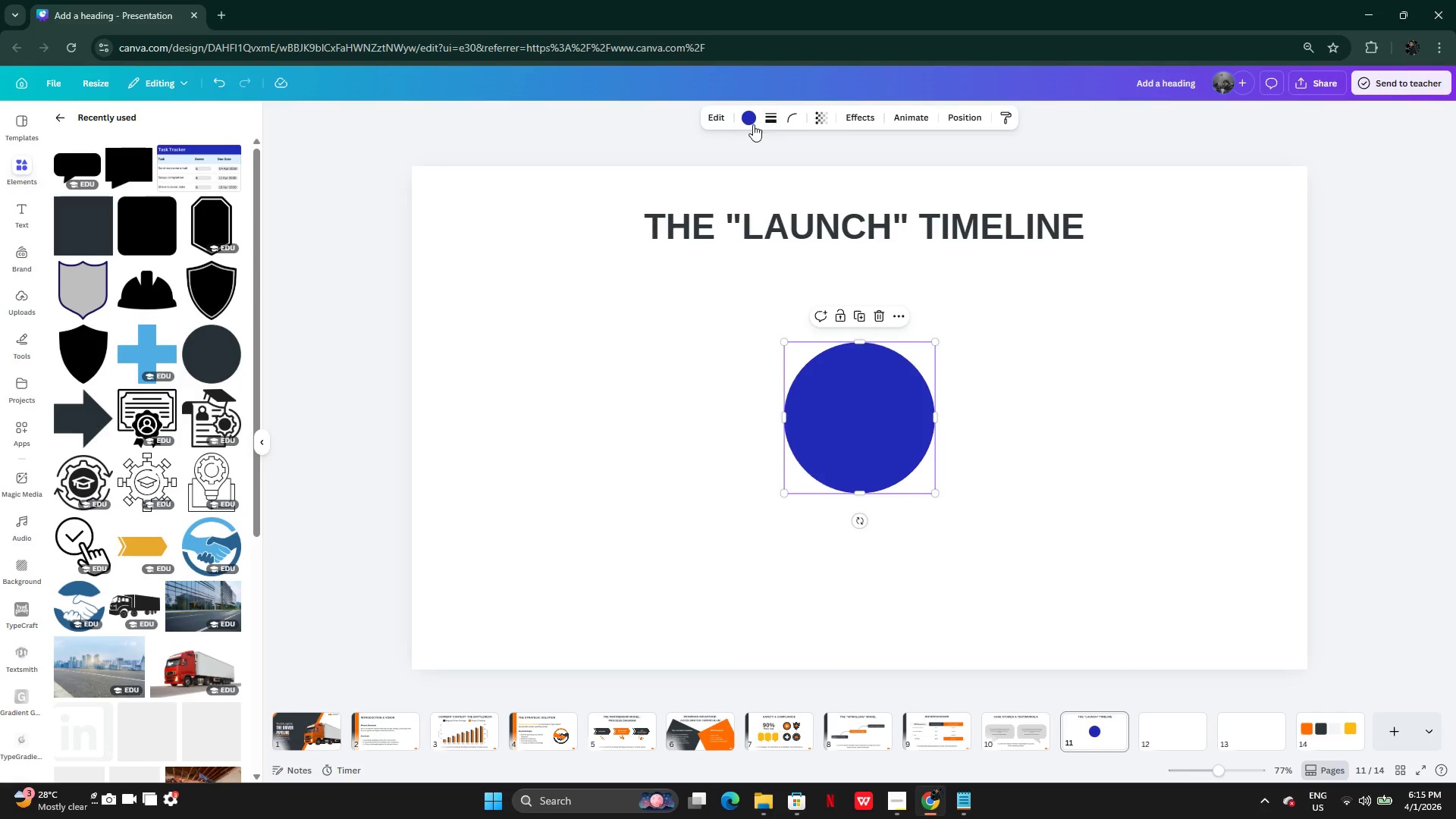 
left_click([750, 124])
 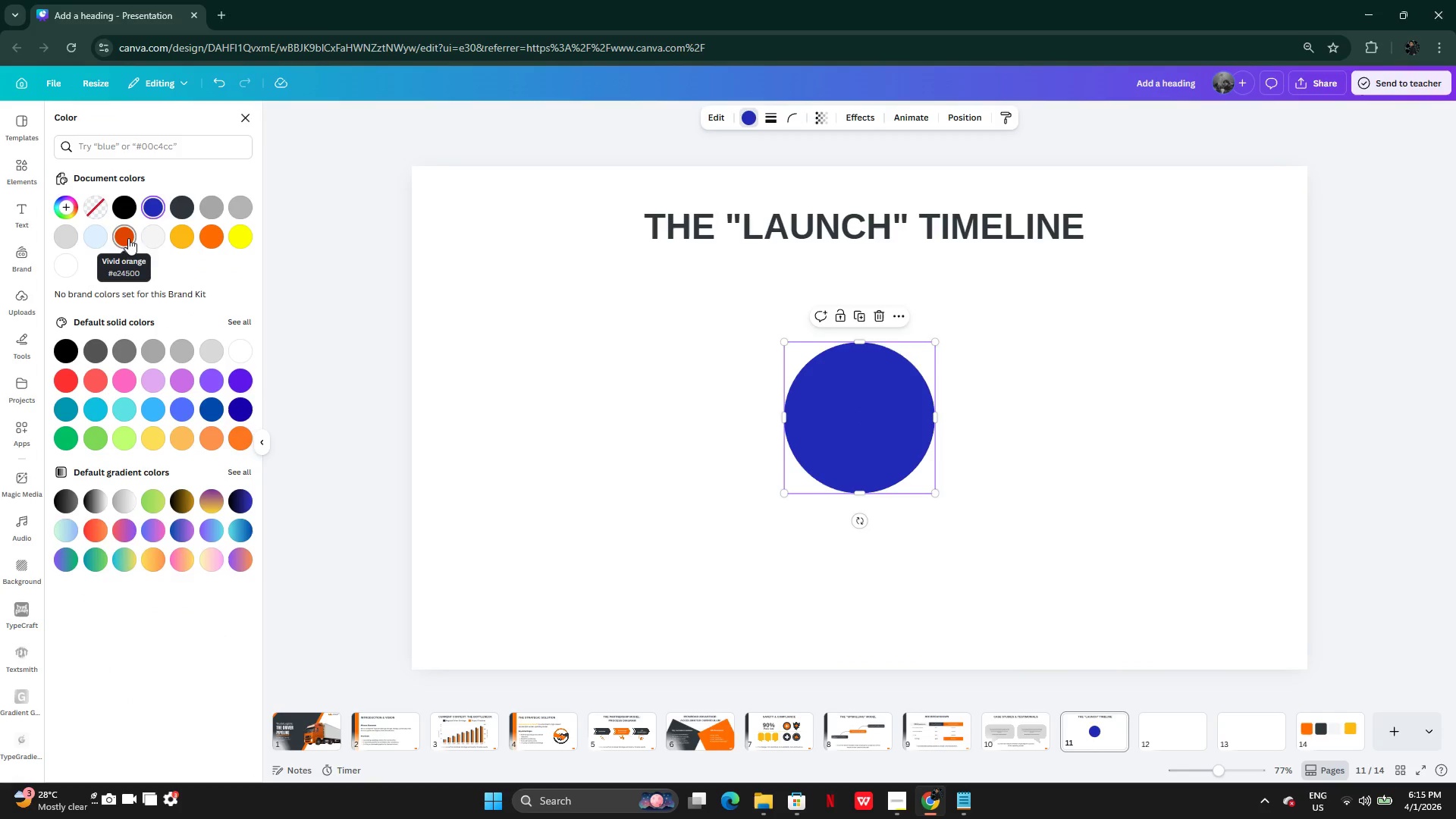 
left_click([208, 236])
 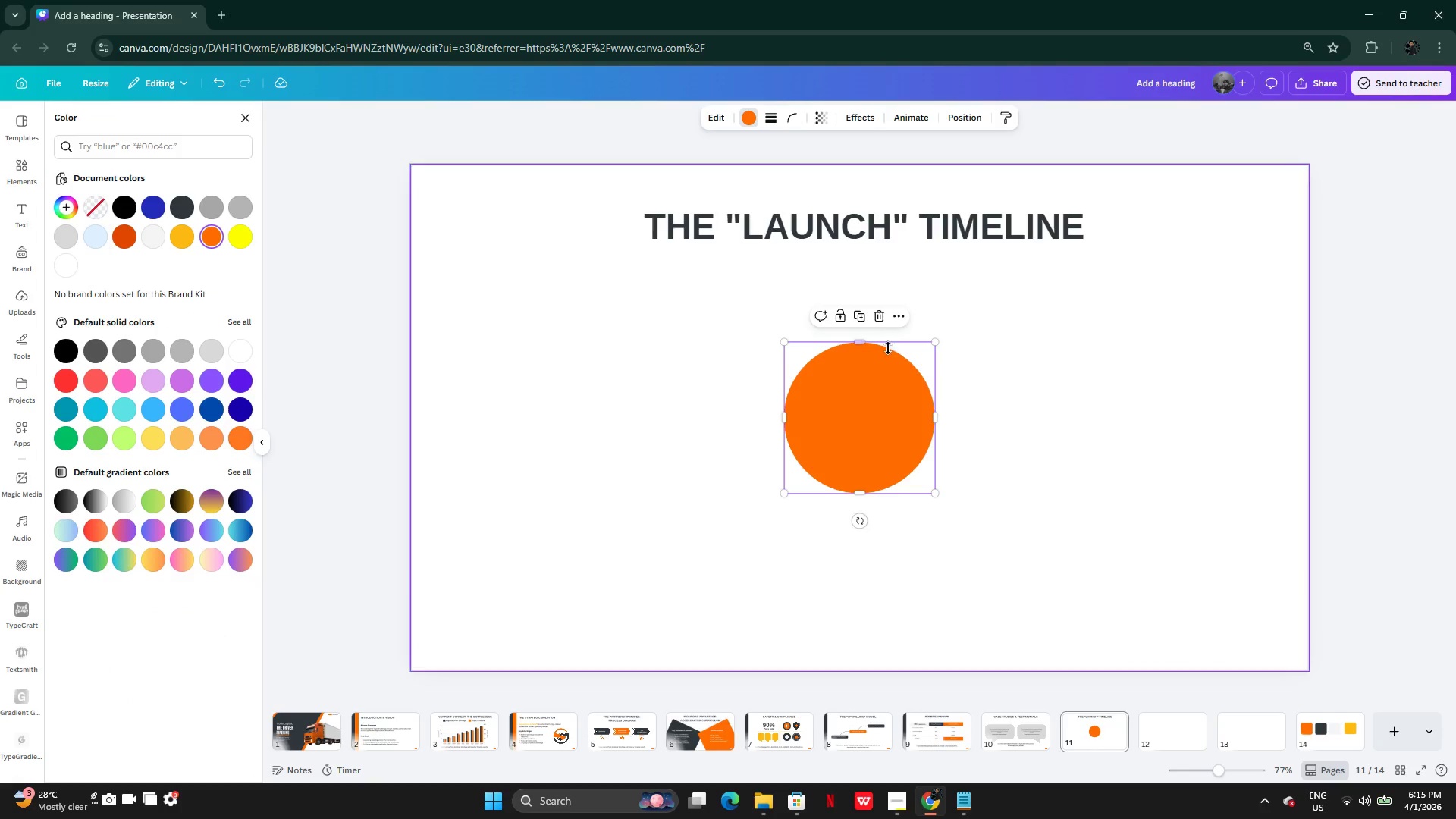 
left_click_drag(start_coordinate=[937, 345], to_coordinate=[843, 438])
 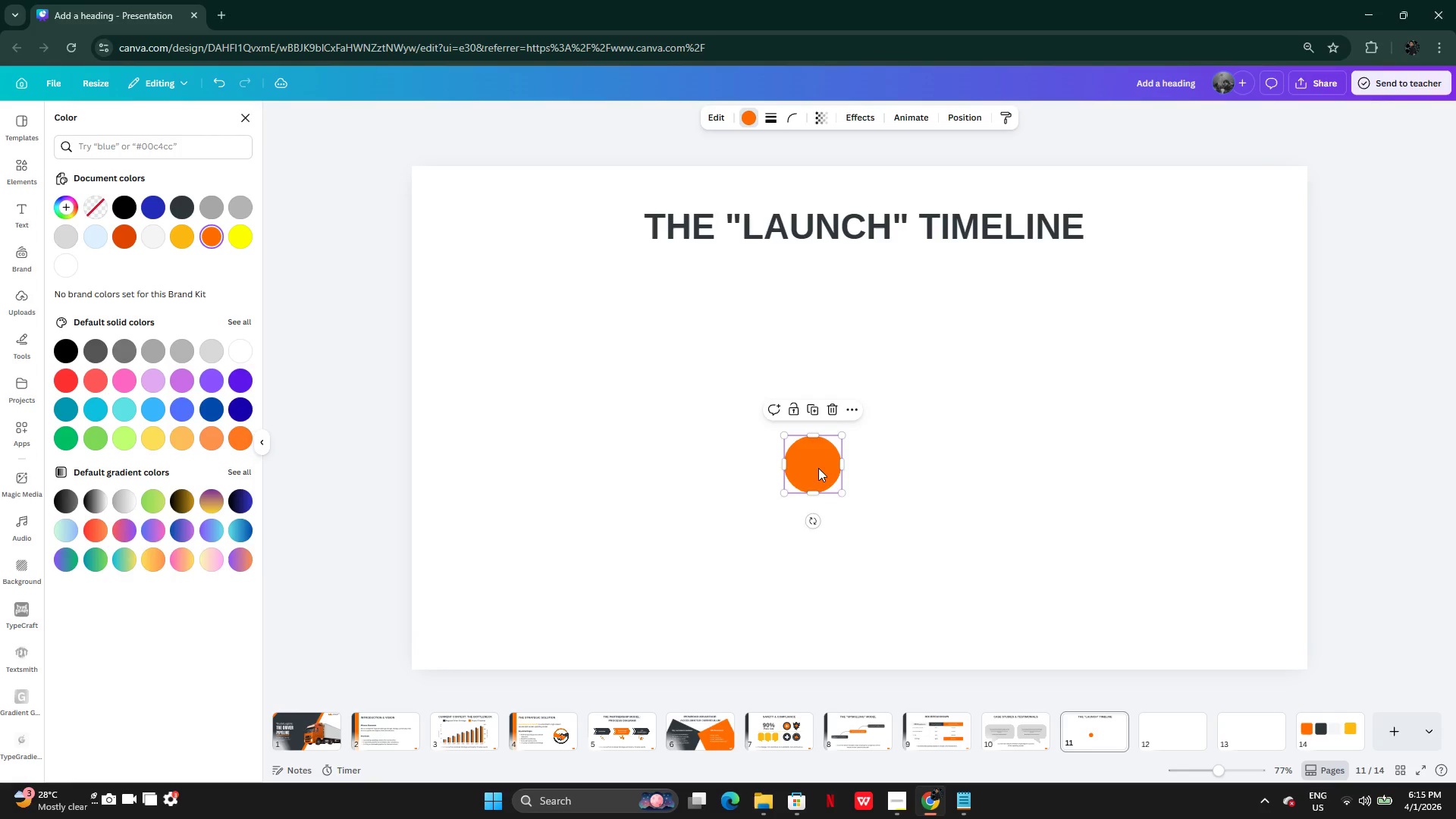 
left_click_drag(start_coordinate=[818, 468], to_coordinate=[867, 333])
 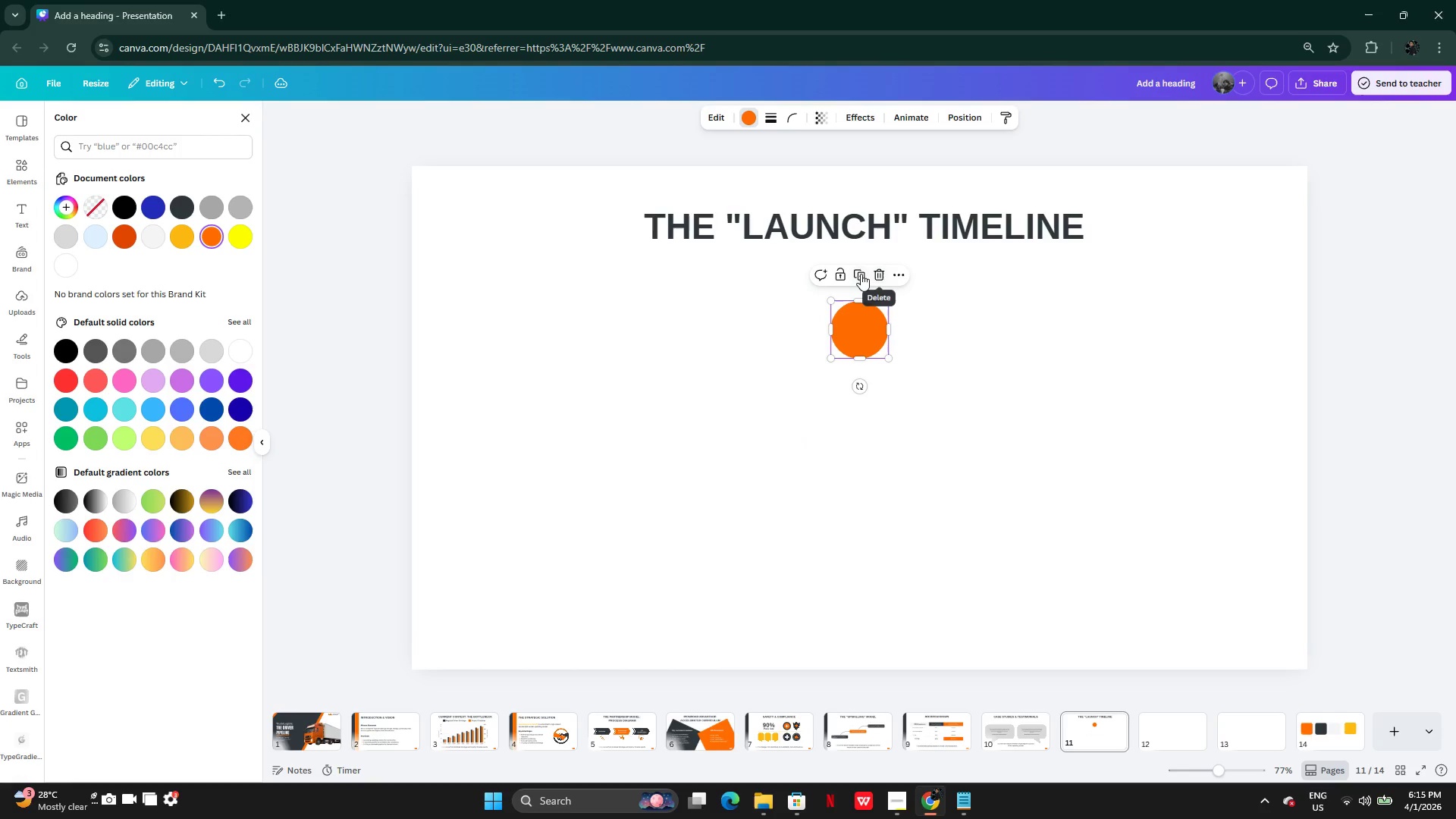 
left_click([858, 274])
 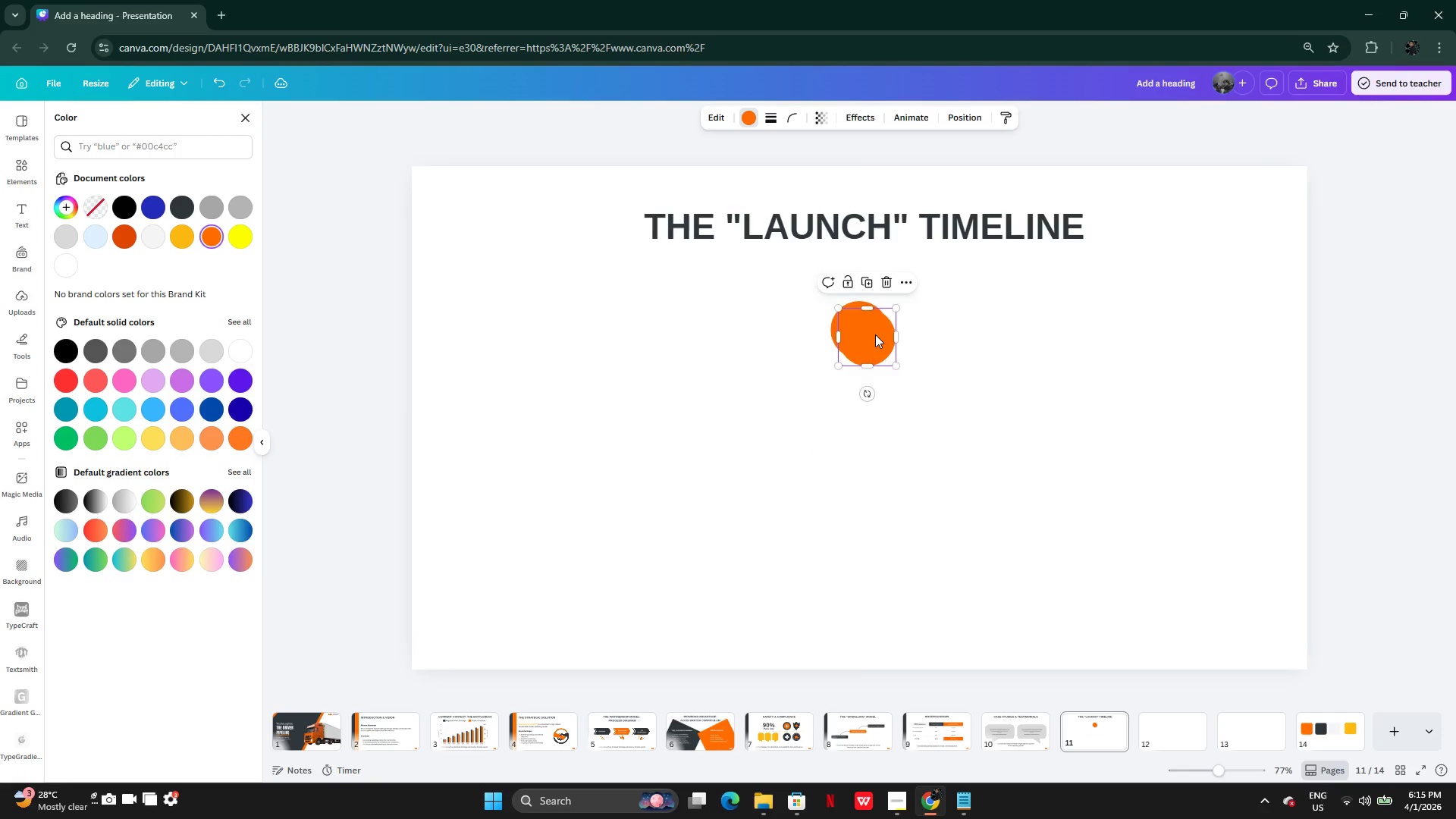 
left_click_drag(start_coordinate=[875, 334], to_coordinate=[864, 431])
 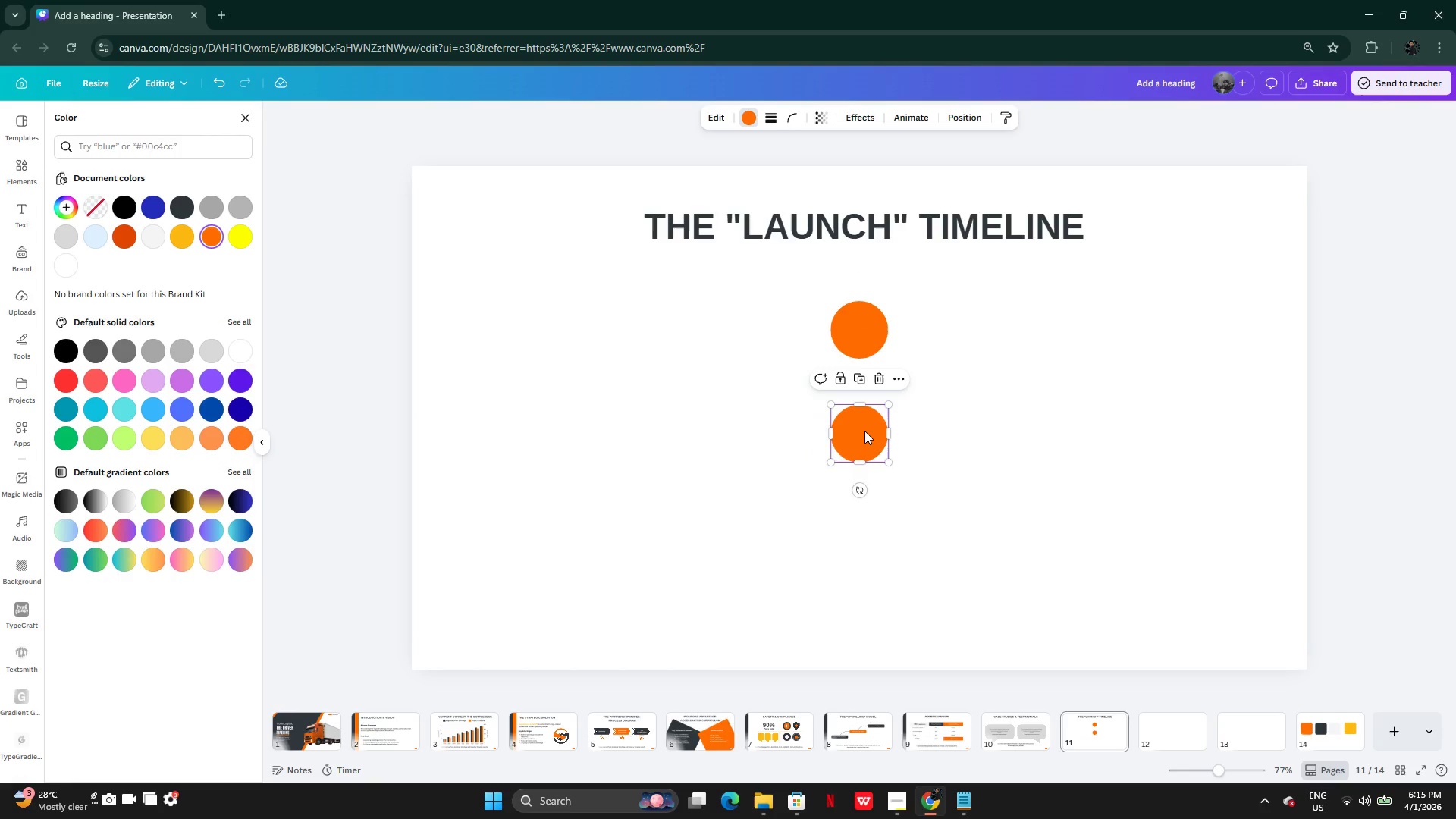 
left_click([864, 431])
 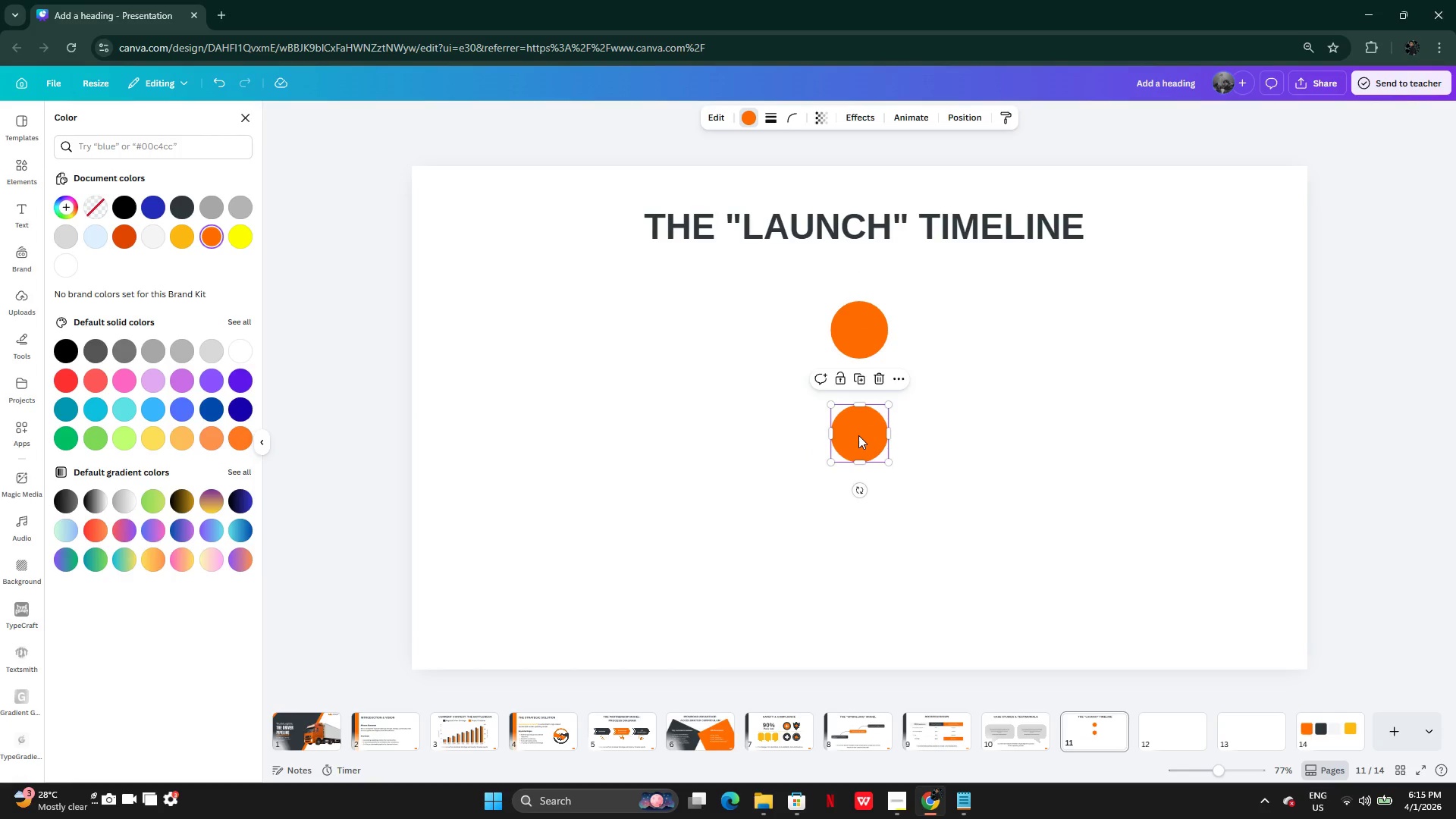 
left_click_drag(start_coordinate=[858, 435], to_coordinate=[859, 431])
 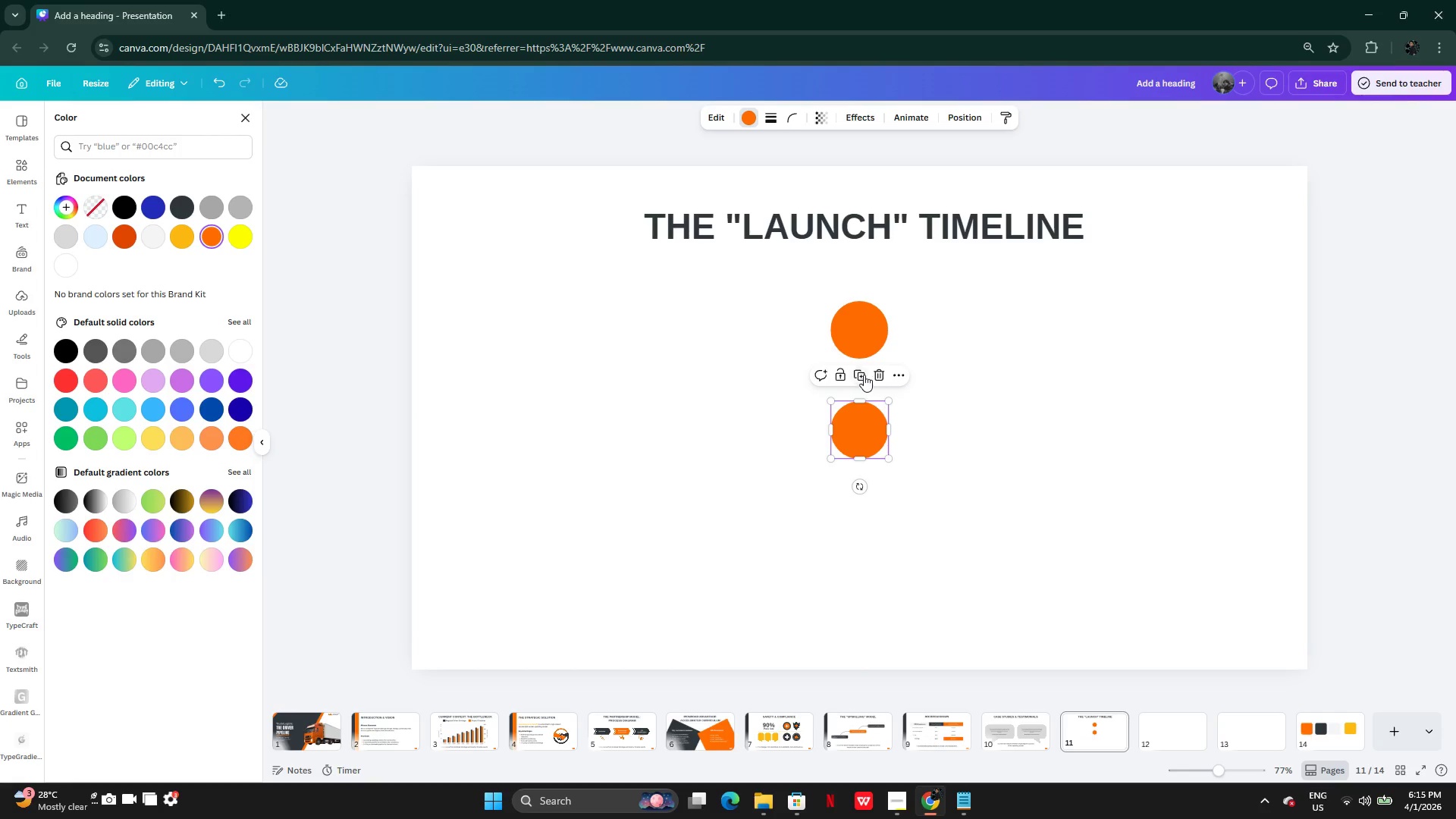 
left_click([862, 372])
 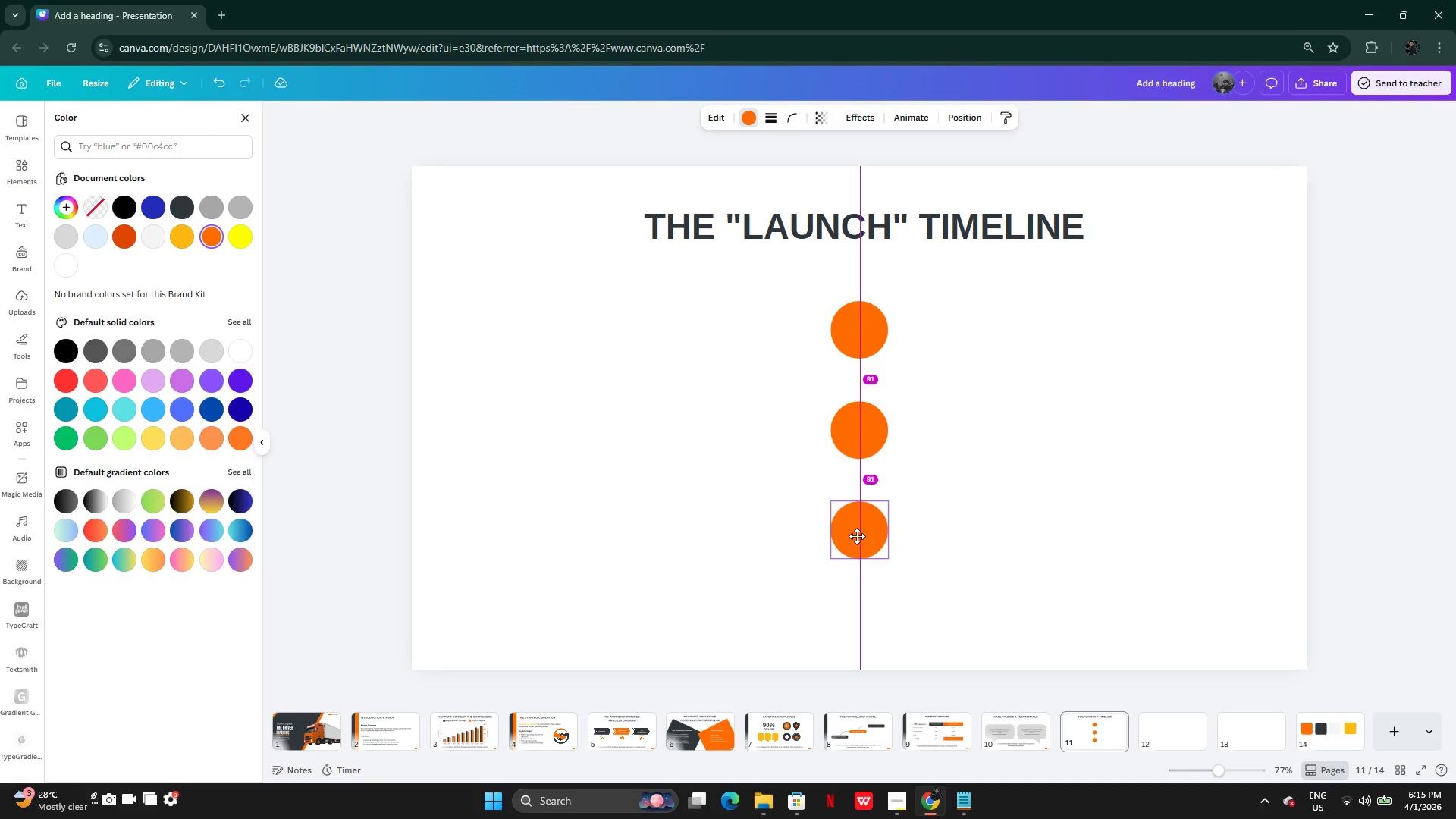 
left_click([924, 518])
 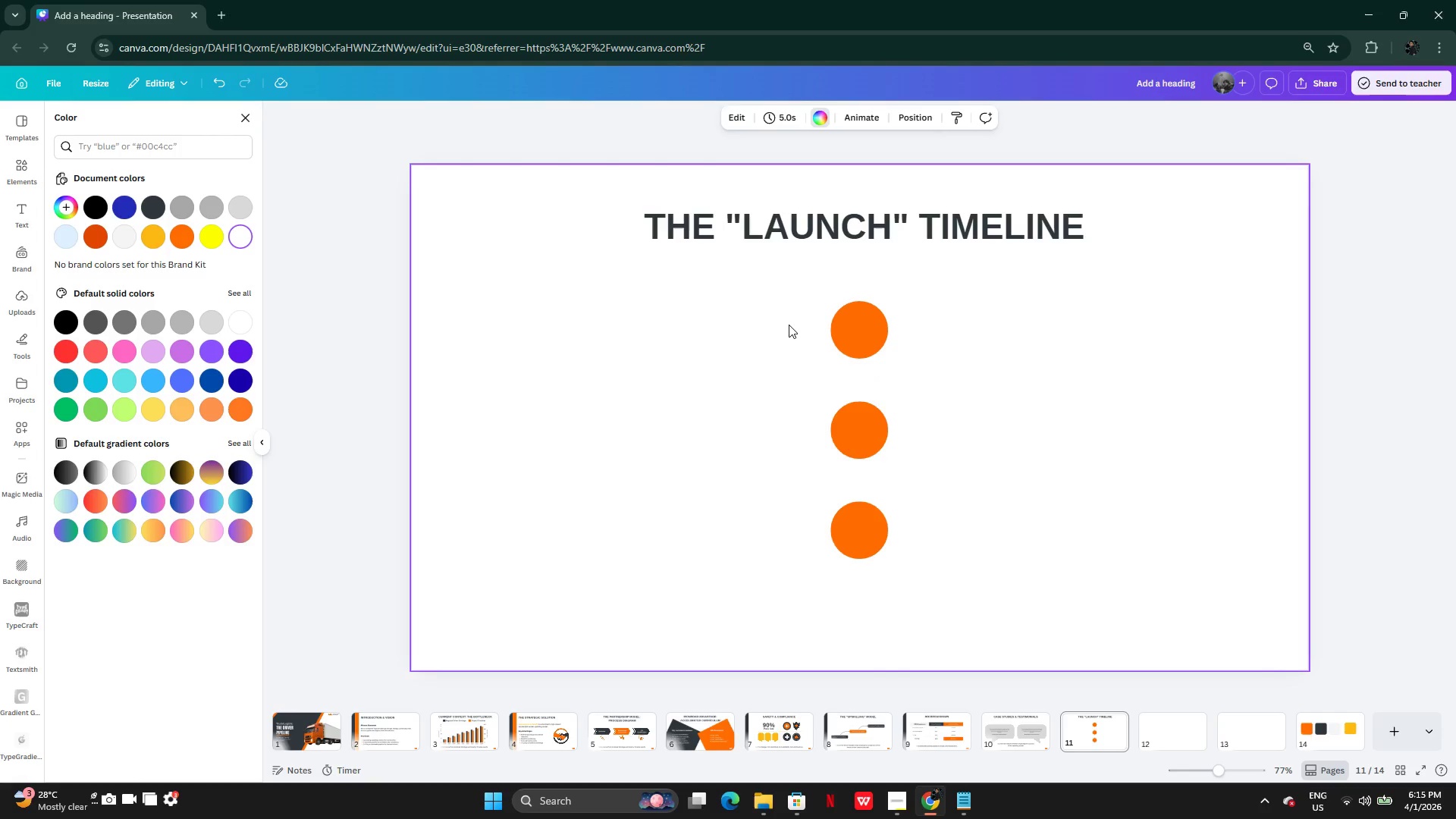 
left_click_drag(start_coordinate=[799, 306], to_coordinate=[887, 581])
 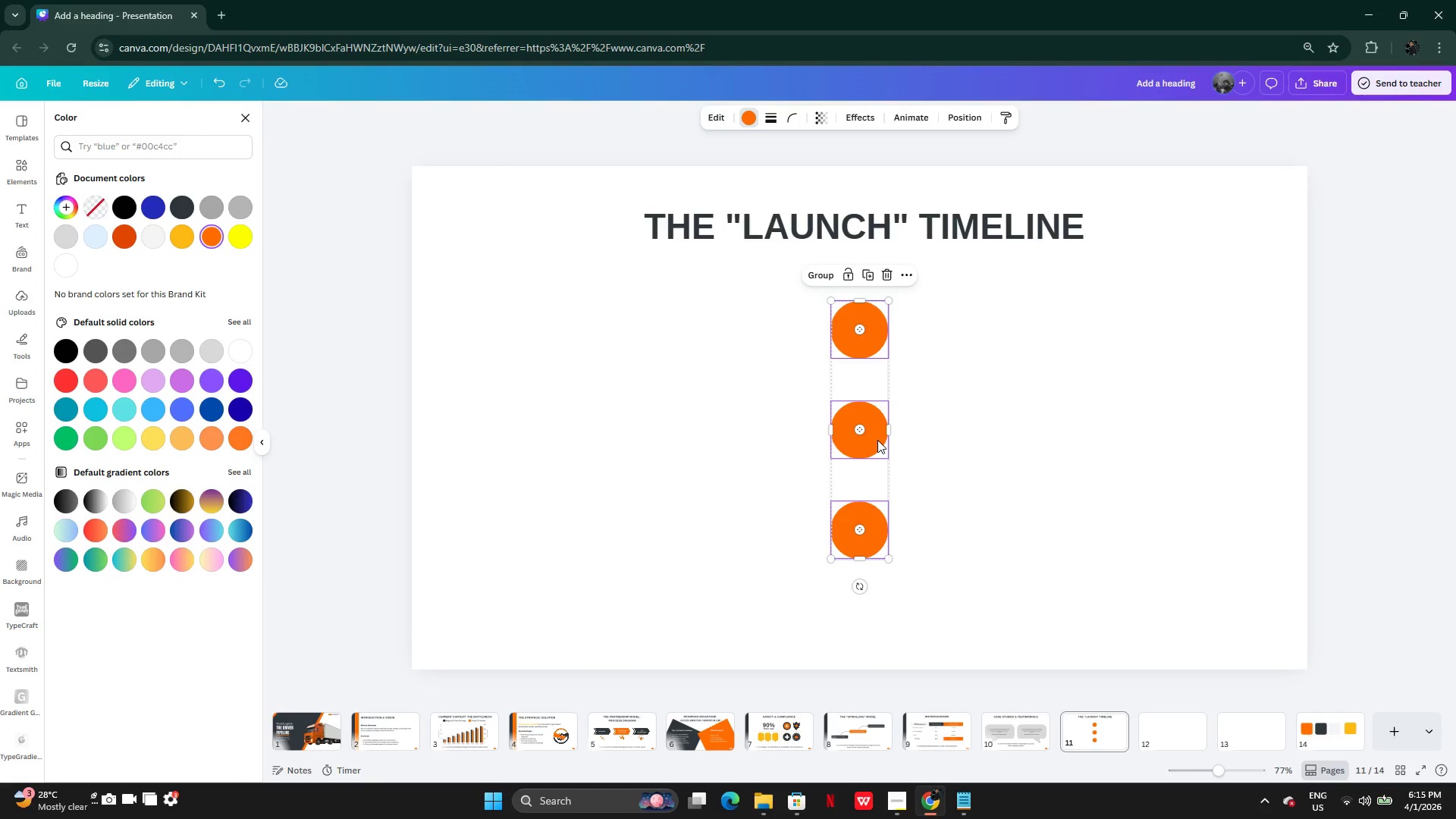 
left_click_drag(start_coordinate=[877, 440], to_coordinate=[880, 447])
 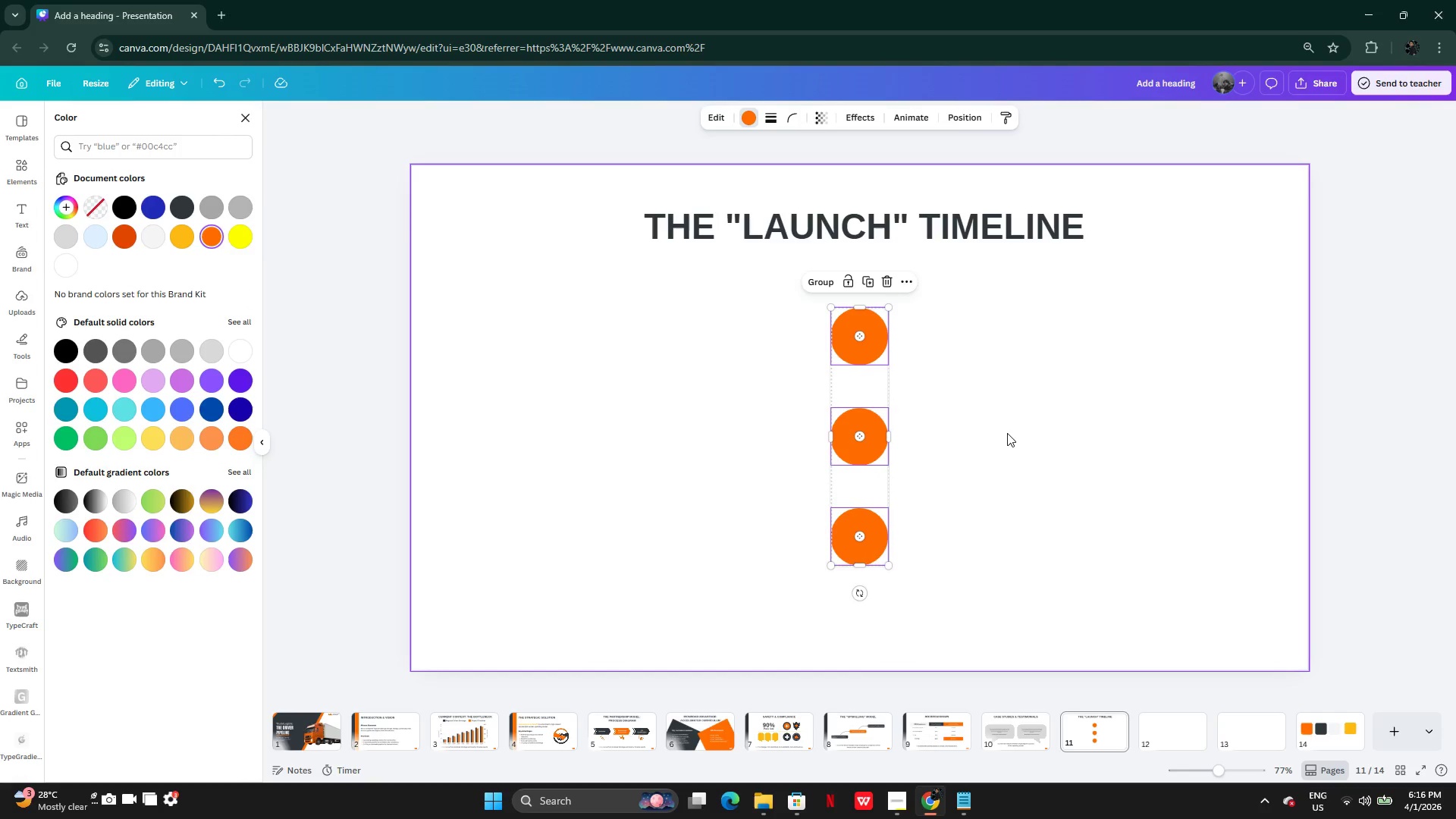 
left_click([1007, 433])
 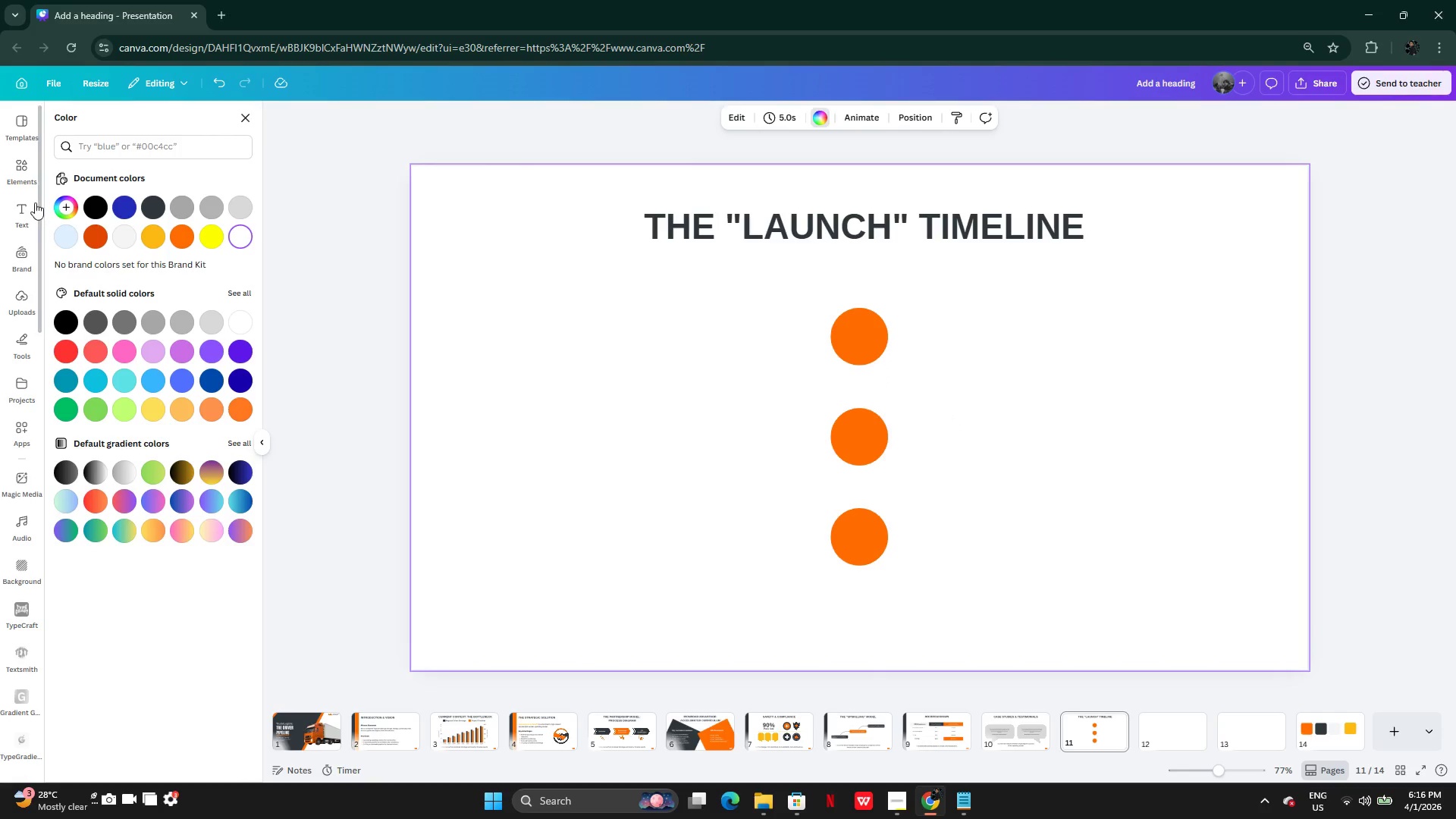 
left_click([27, 165])
 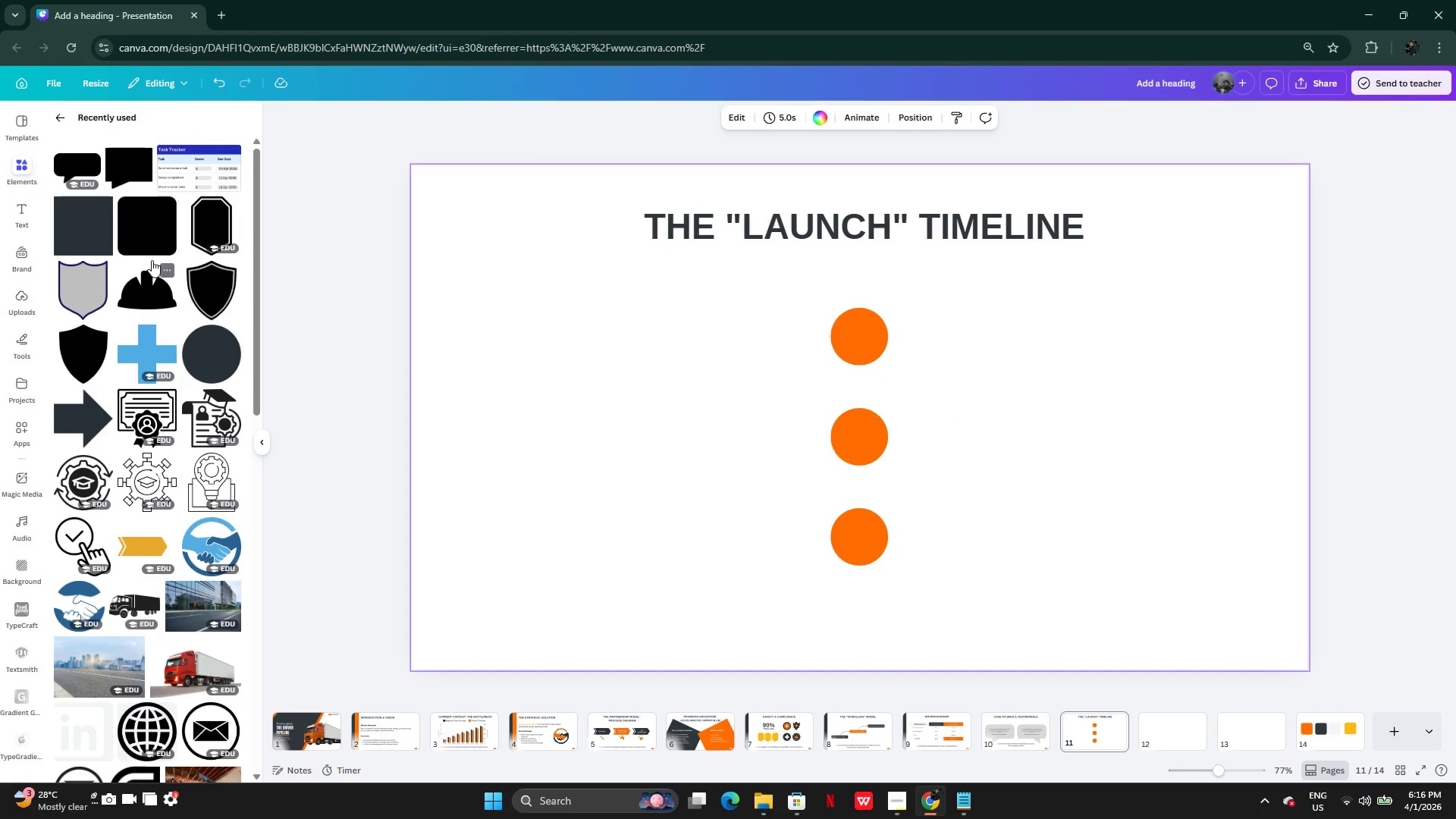 
left_click([63, 120])
 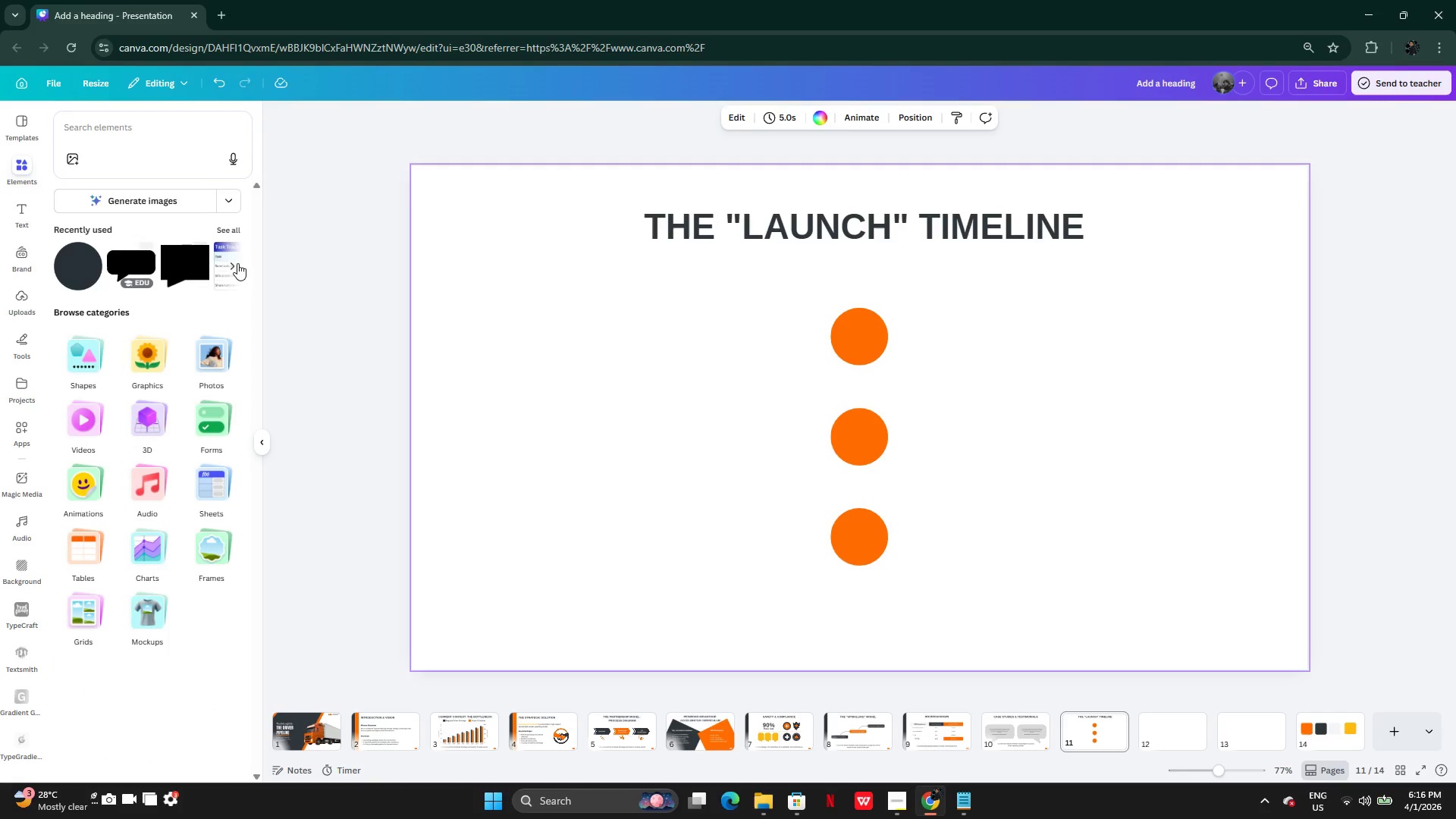 
left_click([221, 231])
 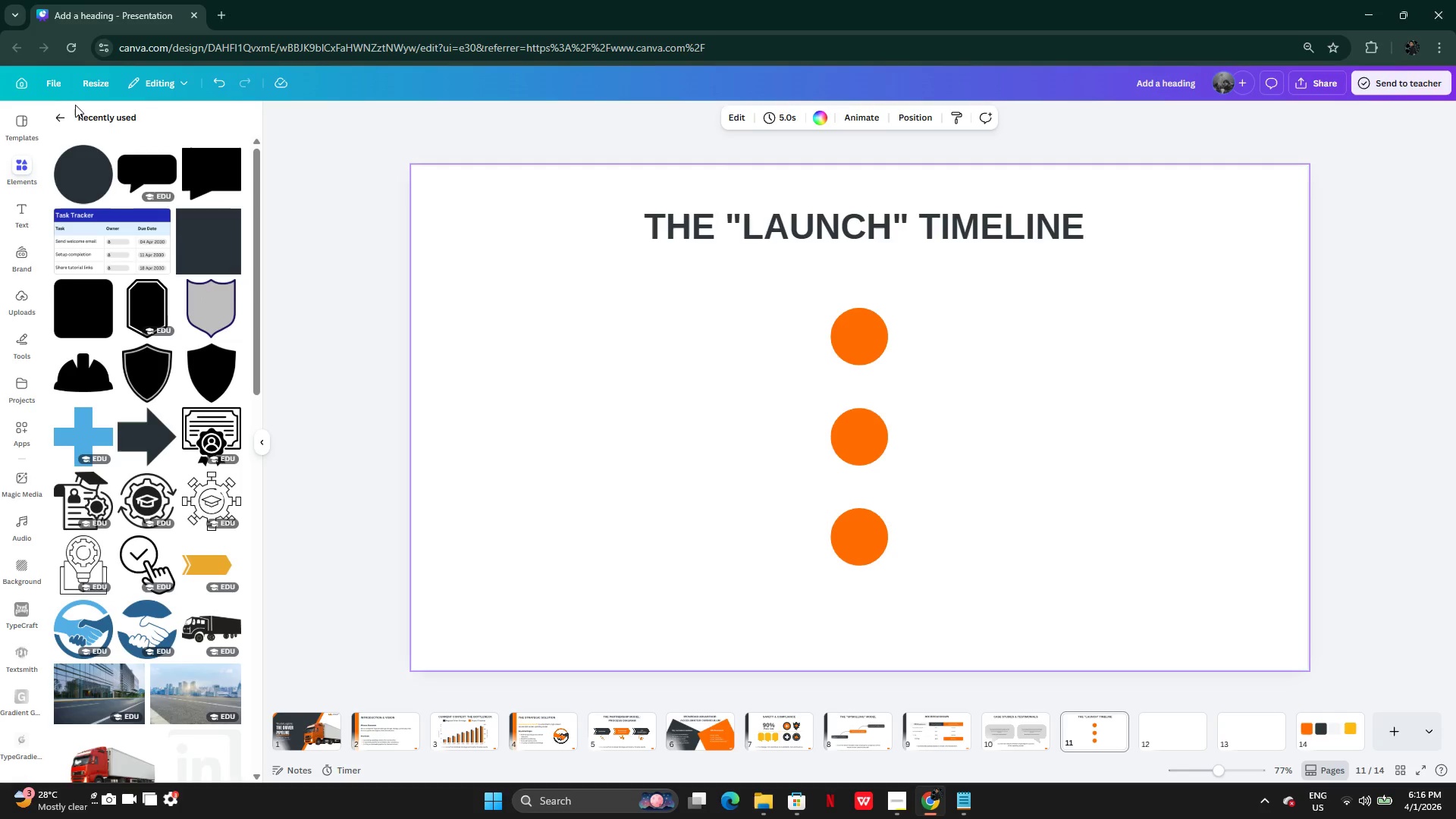 
left_click([219, 236])
 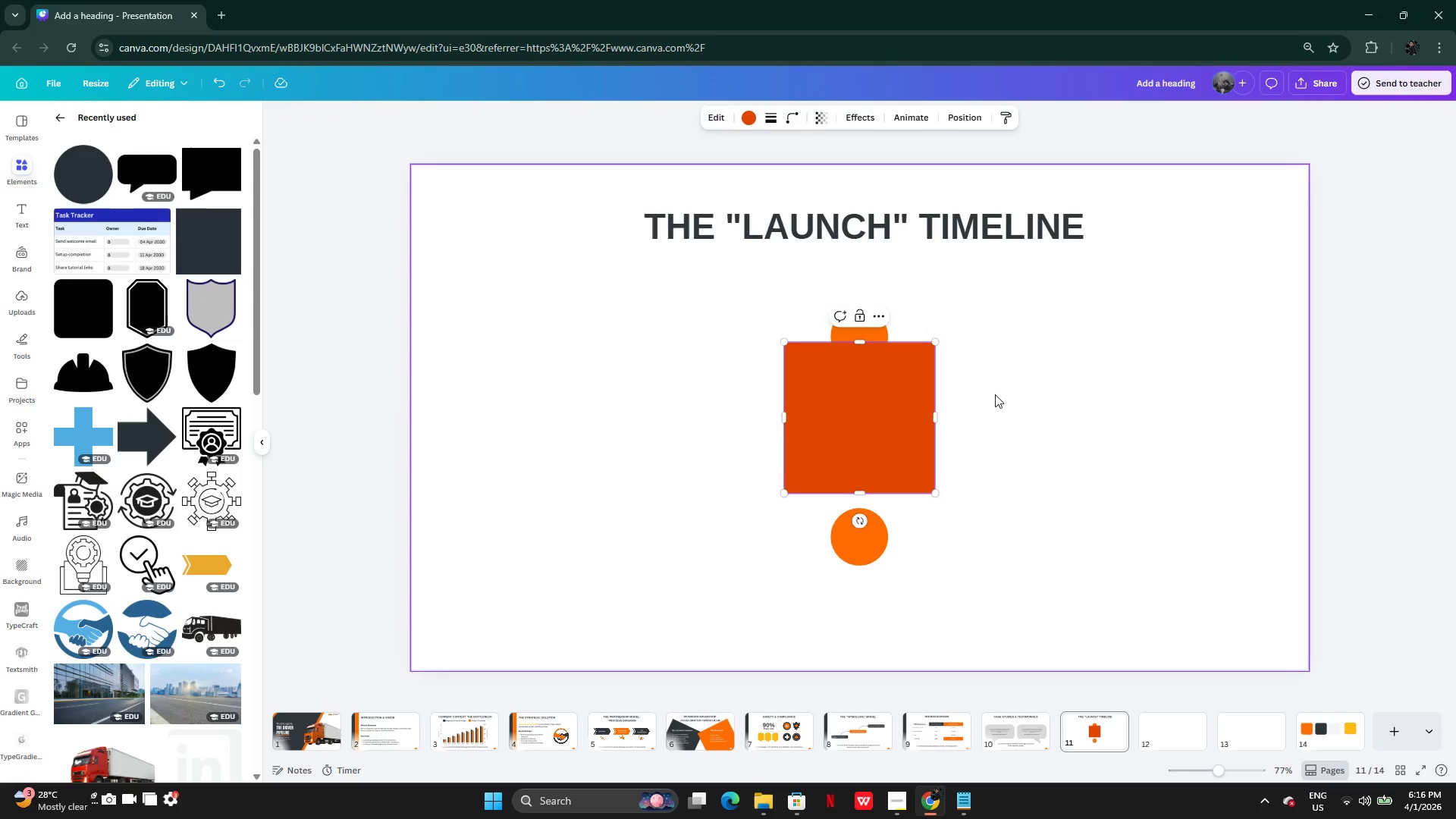 
double_click([823, 397])
 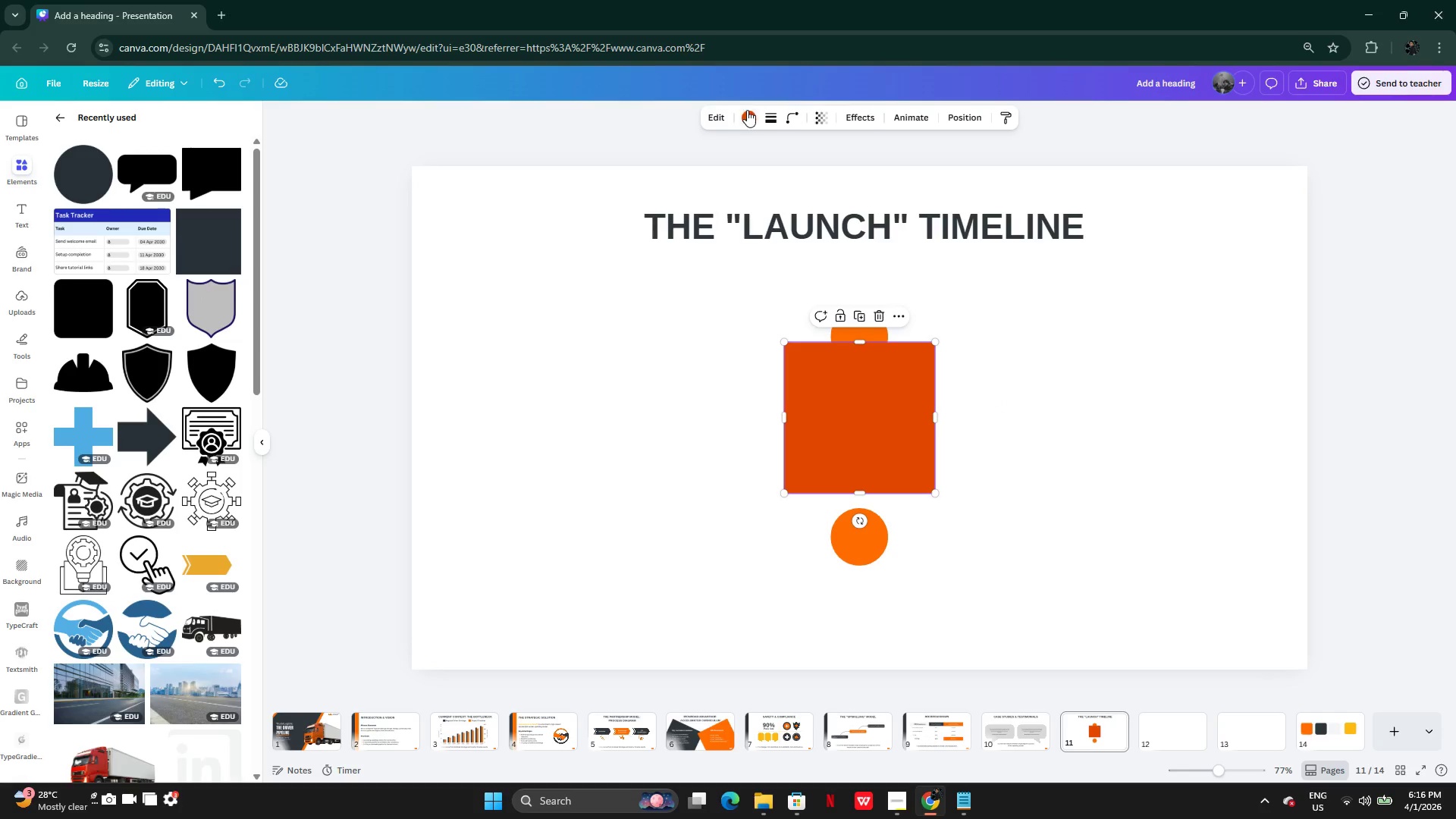 
left_click([747, 113])
 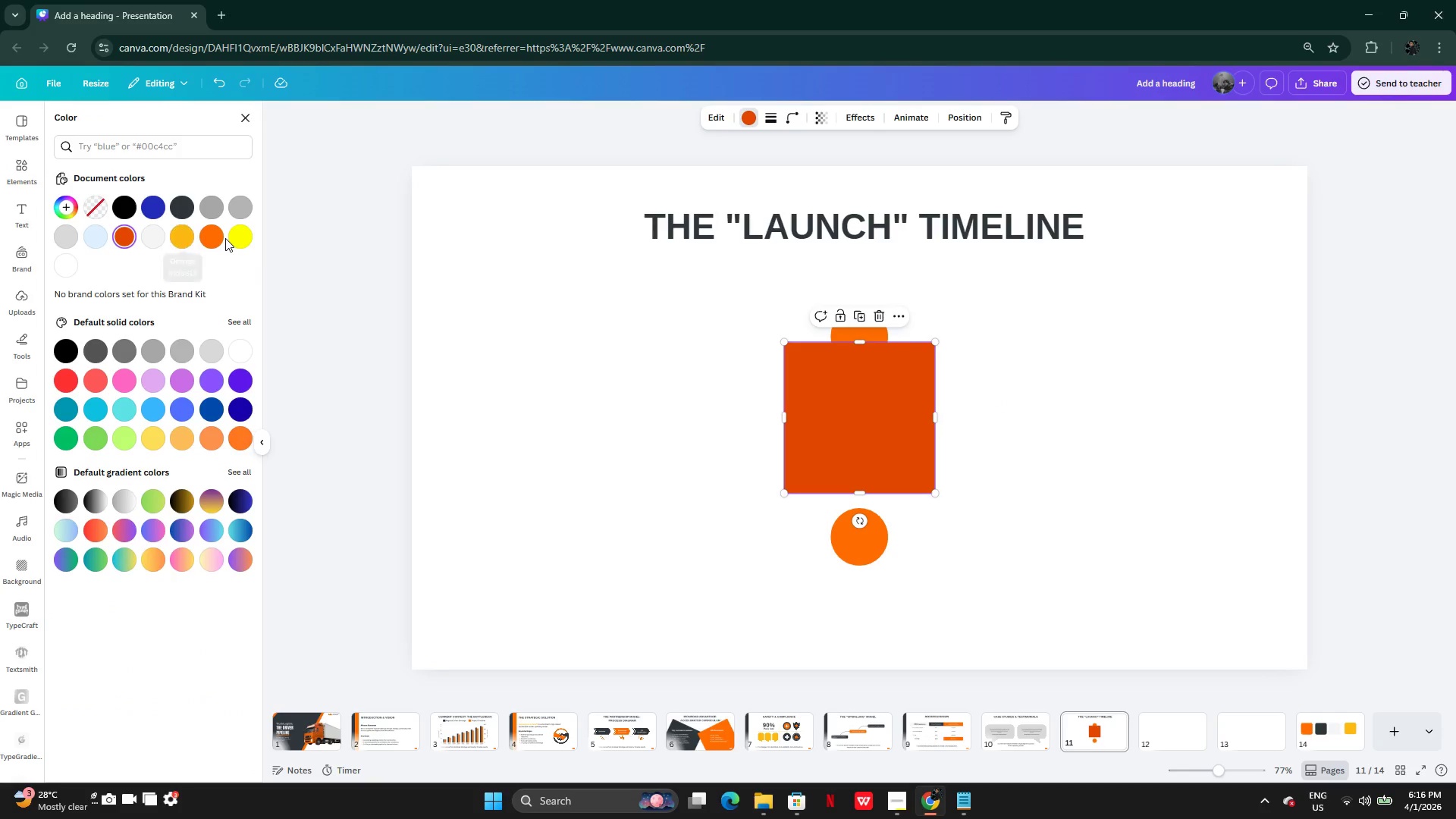 
double_click([217, 237])
 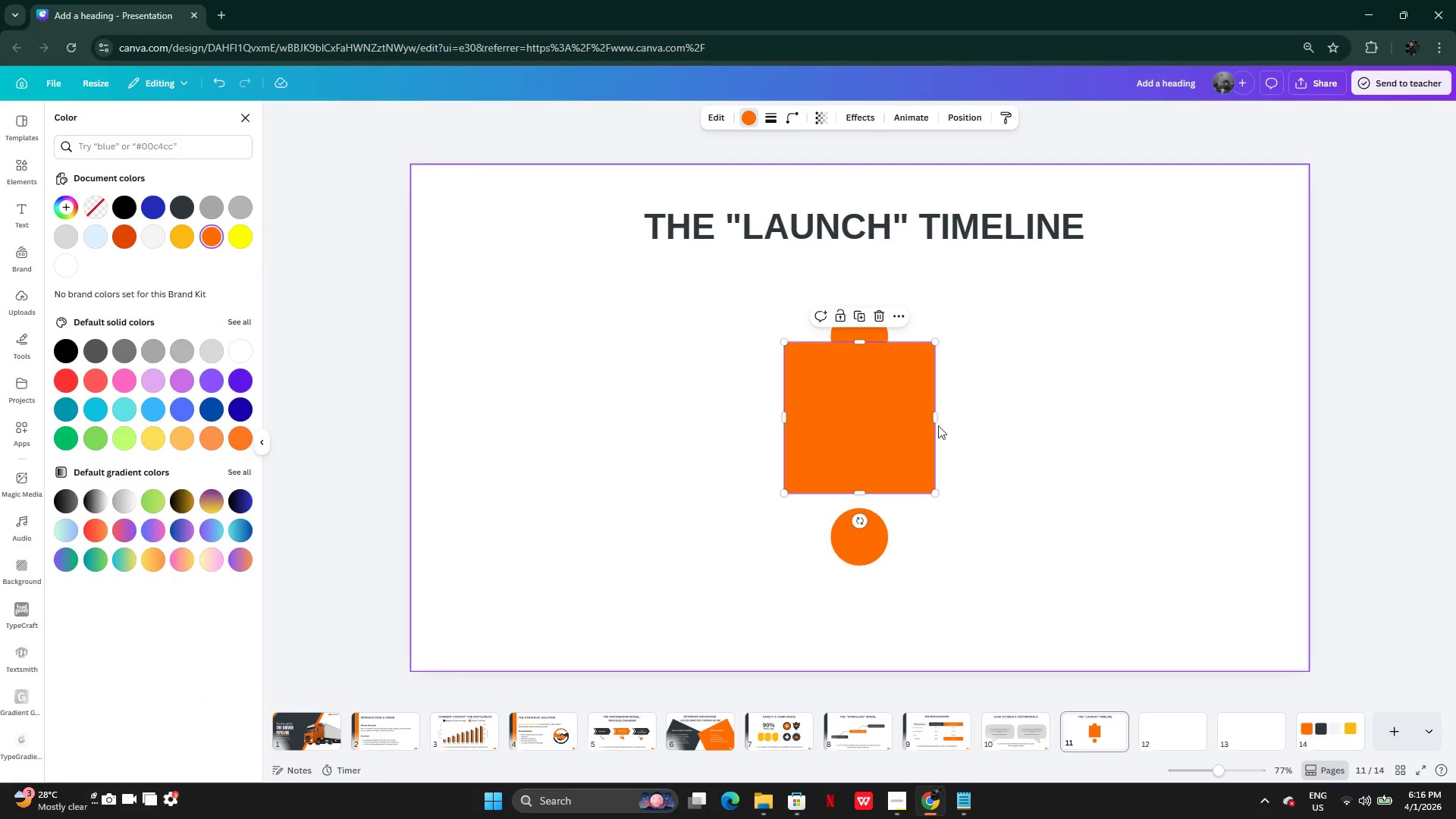 
left_click_drag(start_coordinate=[934, 422], to_coordinate=[786, 404])
 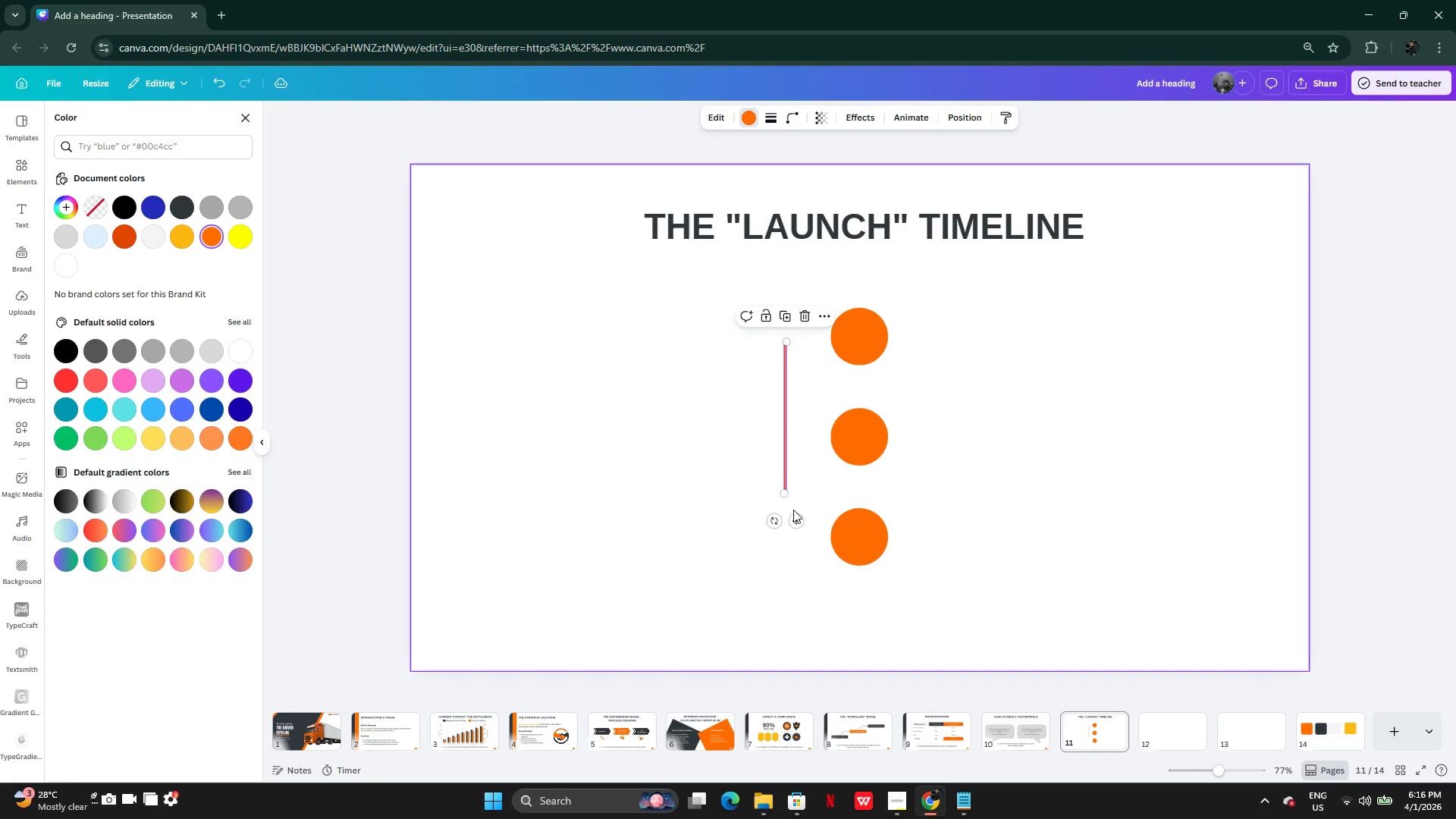 
left_click_drag(start_coordinate=[792, 510], to_coordinate=[877, 490])
 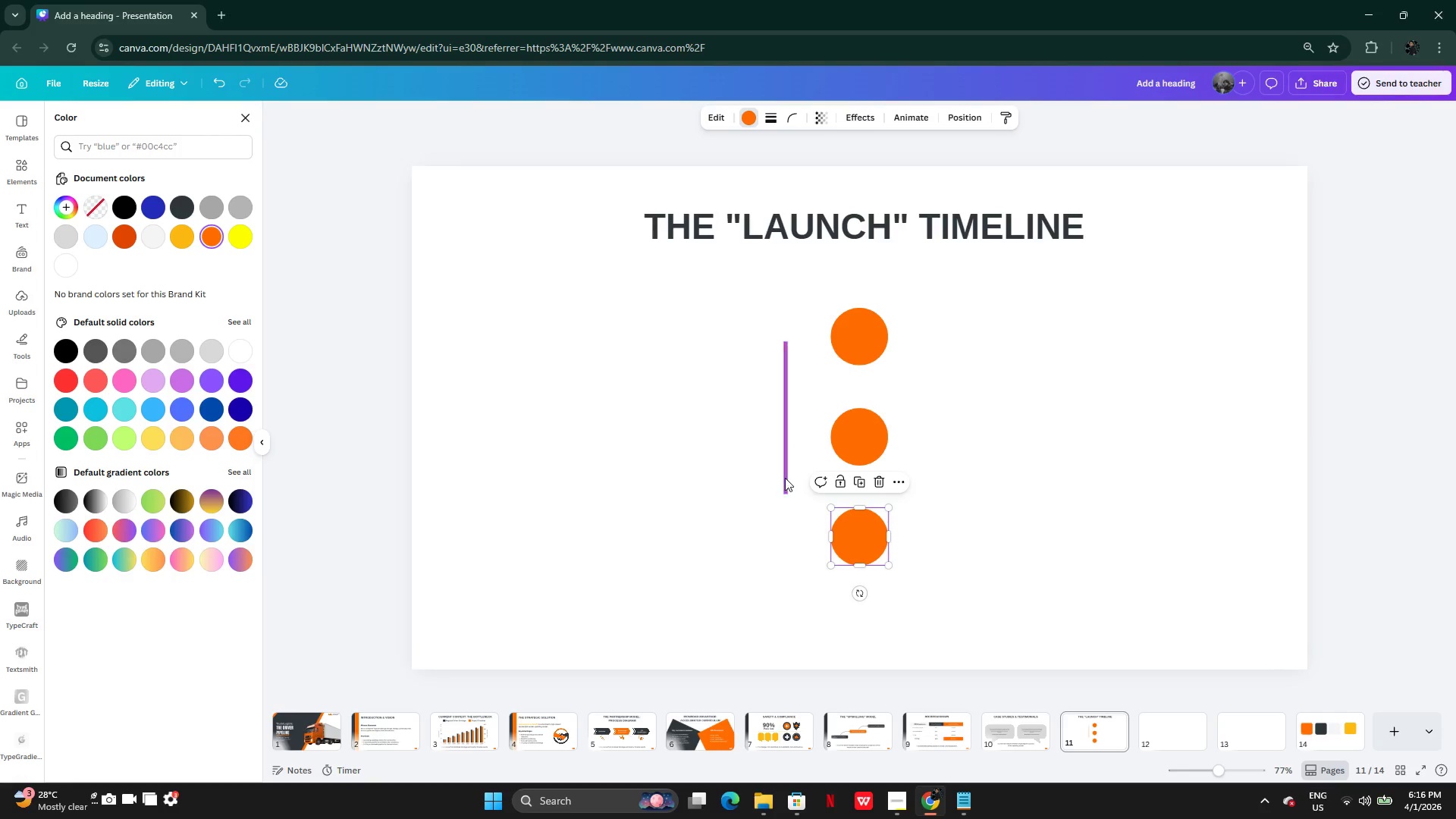 
left_click([785, 478])
 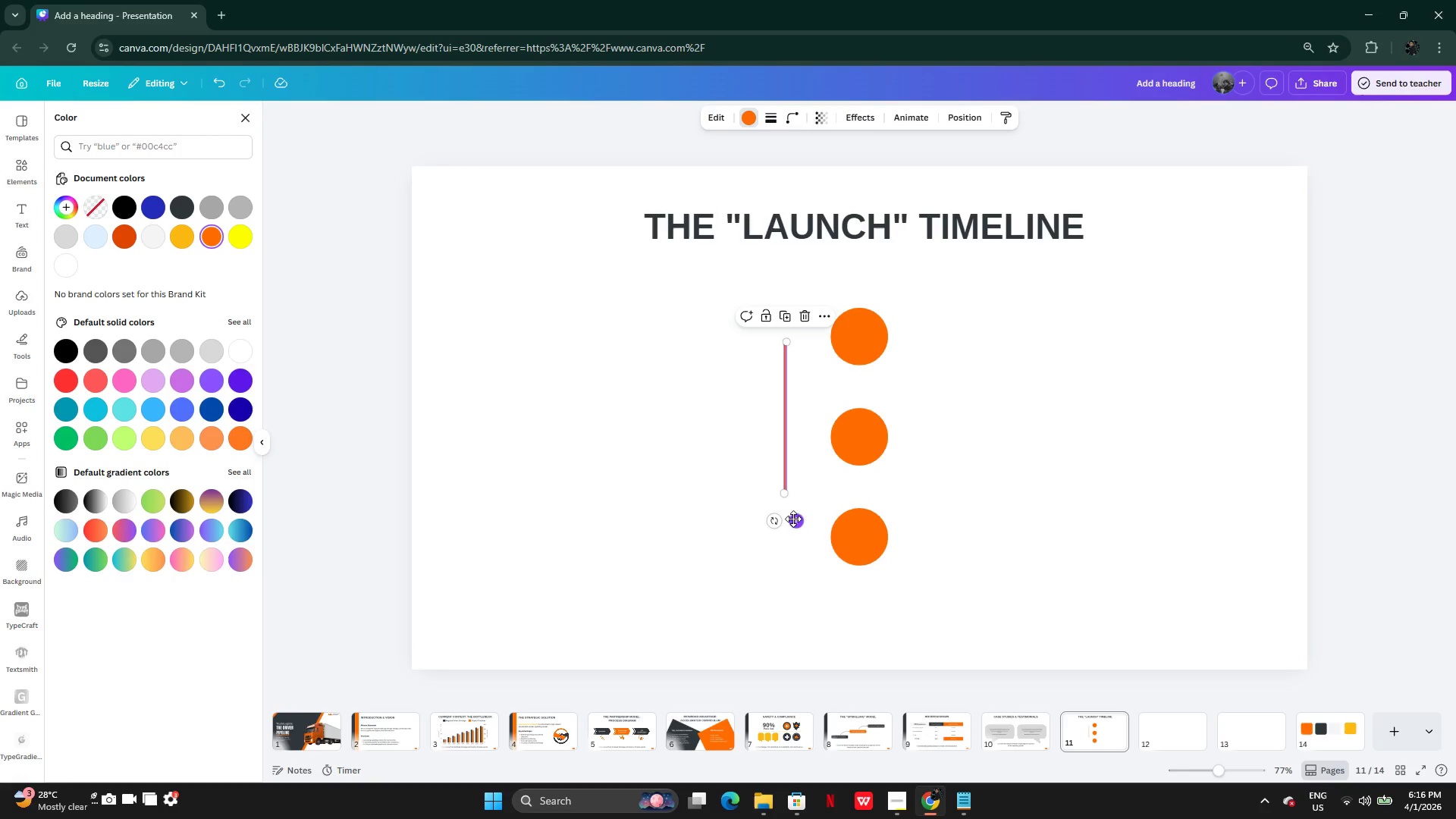 
left_click_drag(start_coordinate=[794, 519], to_coordinate=[868, 485])
 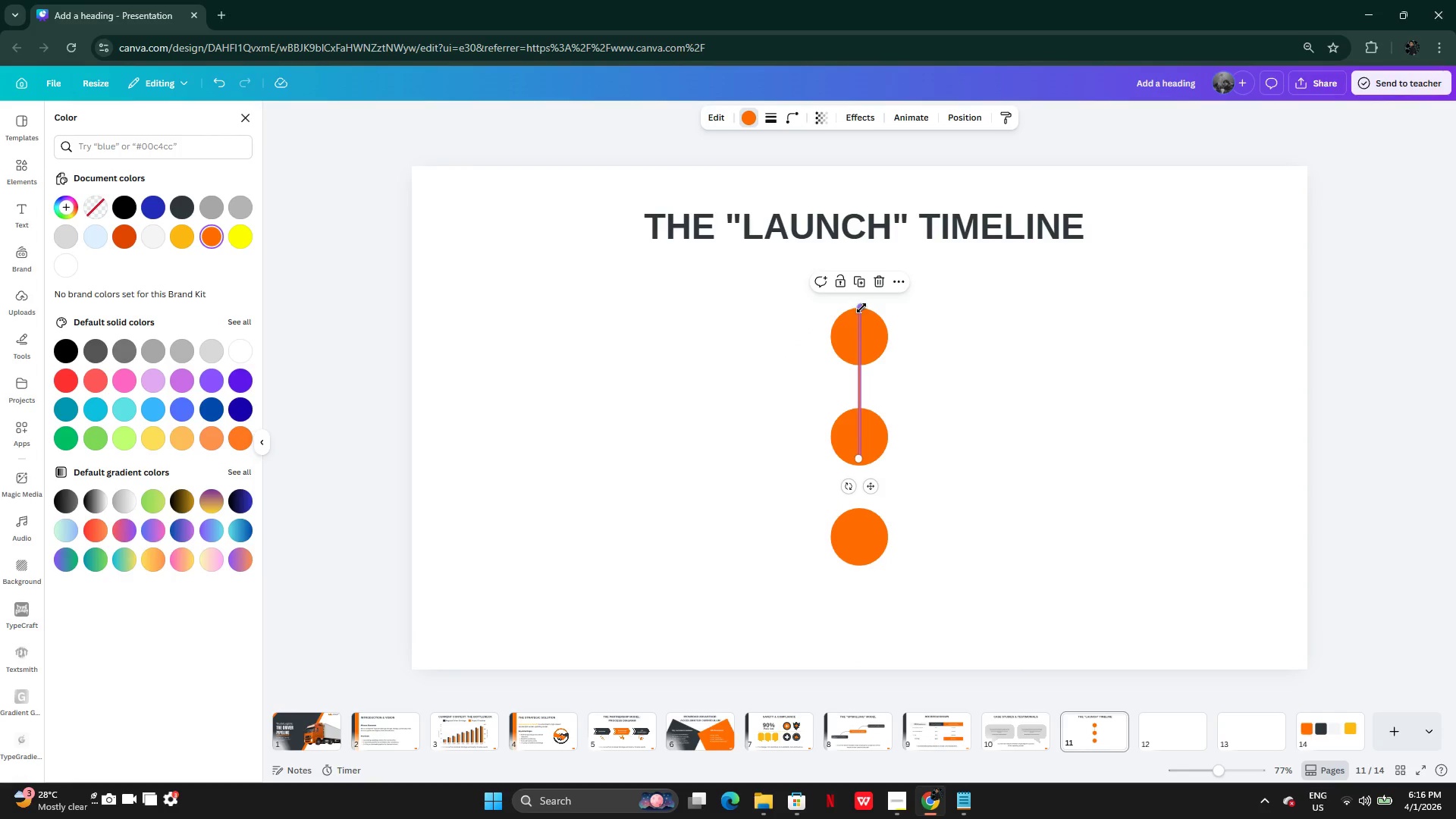 
left_click_drag(start_coordinate=[861, 308], to_coordinate=[865, 334])
 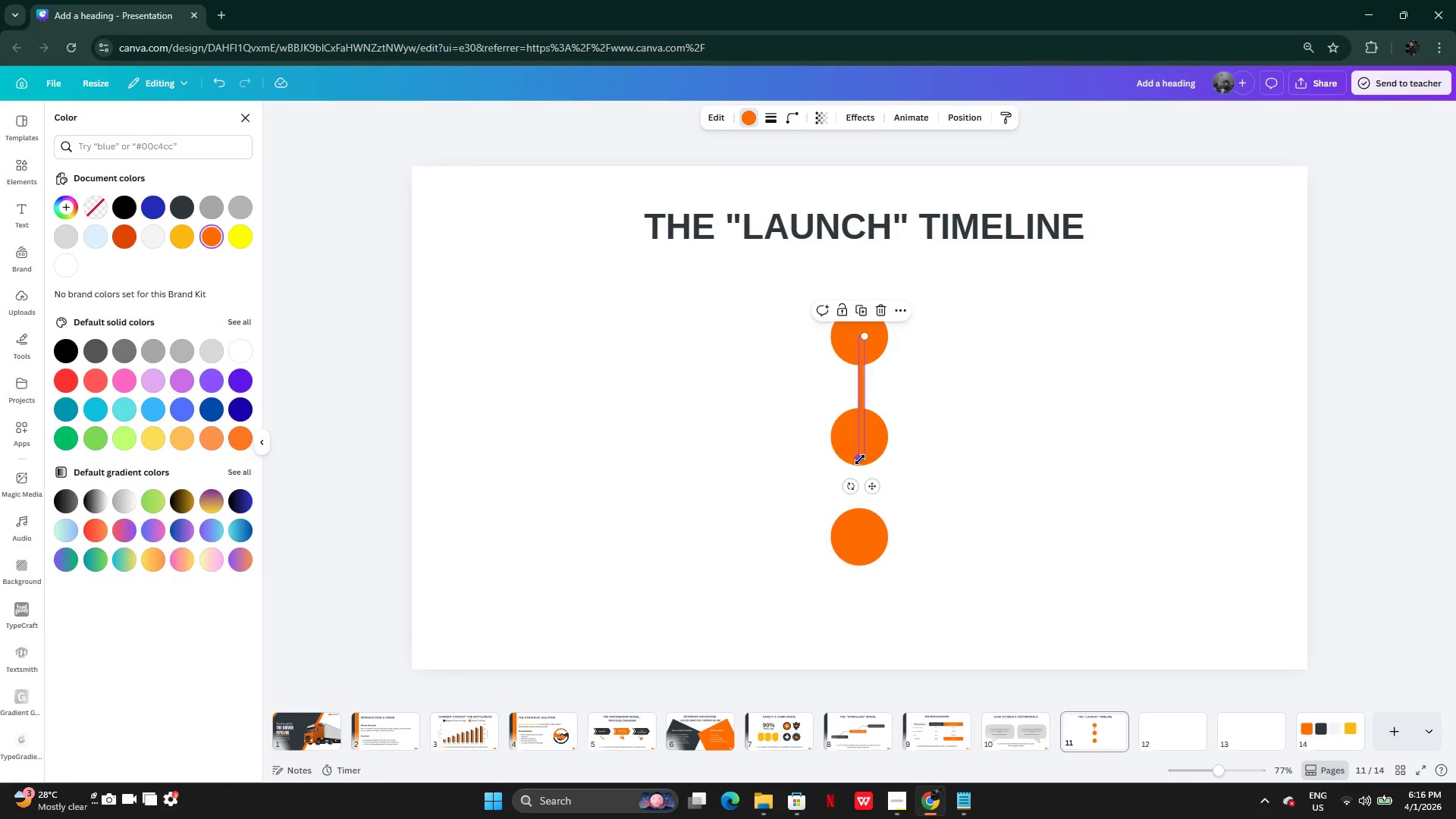 
left_click_drag(start_coordinate=[860, 460], to_coordinate=[860, 436])
 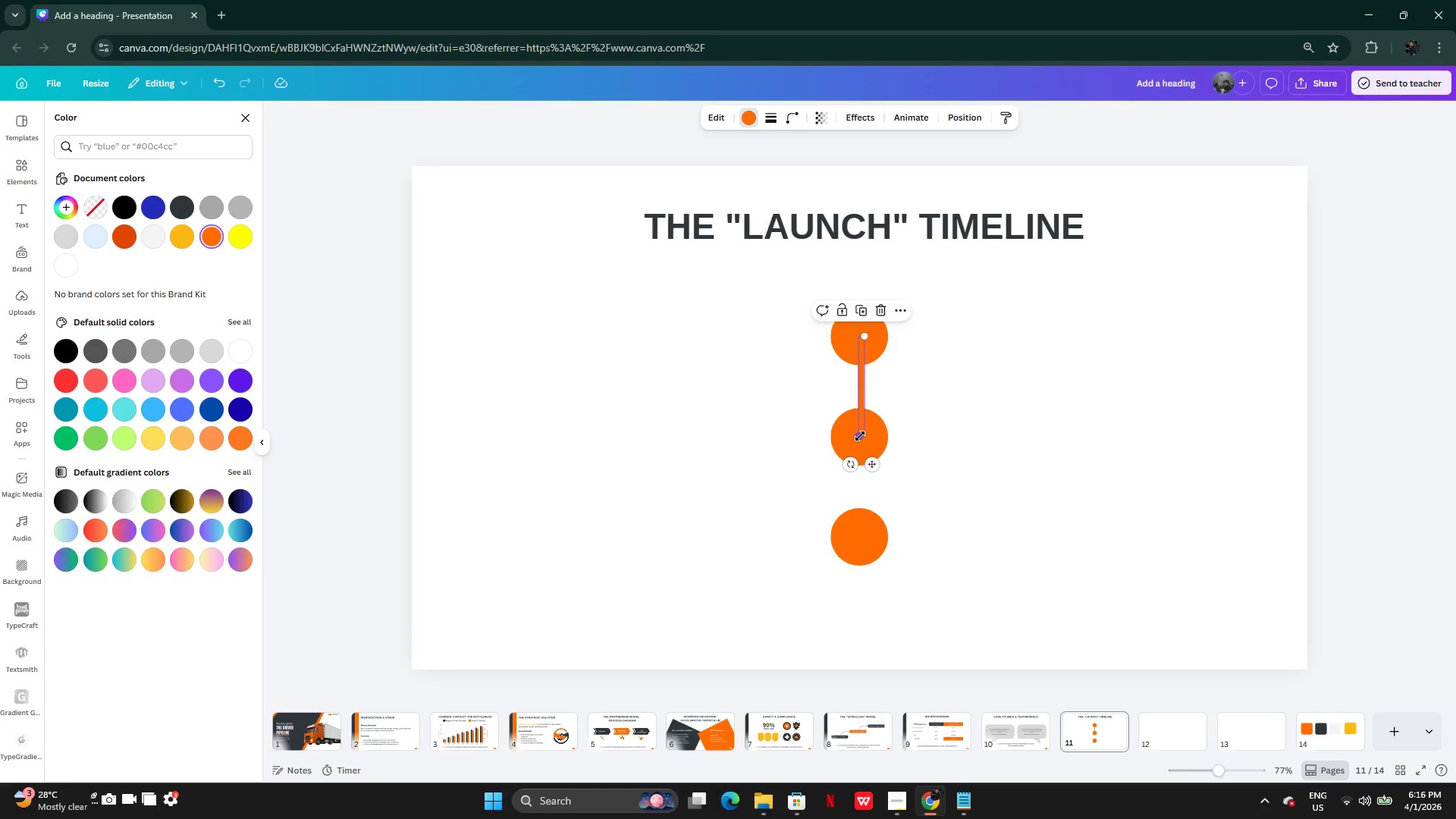 
wait(16.89)
 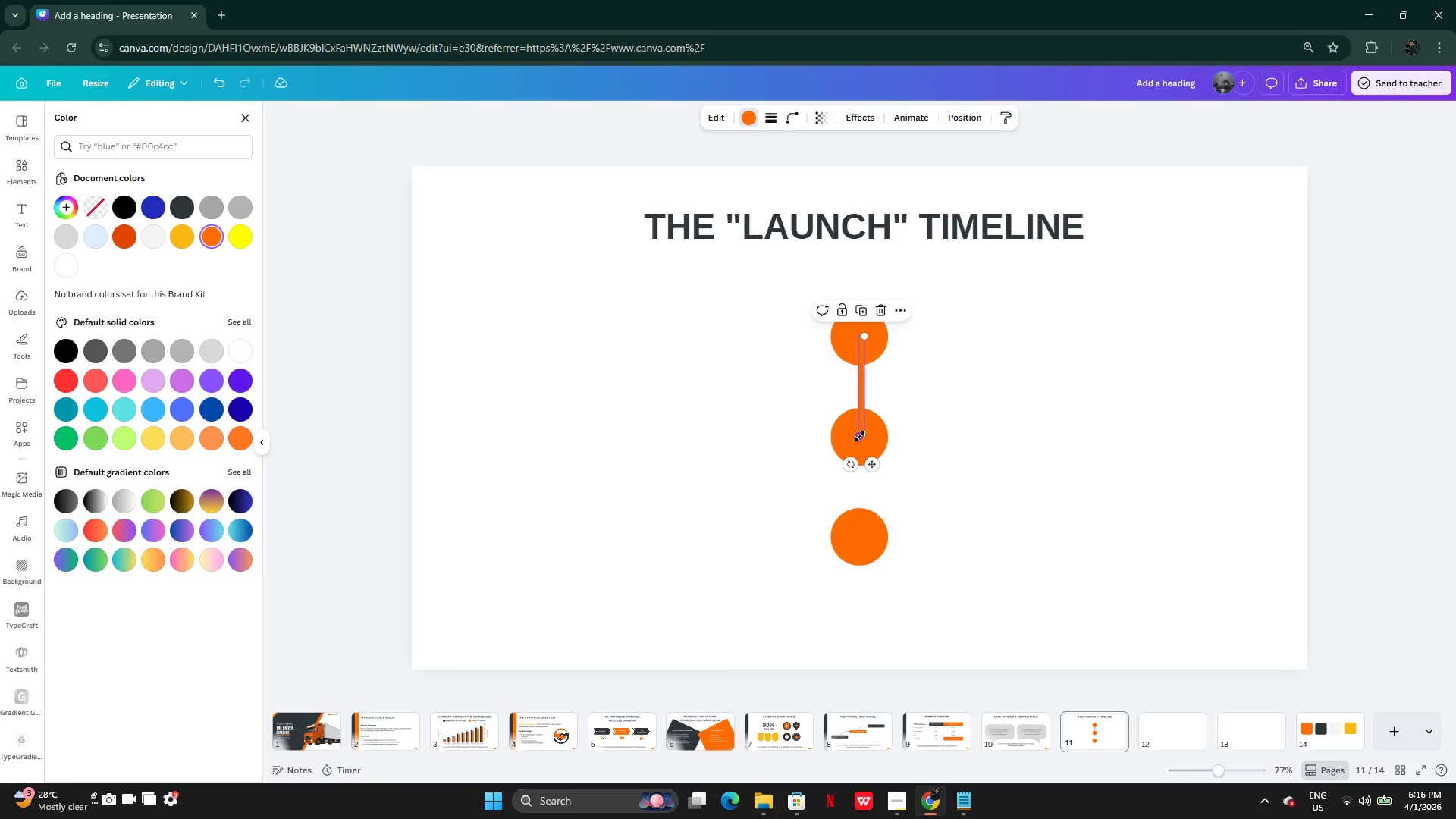 
left_click_drag(start_coordinate=[852, 542], to_coordinate=[847, 531])
 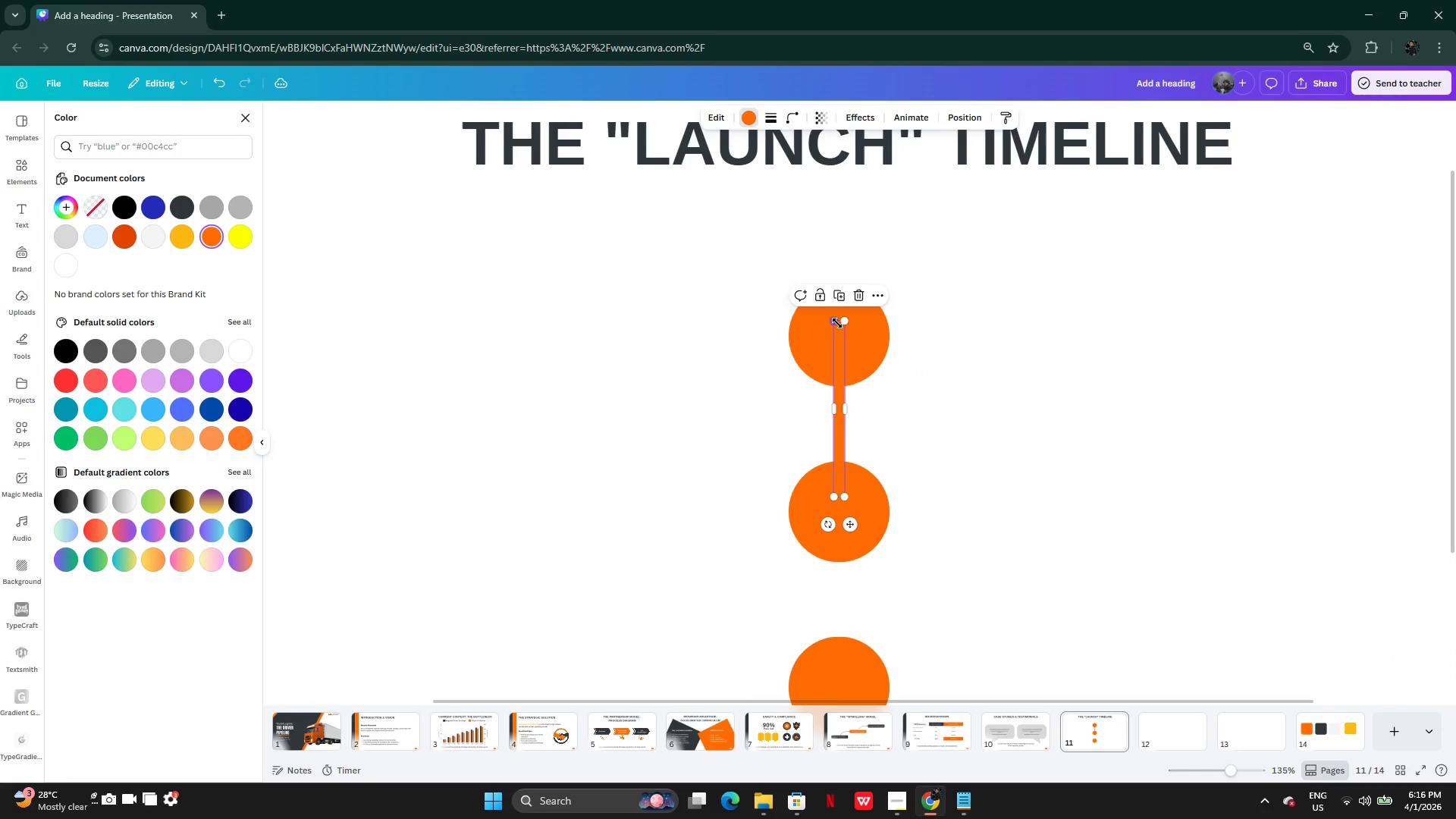 
left_click_drag(start_coordinate=[843, 321], to_coordinate=[839, 365])
 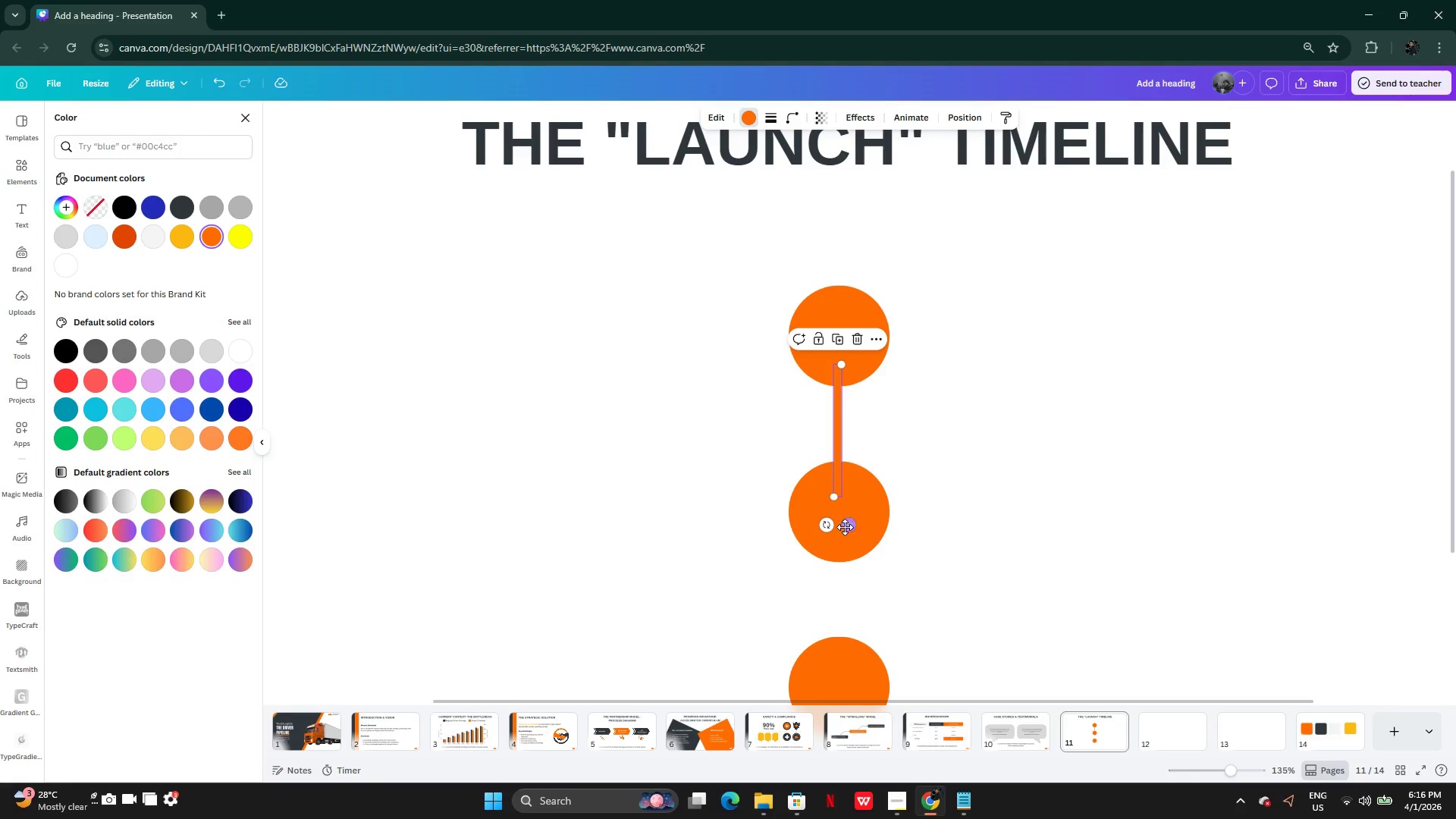 
left_click_drag(start_coordinate=[846, 526], to_coordinate=[849, 513])
 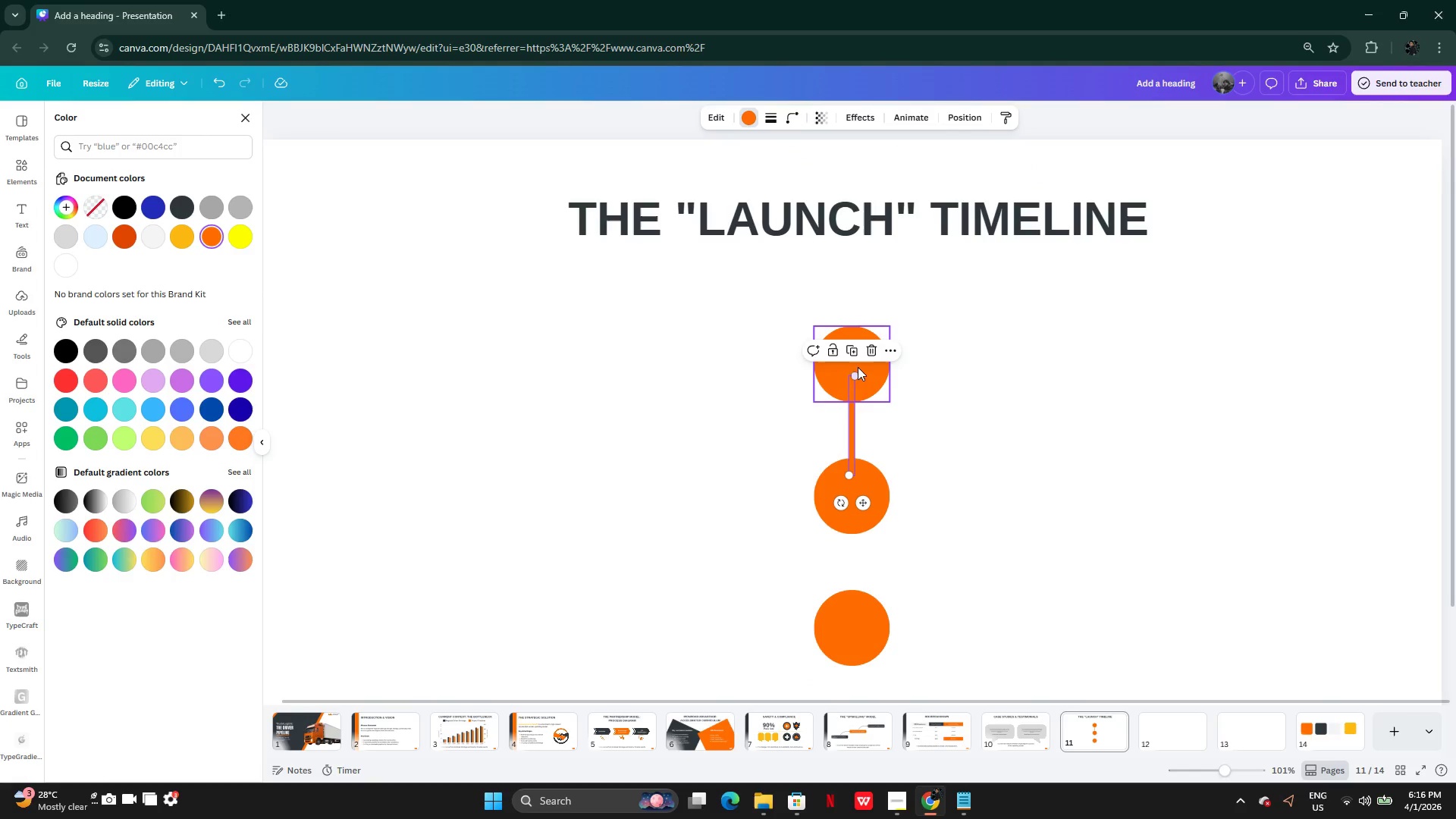 
left_click([853, 356])
 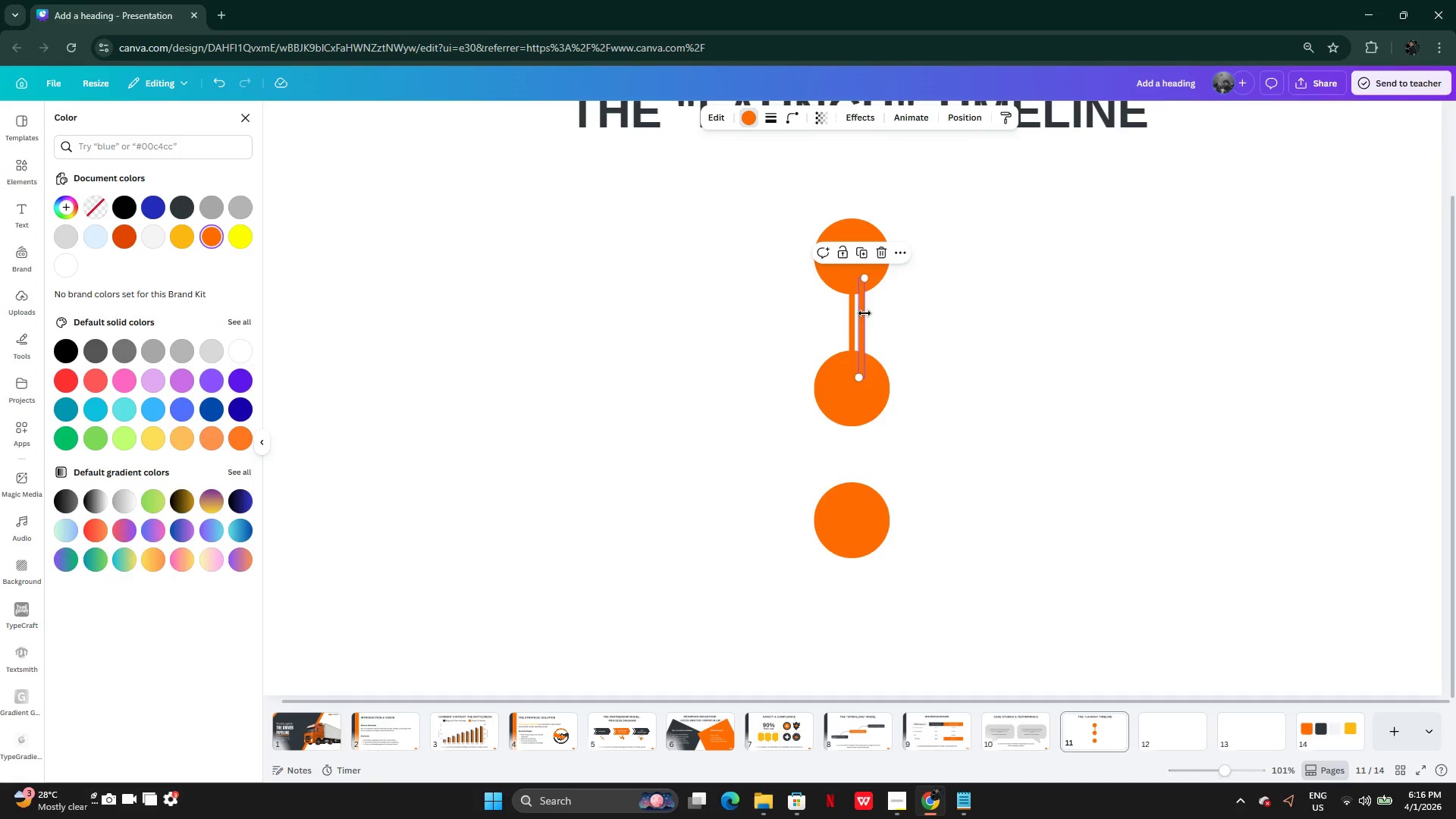 
left_click([905, 329])
 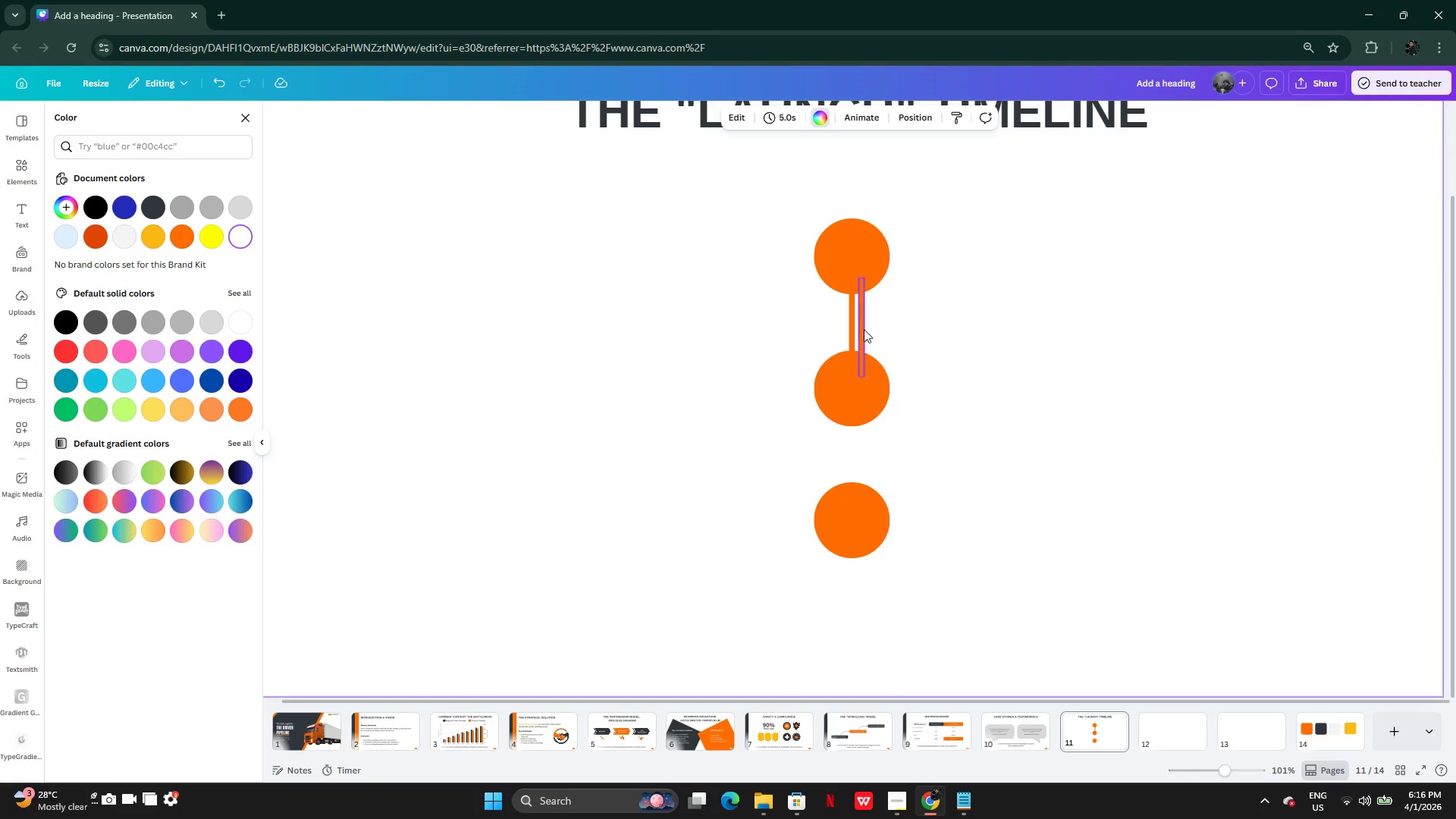 
left_click([864, 329])
 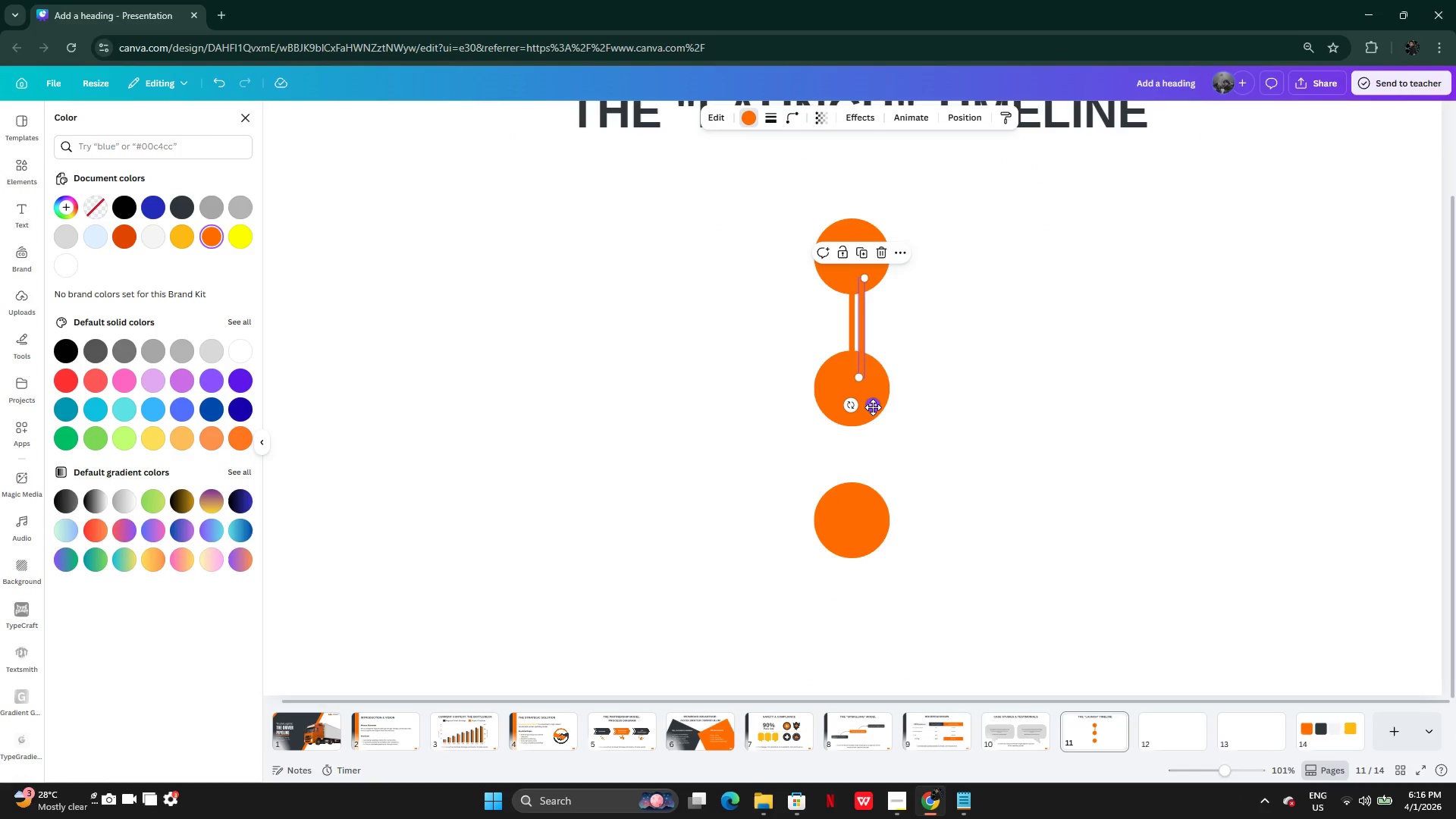 
left_click_drag(start_coordinate=[873, 408], to_coordinate=[865, 546])
 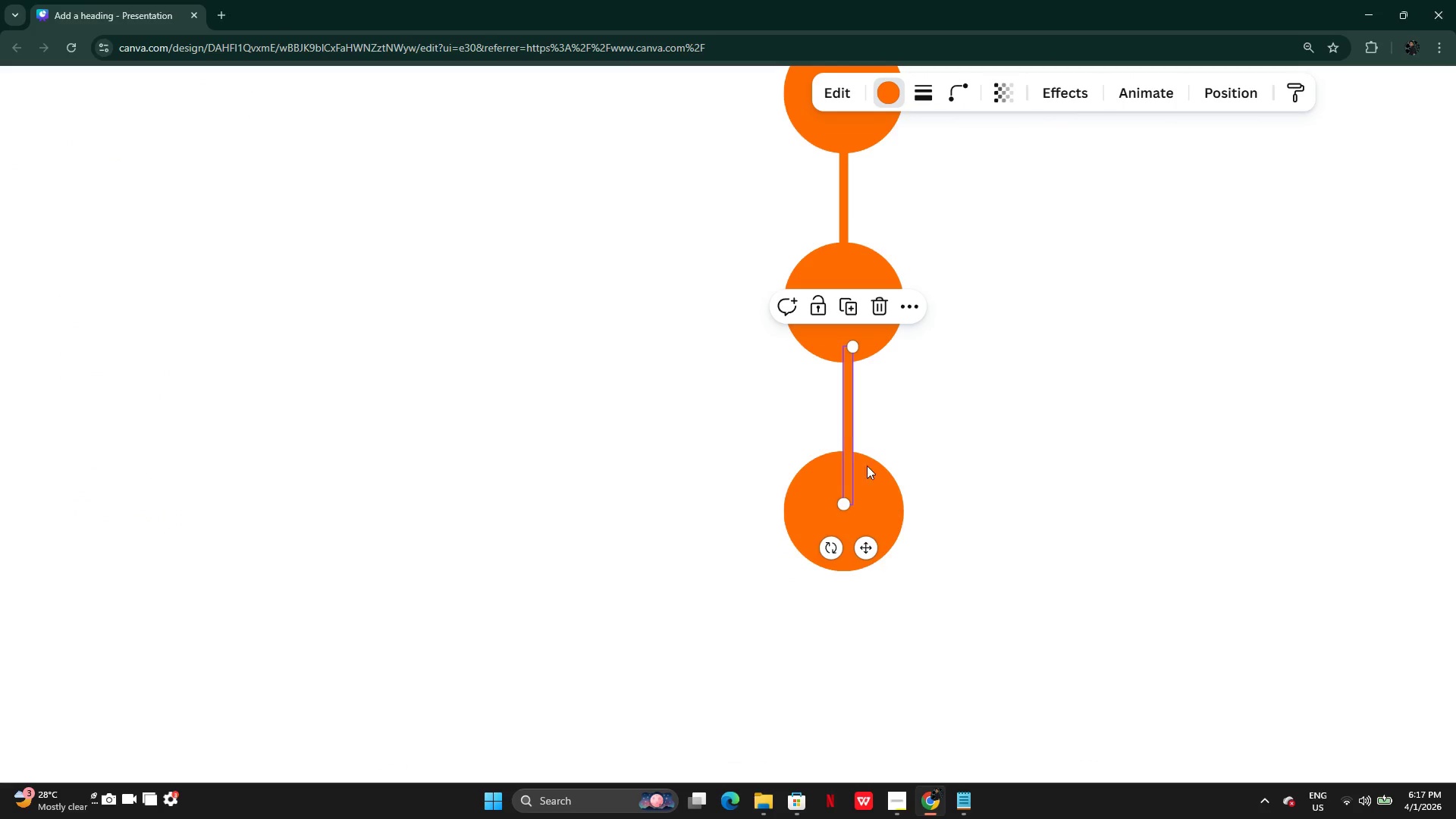 
left_click_drag(start_coordinate=[866, 544], to_coordinate=[862, 542])
 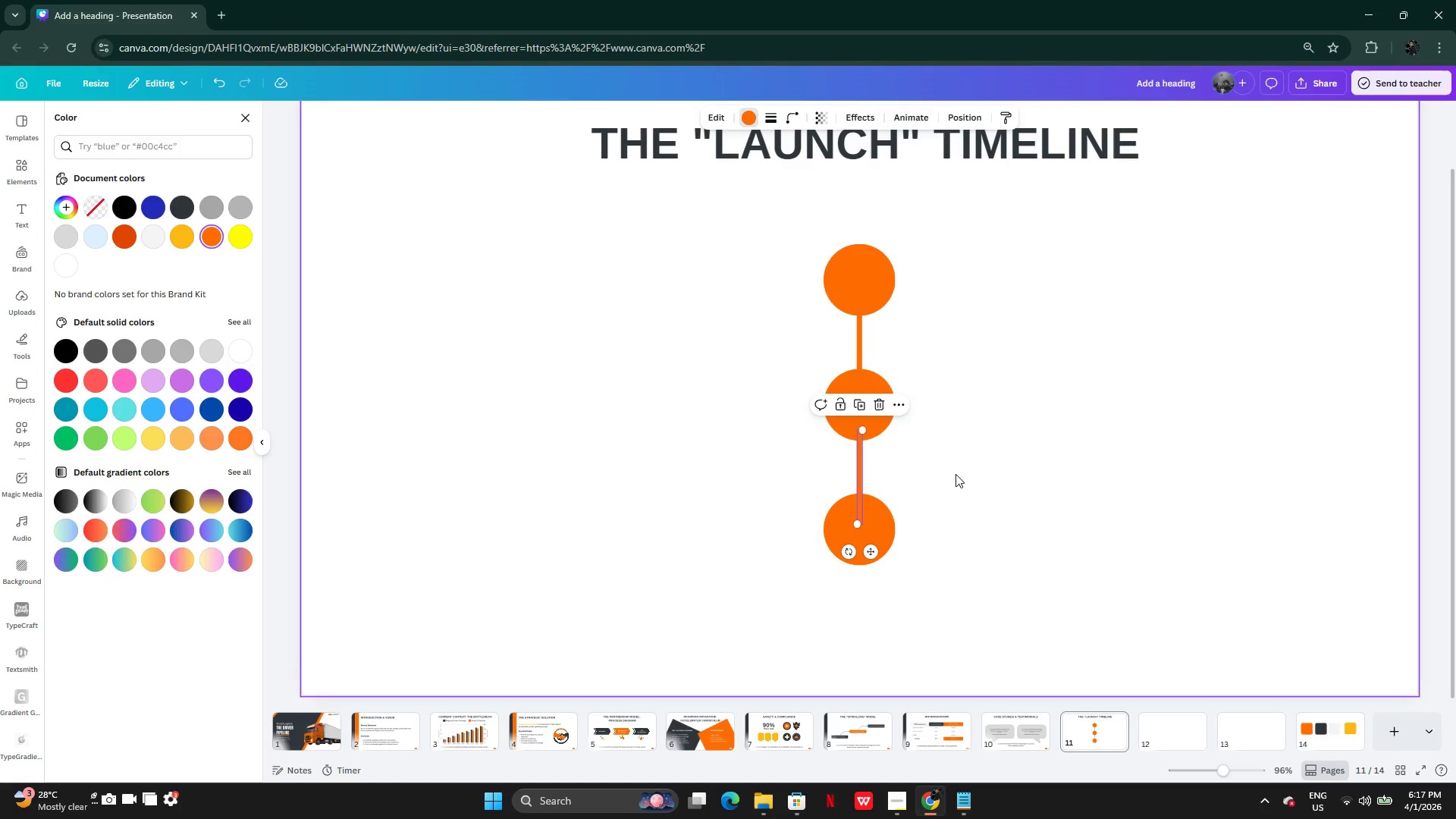 
left_click([956, 474])
 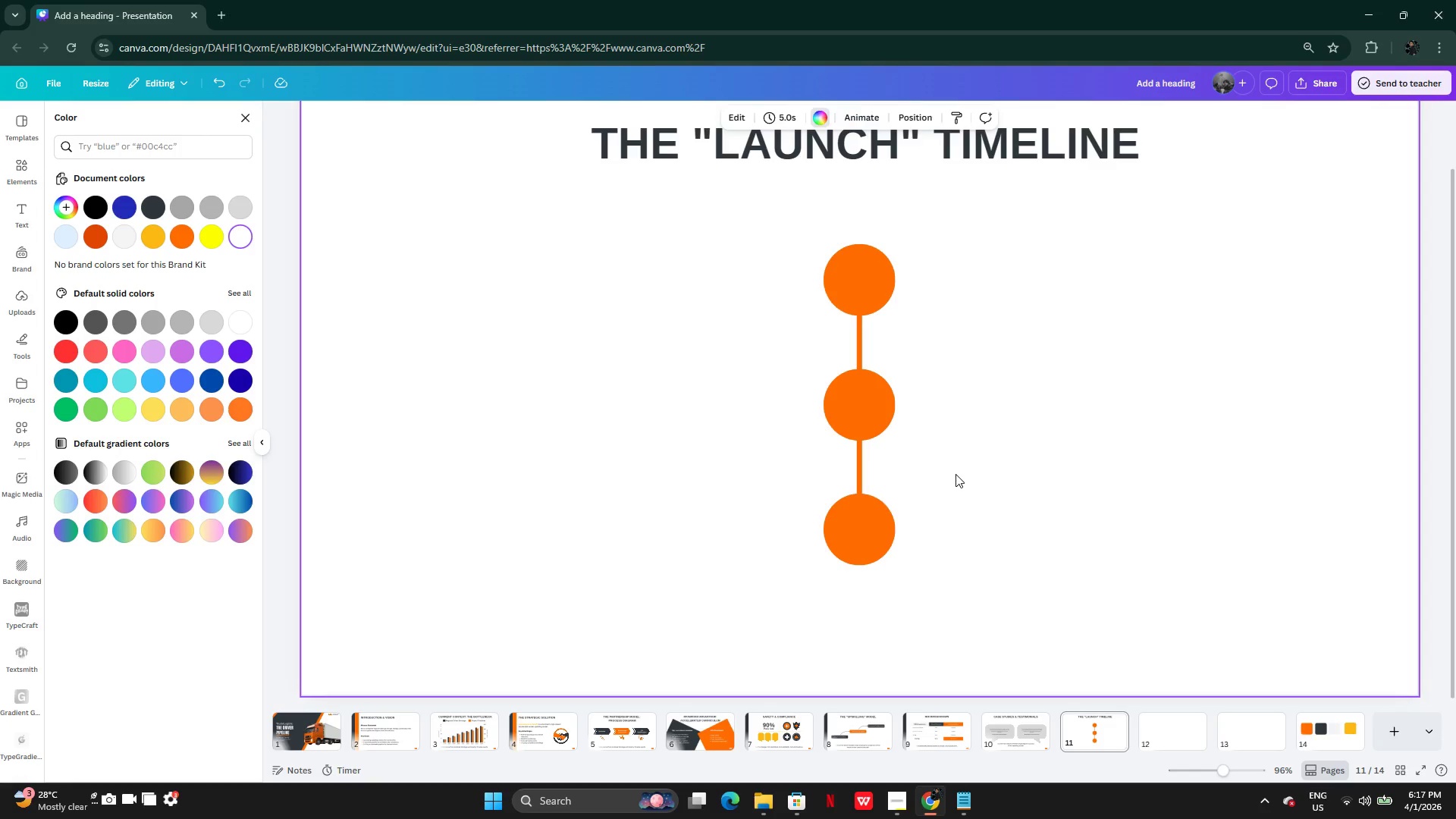 
wait(10.47)
 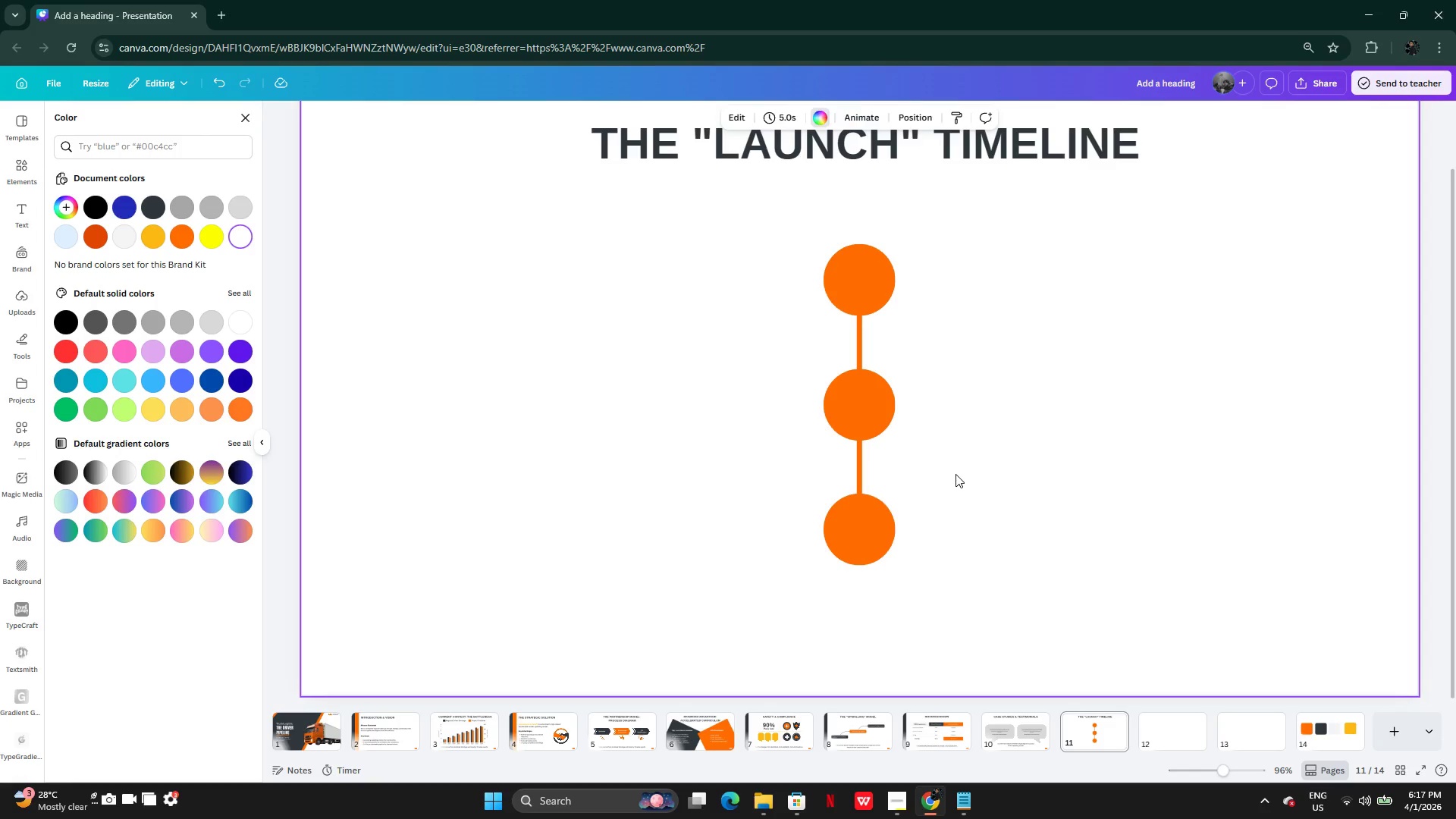 
left_click([852, 149])
 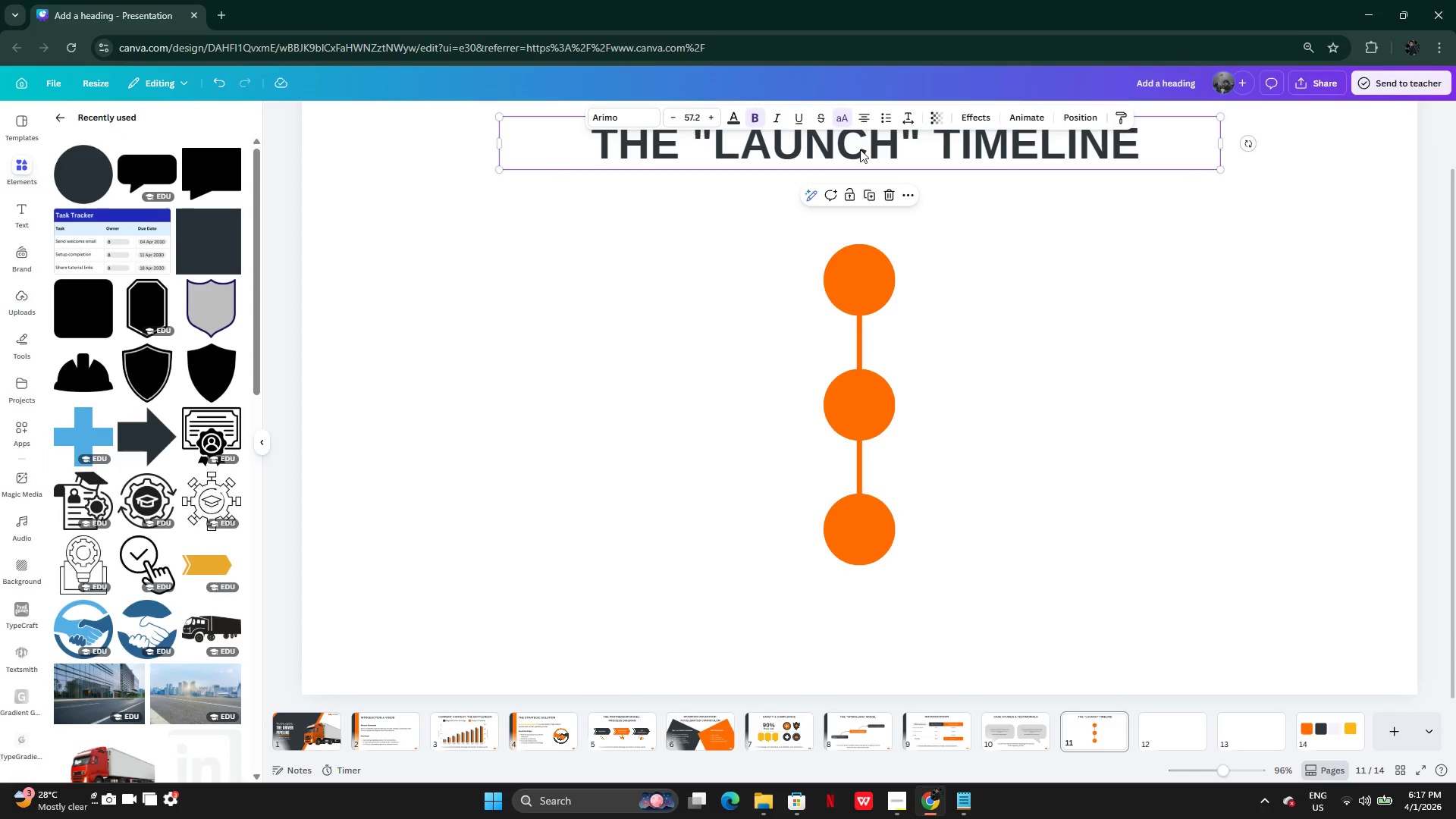 
key(Alt+AltLeft)
 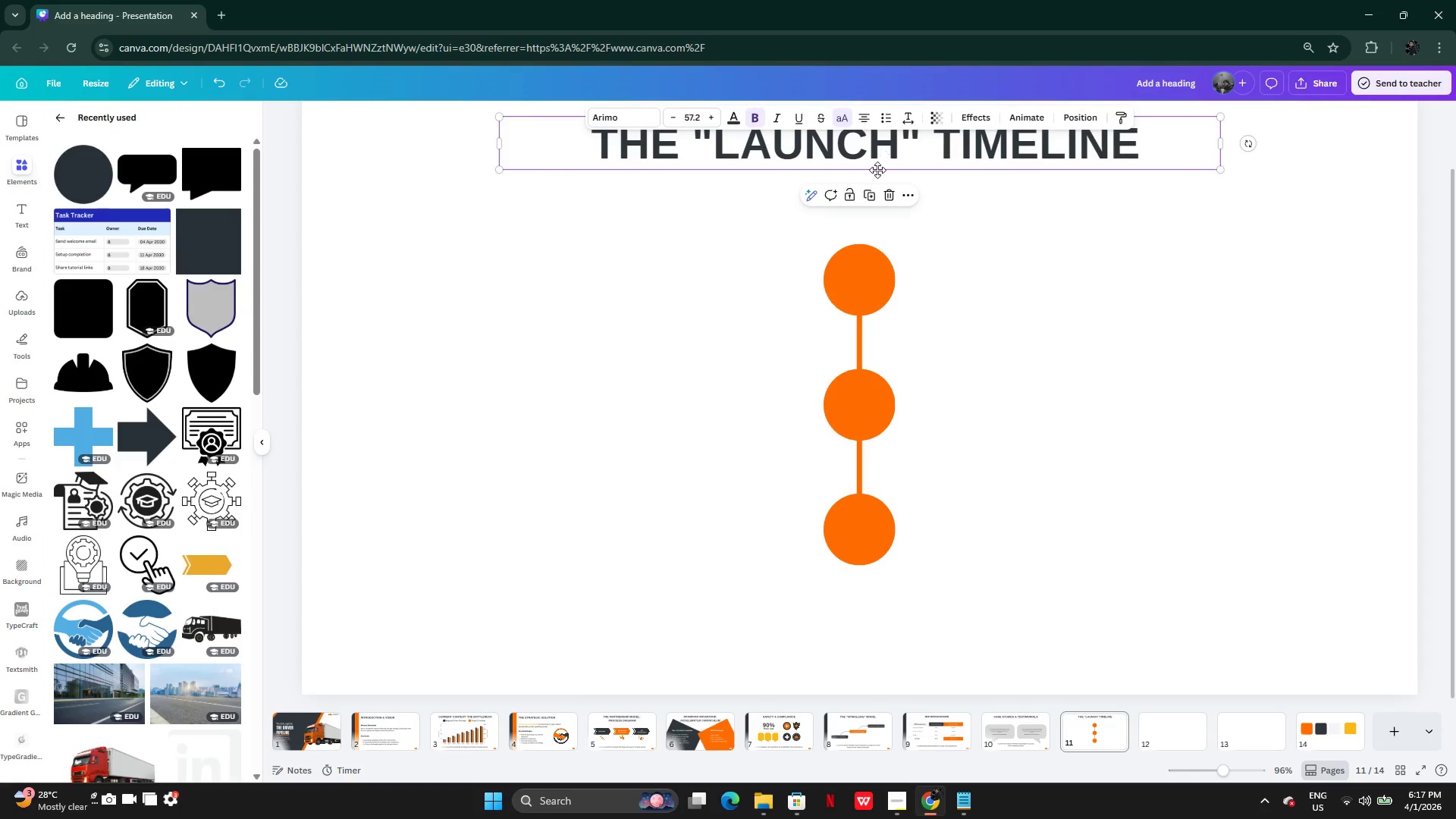 
left_click_drag(start_coordinate=[883, 149], to_coordinate=[869, 191])
 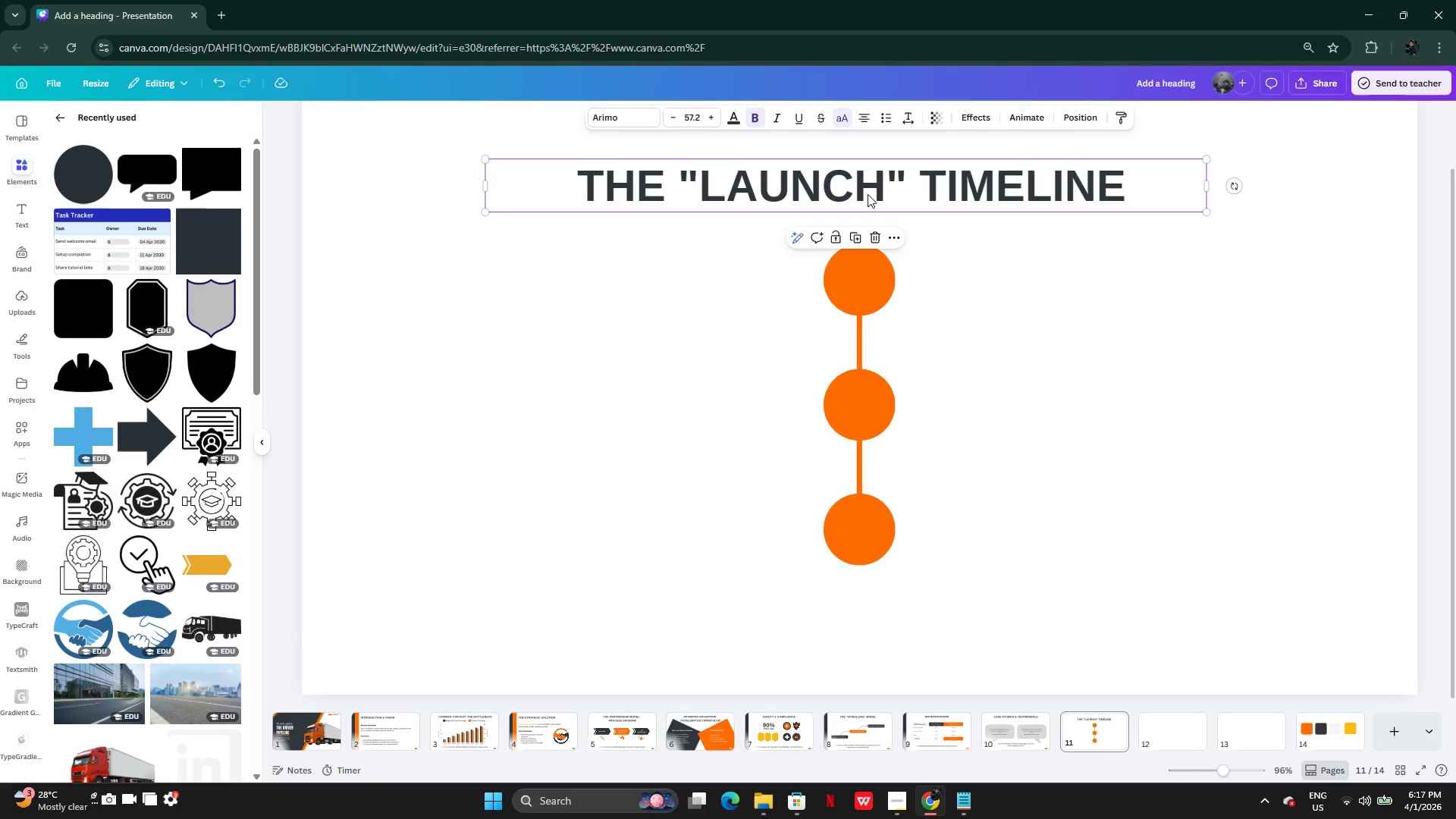 
key(Control+Z)
 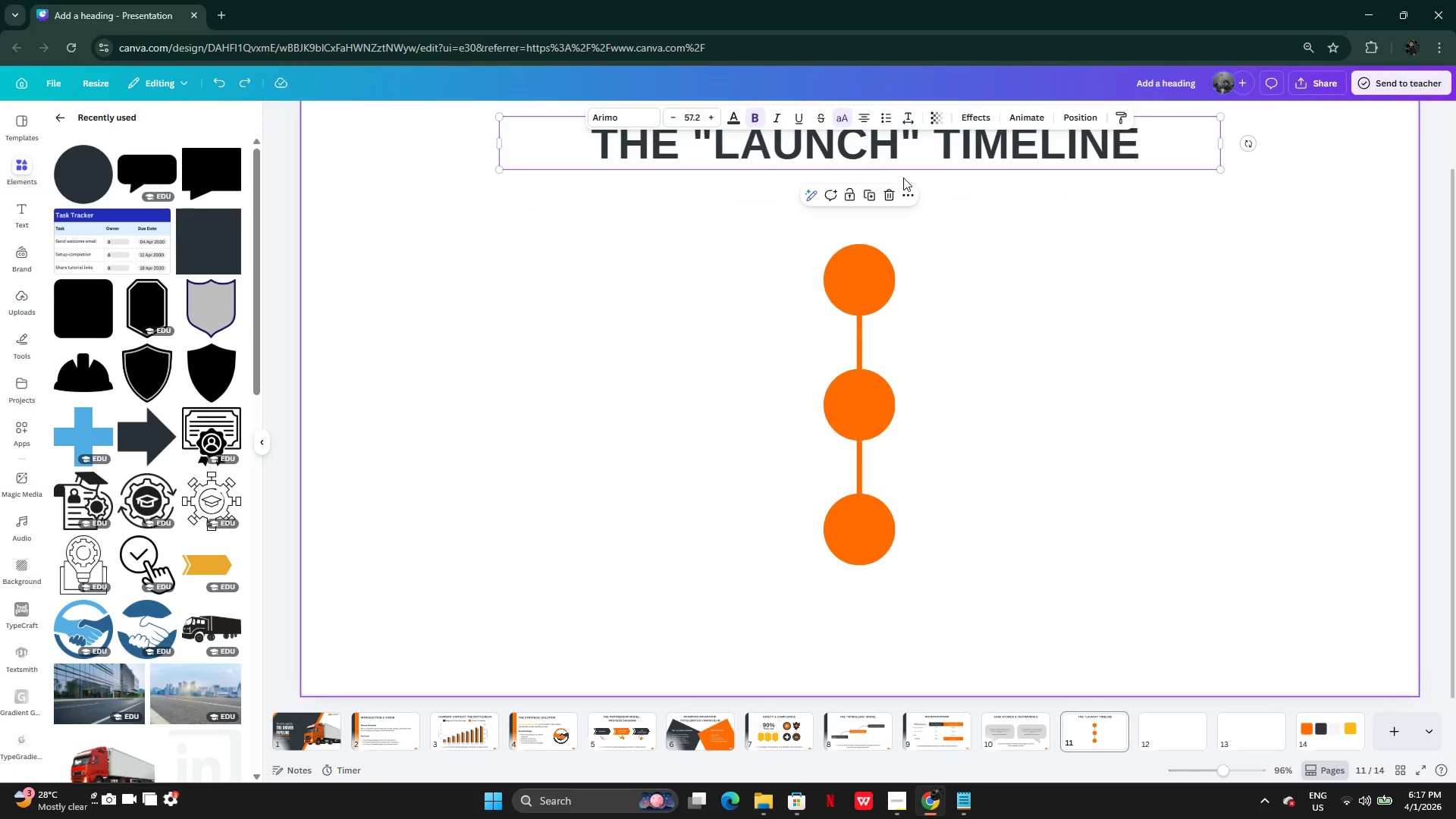 
key(Control+Z)
 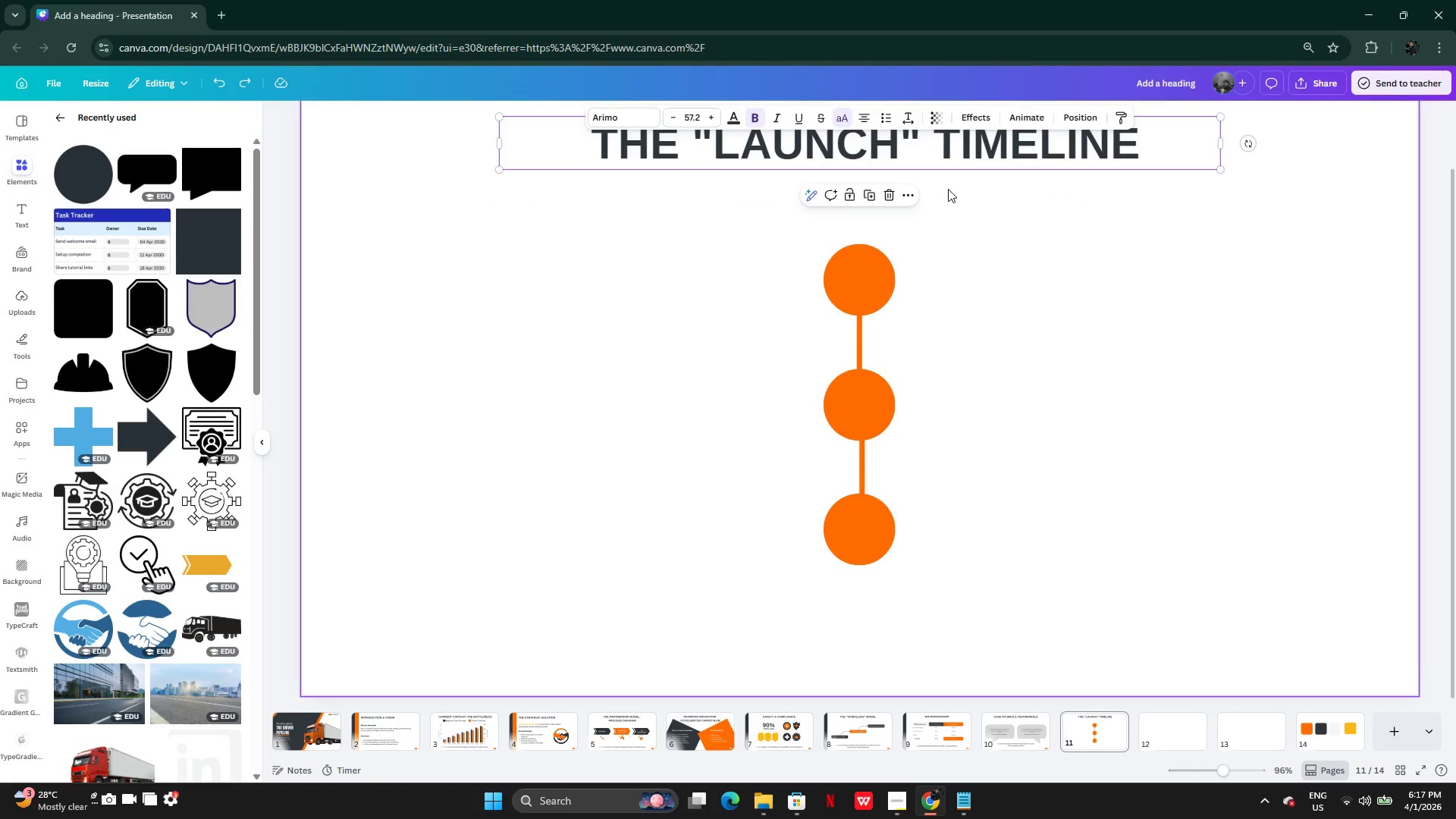 
key(Control+Y)
 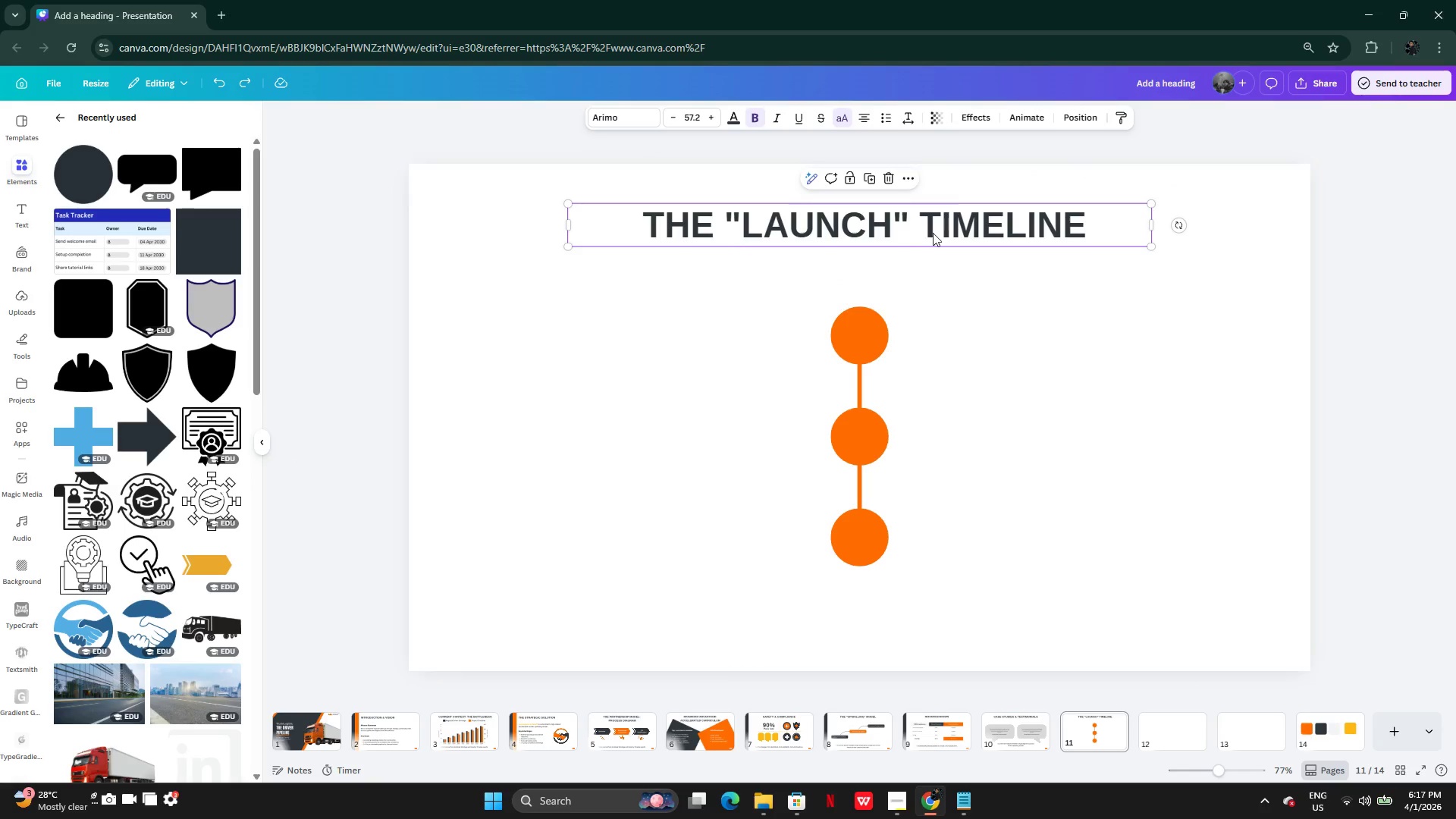 
left_click_drag(start_coordinate=[999, 301], to_coordinate=[999, 297])
 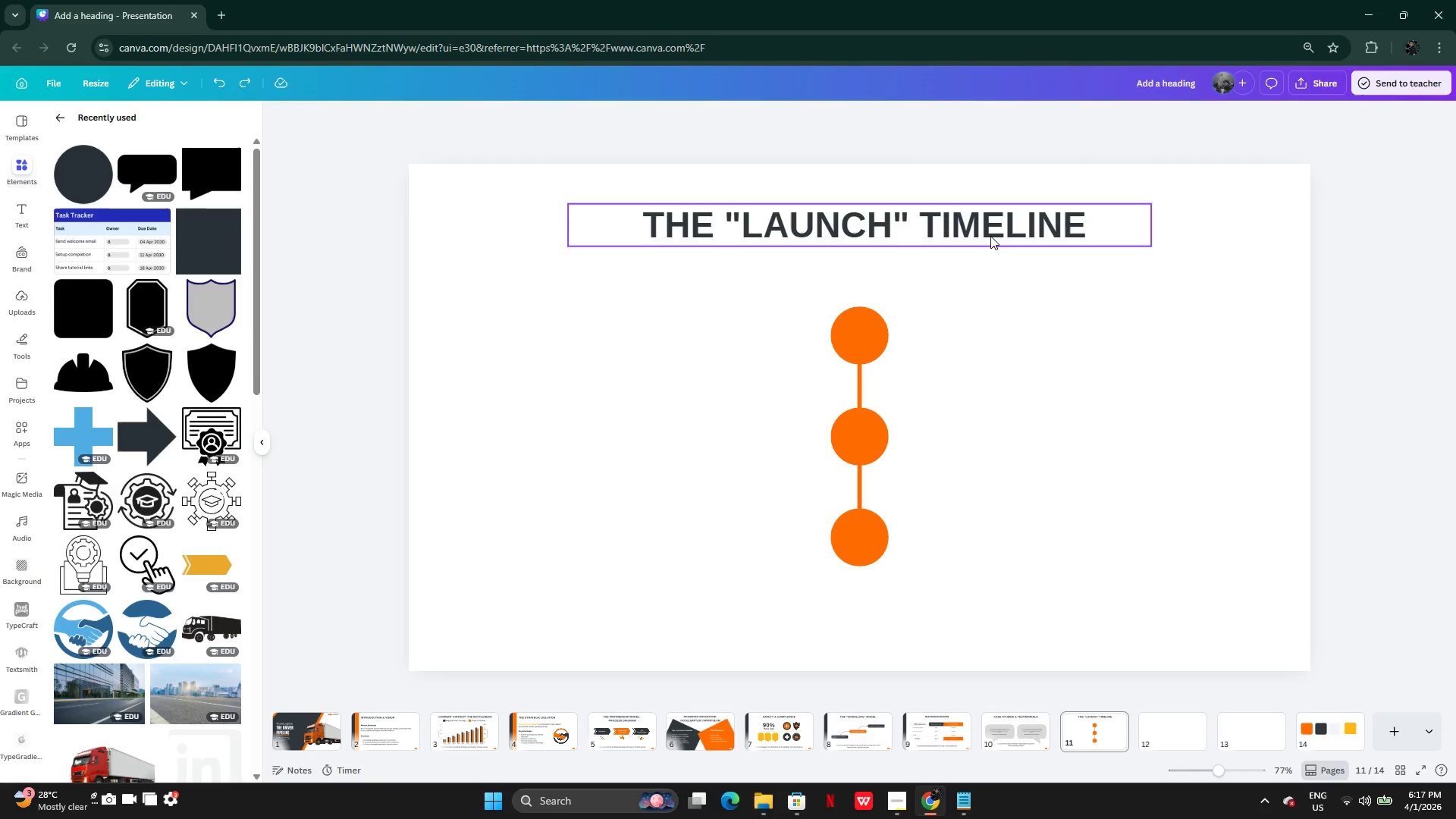 
left_click([990, 236])
 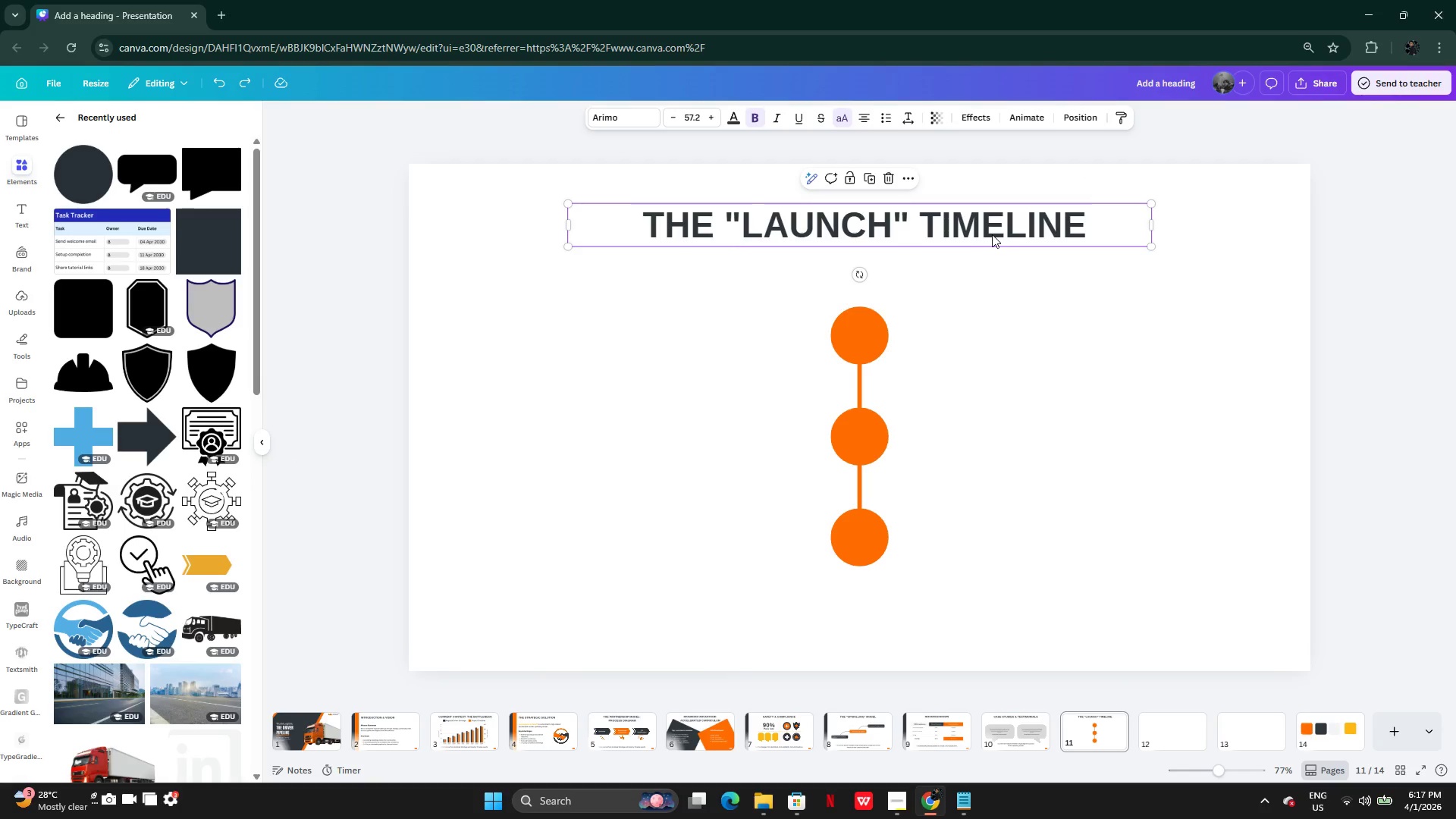 
key(Alt+AltLeft)
 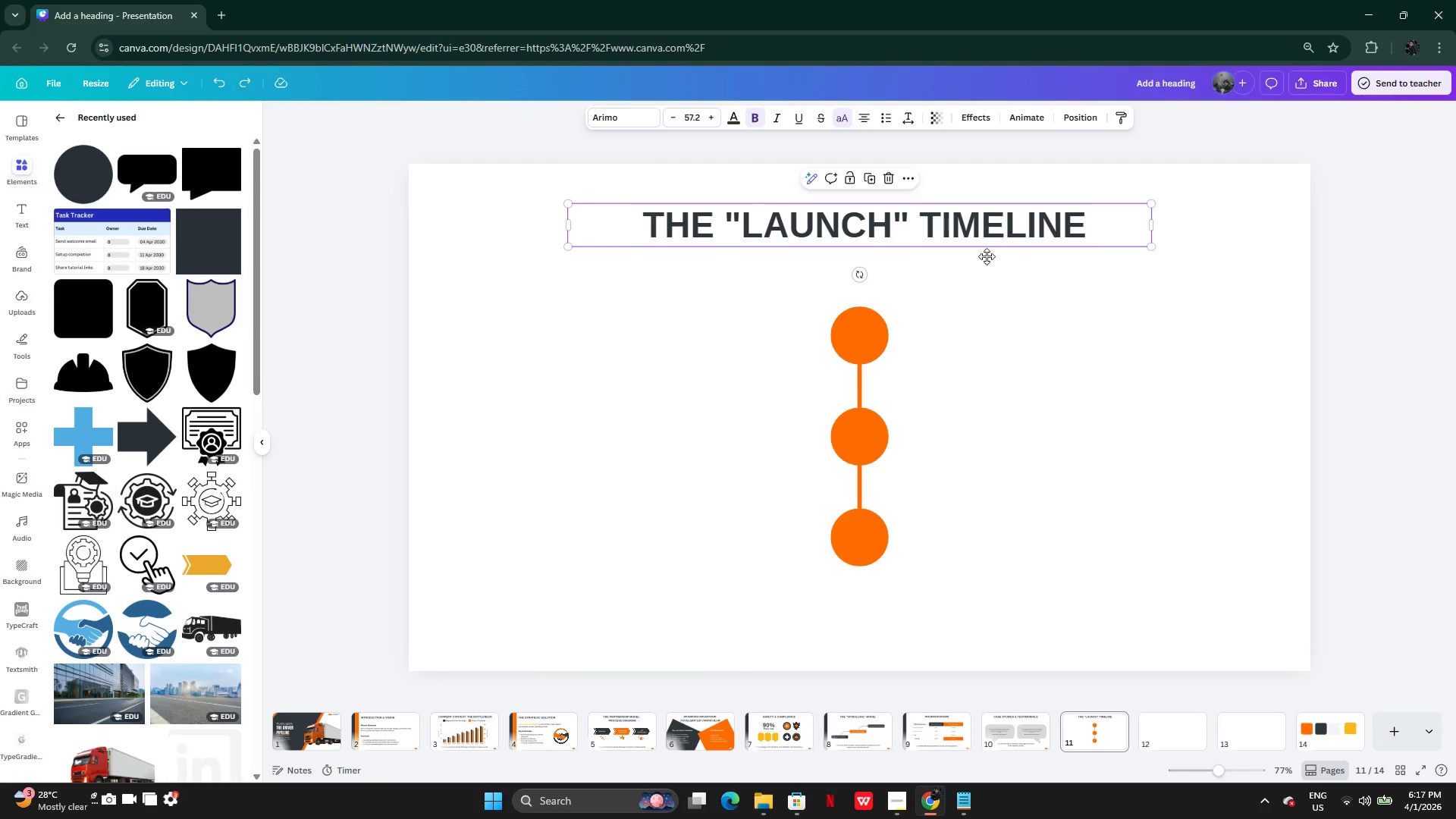 
left_click_drag(start_coordinate=[994, 231], to_coordinate=[986, 264])
 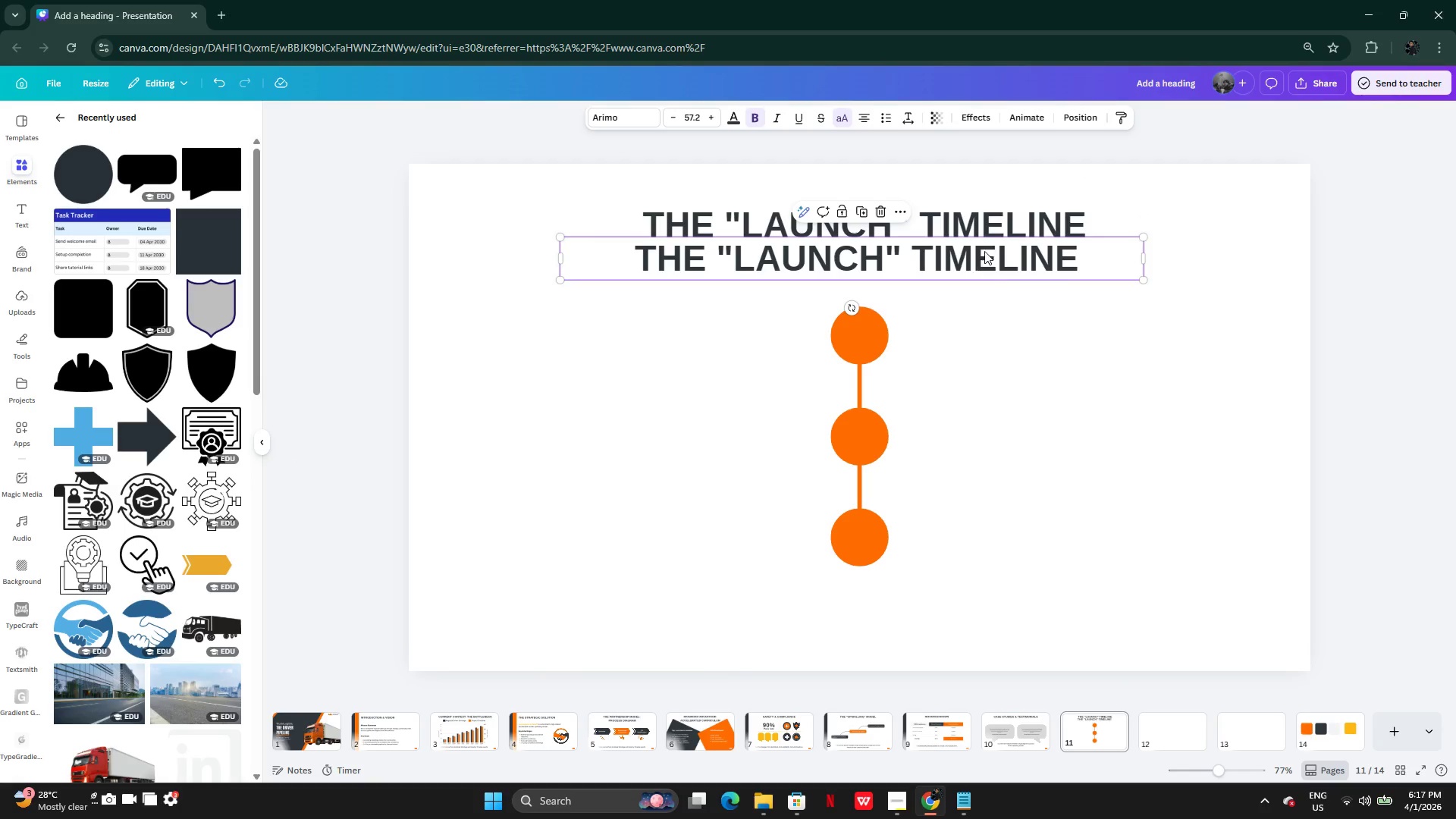 
left_click_drag(start_coordinate=[984, 251], to_coordinate=[981, 344])
 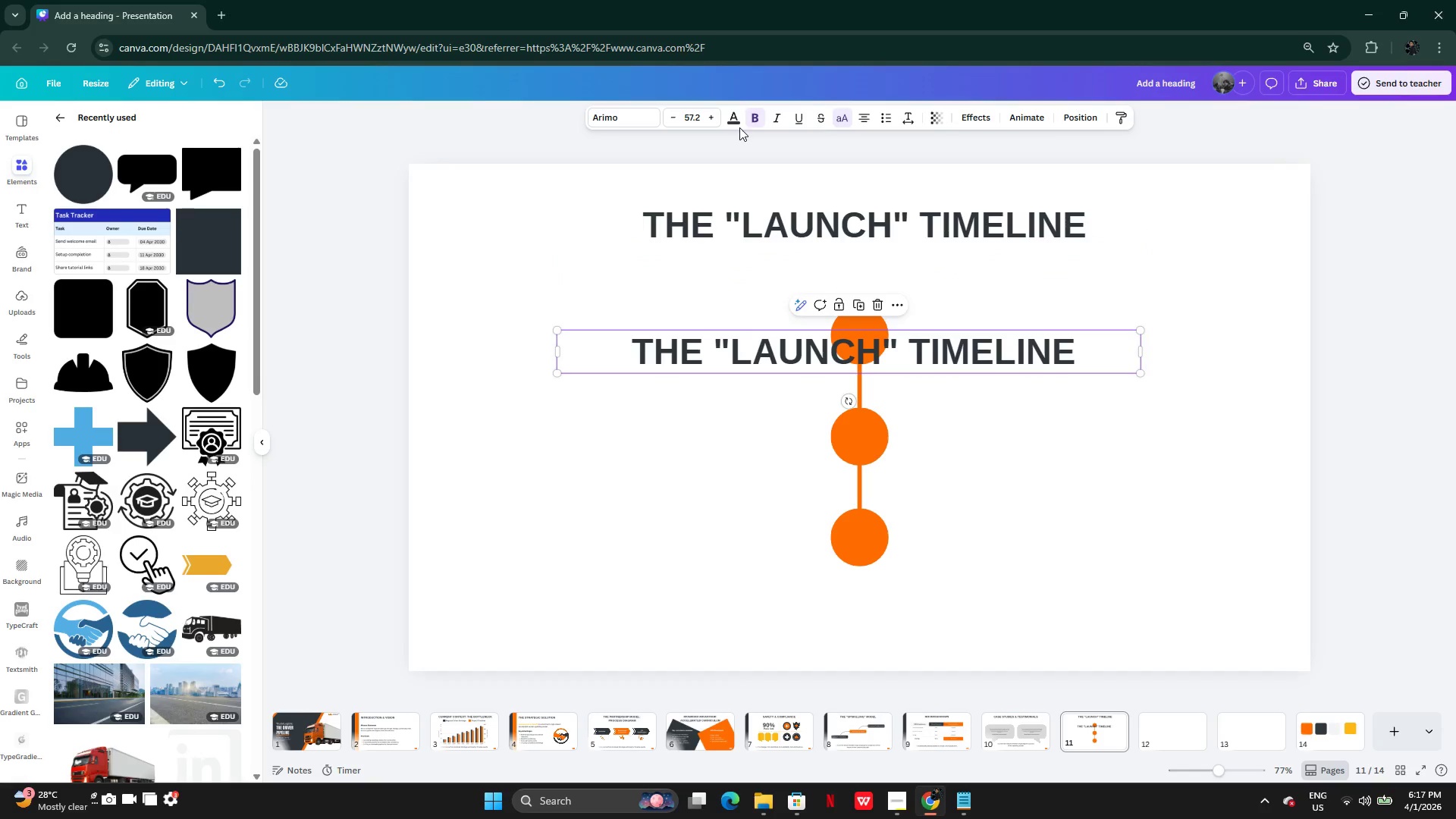 
double_click([726, 108])
 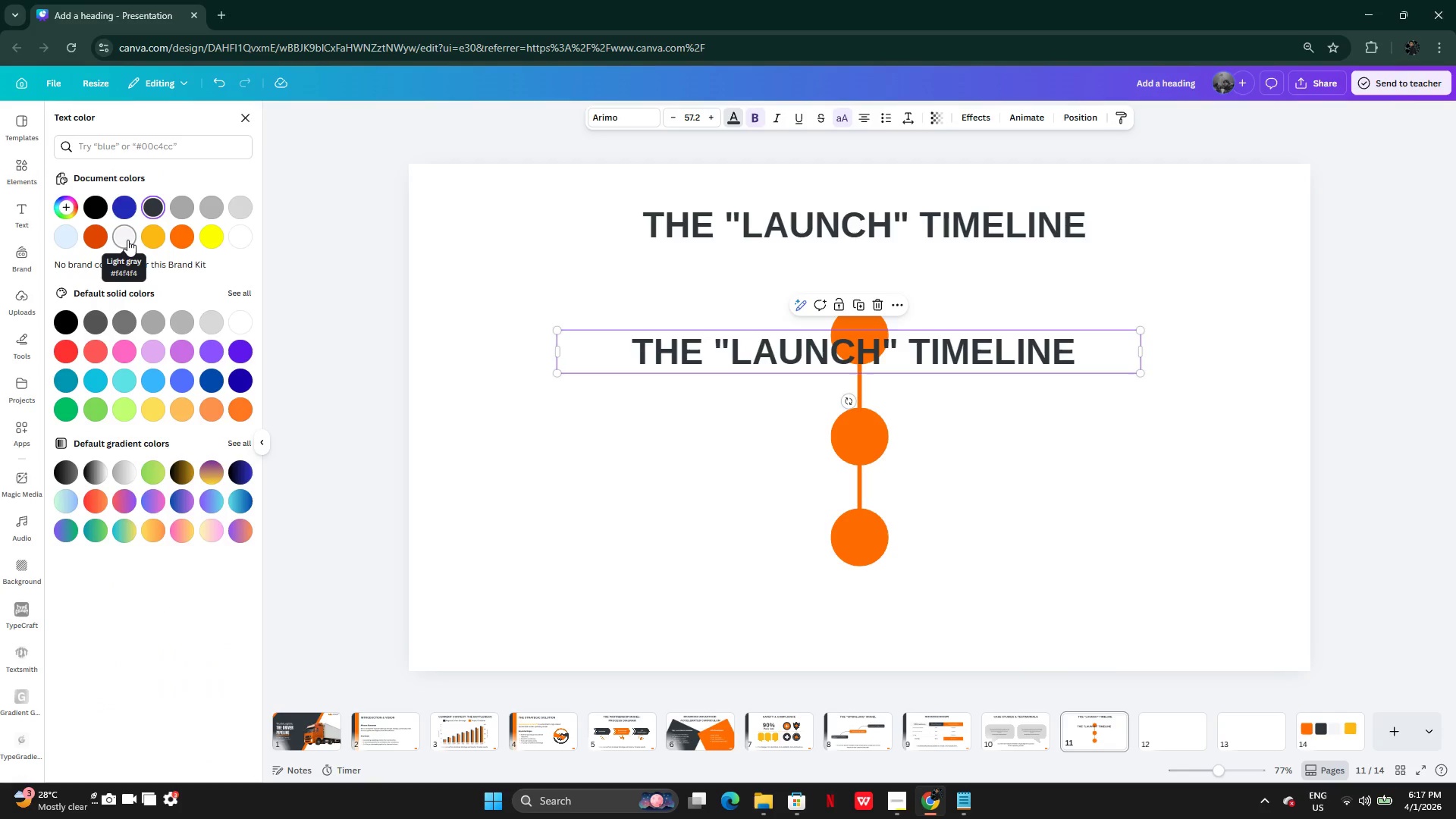 
left_click([127, 240])
 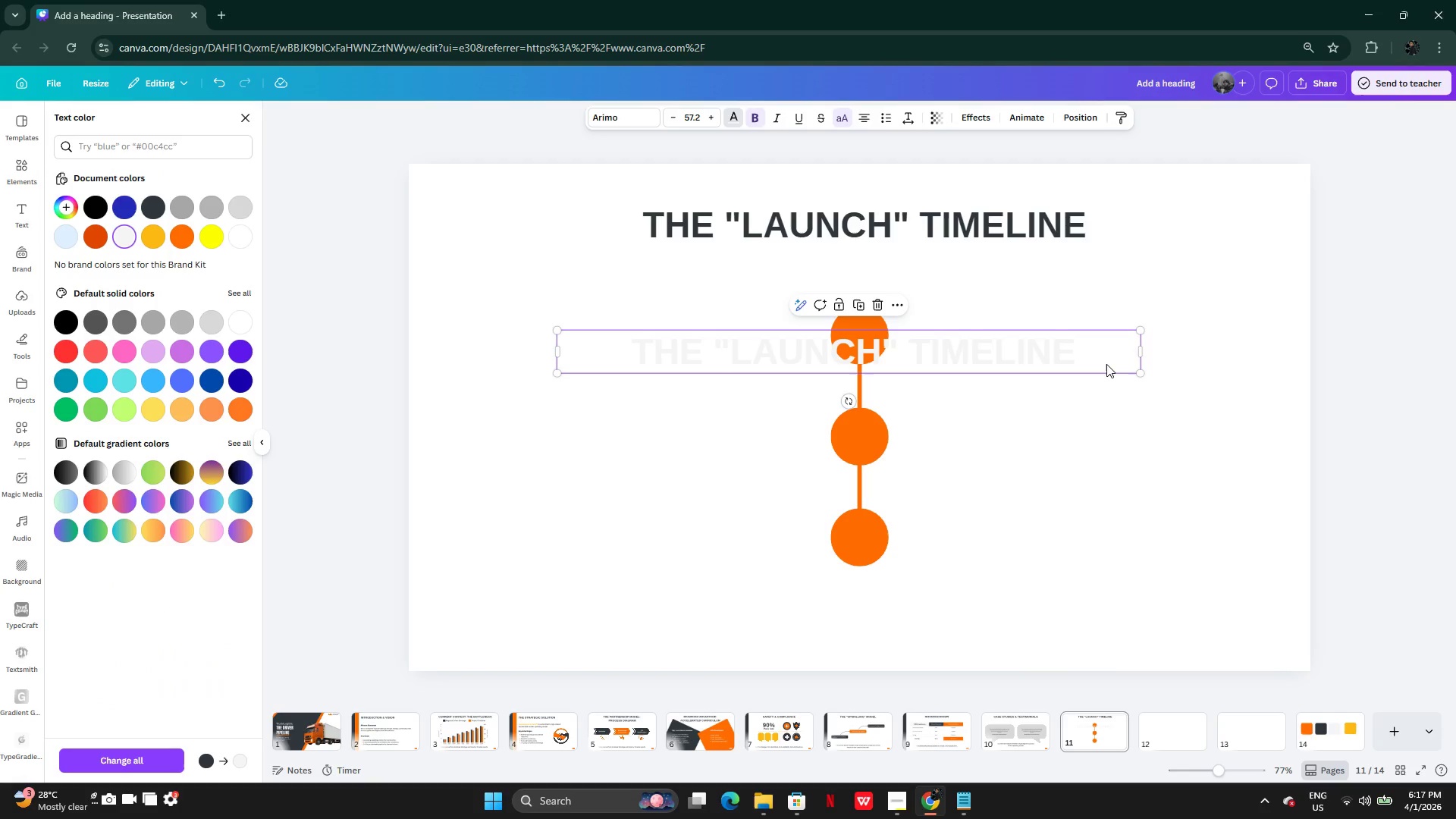 
double_click([1106, 364])
 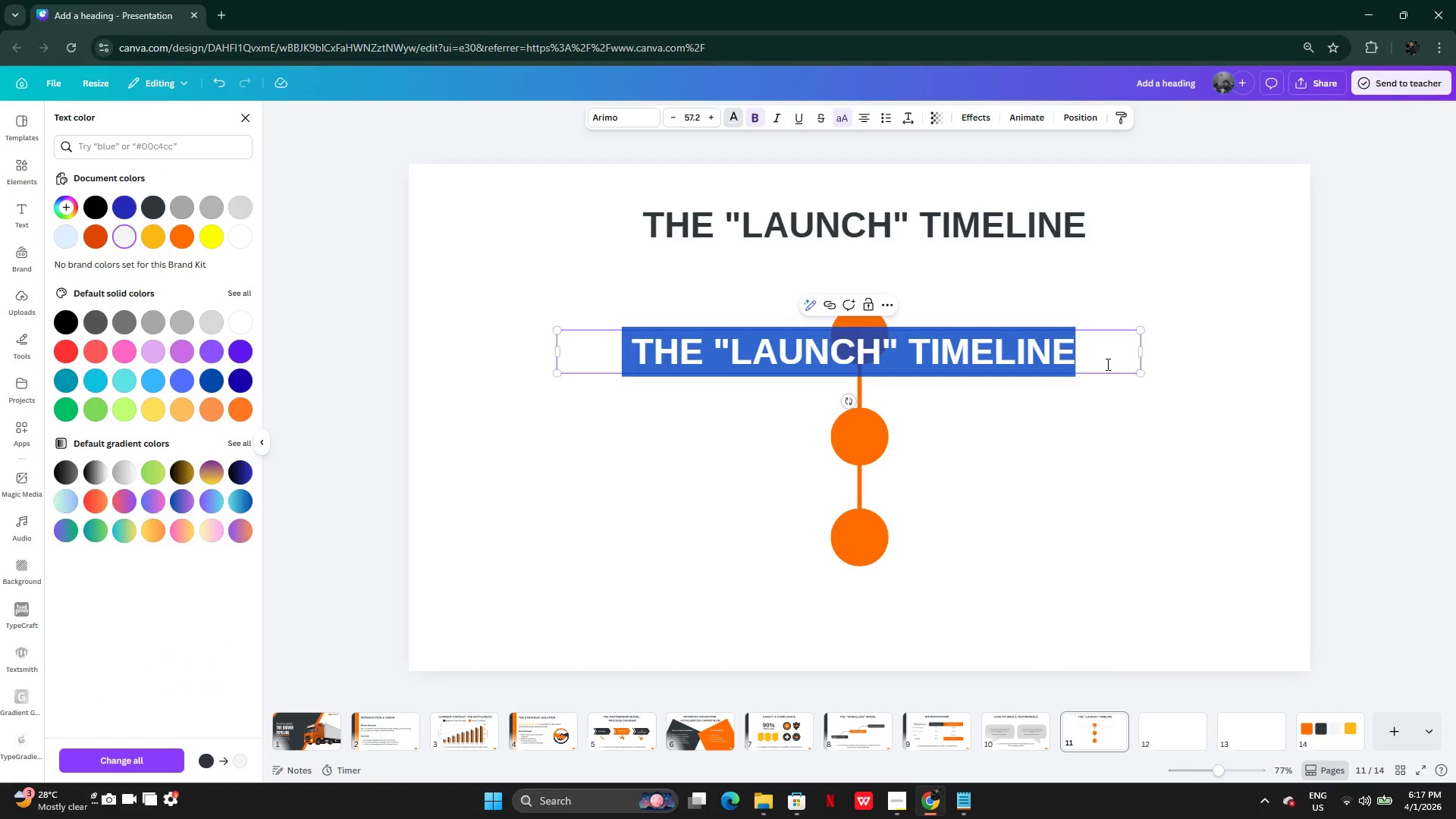 
type(01)
 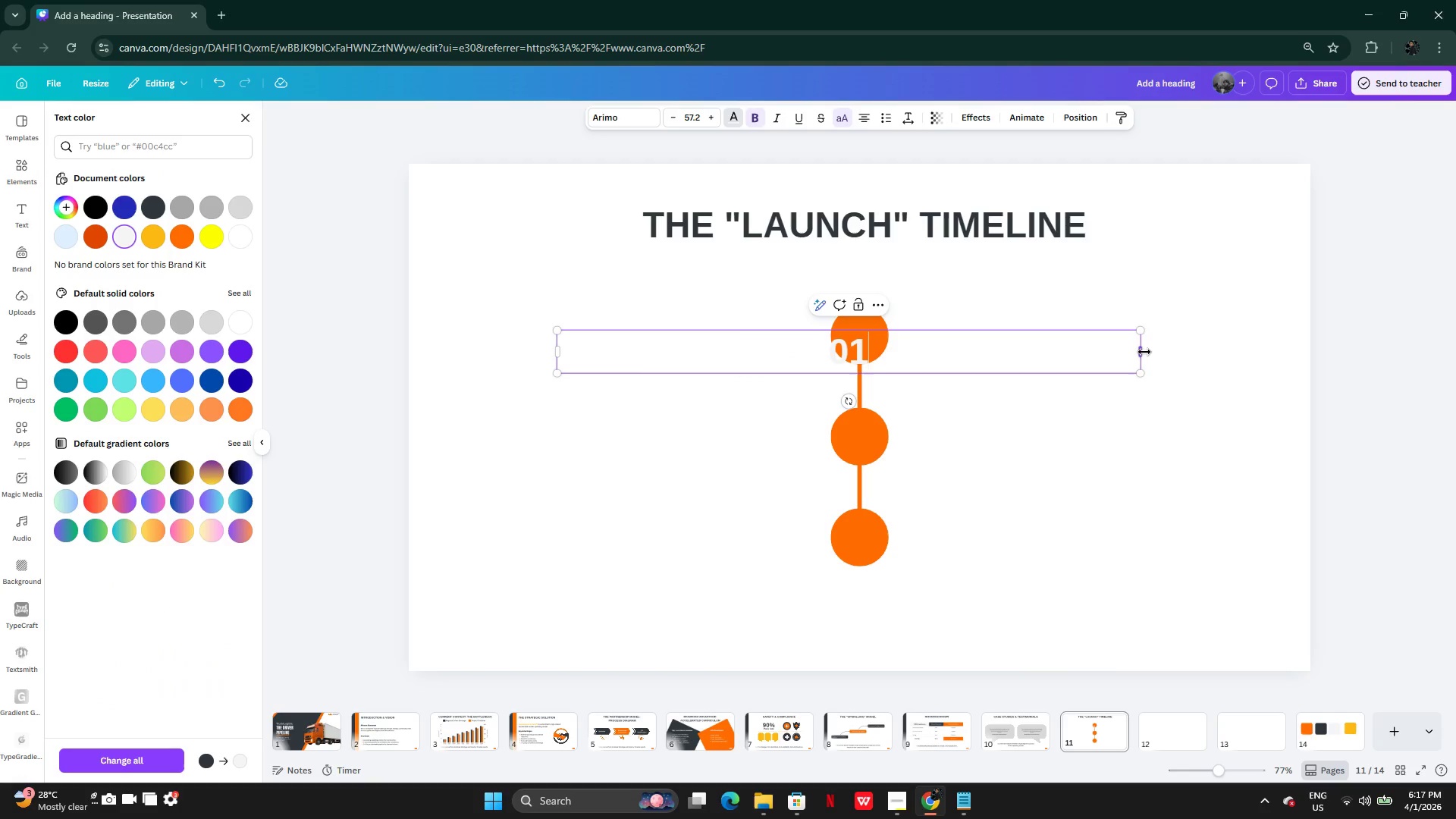 
left_click_drag(start_coordinate=[1145, 352], to_coordinate=[612, 342])
 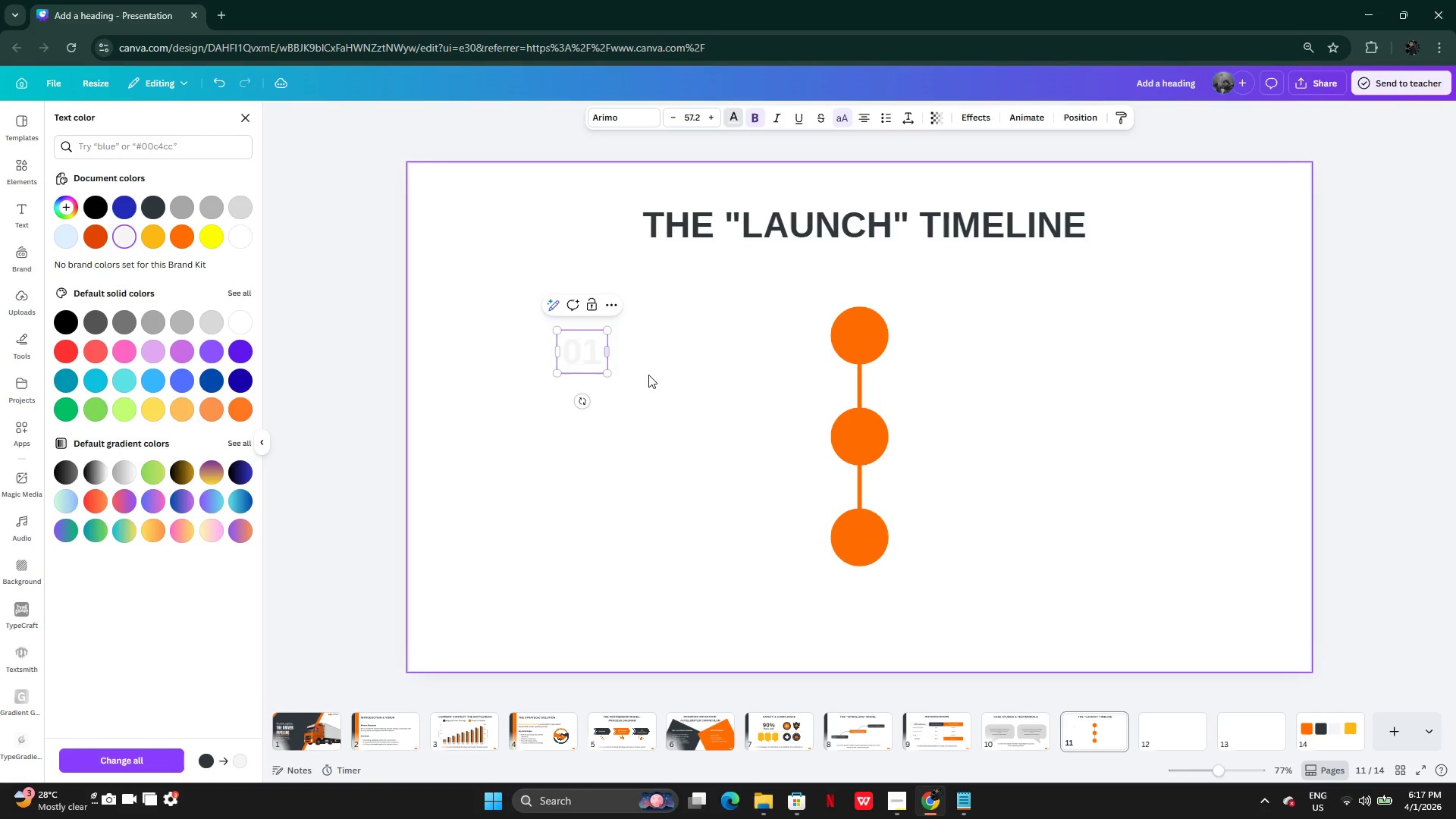 
left_click([651, 375])
 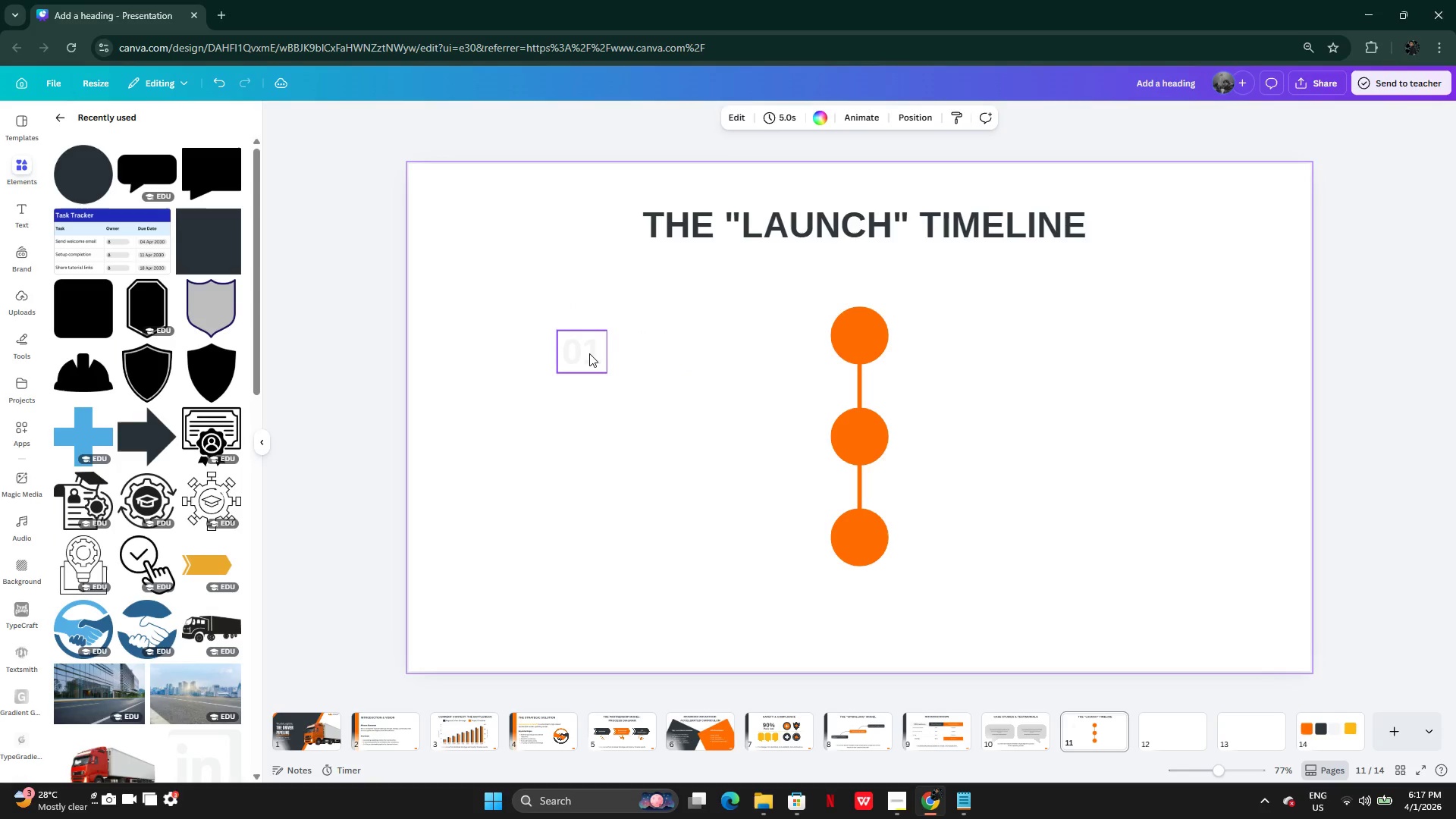 
left_click([589, 353])
 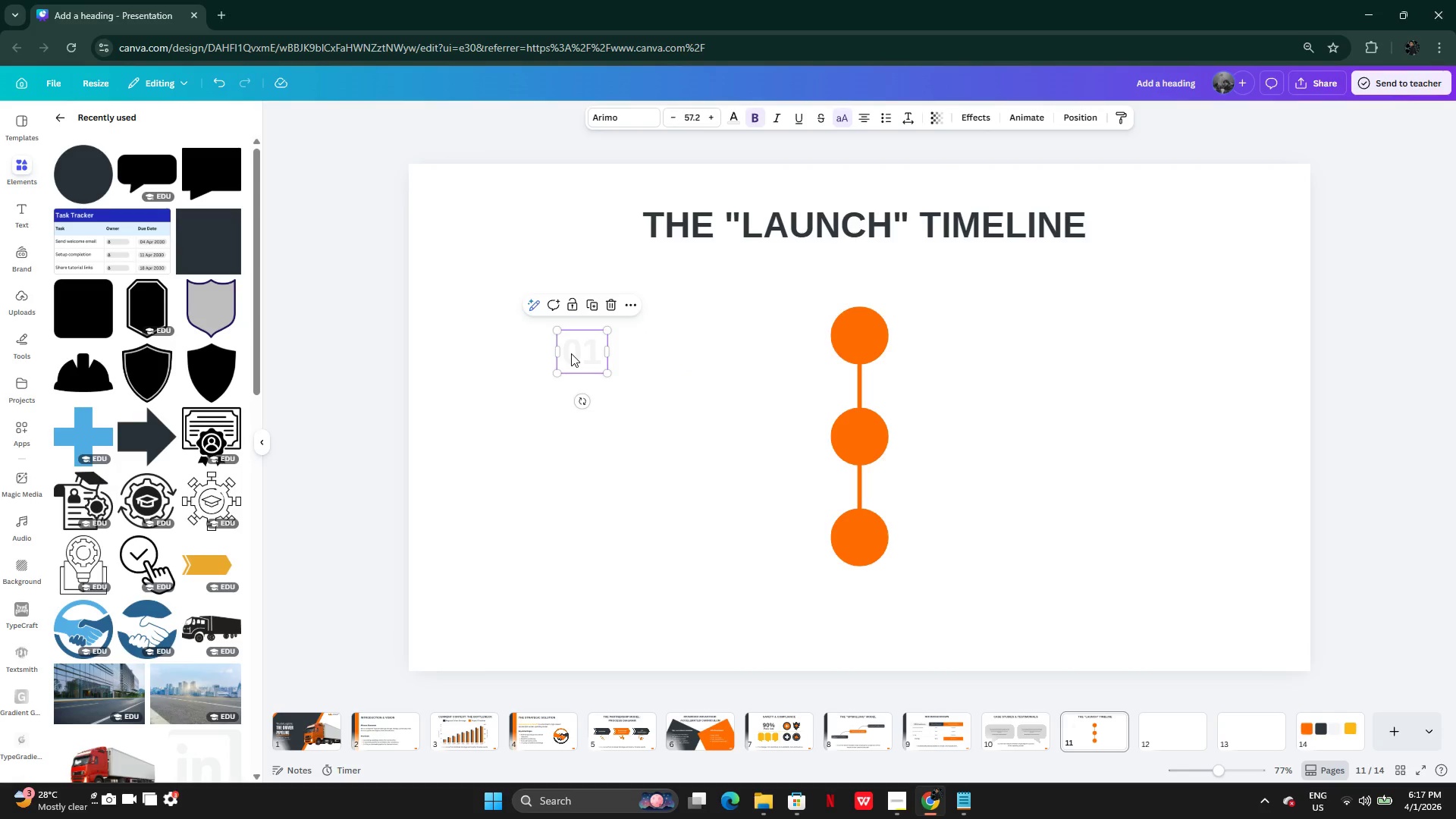 
left_click_drag(start_coordinate=[571, 353], to_coordinate=[846, 334])
 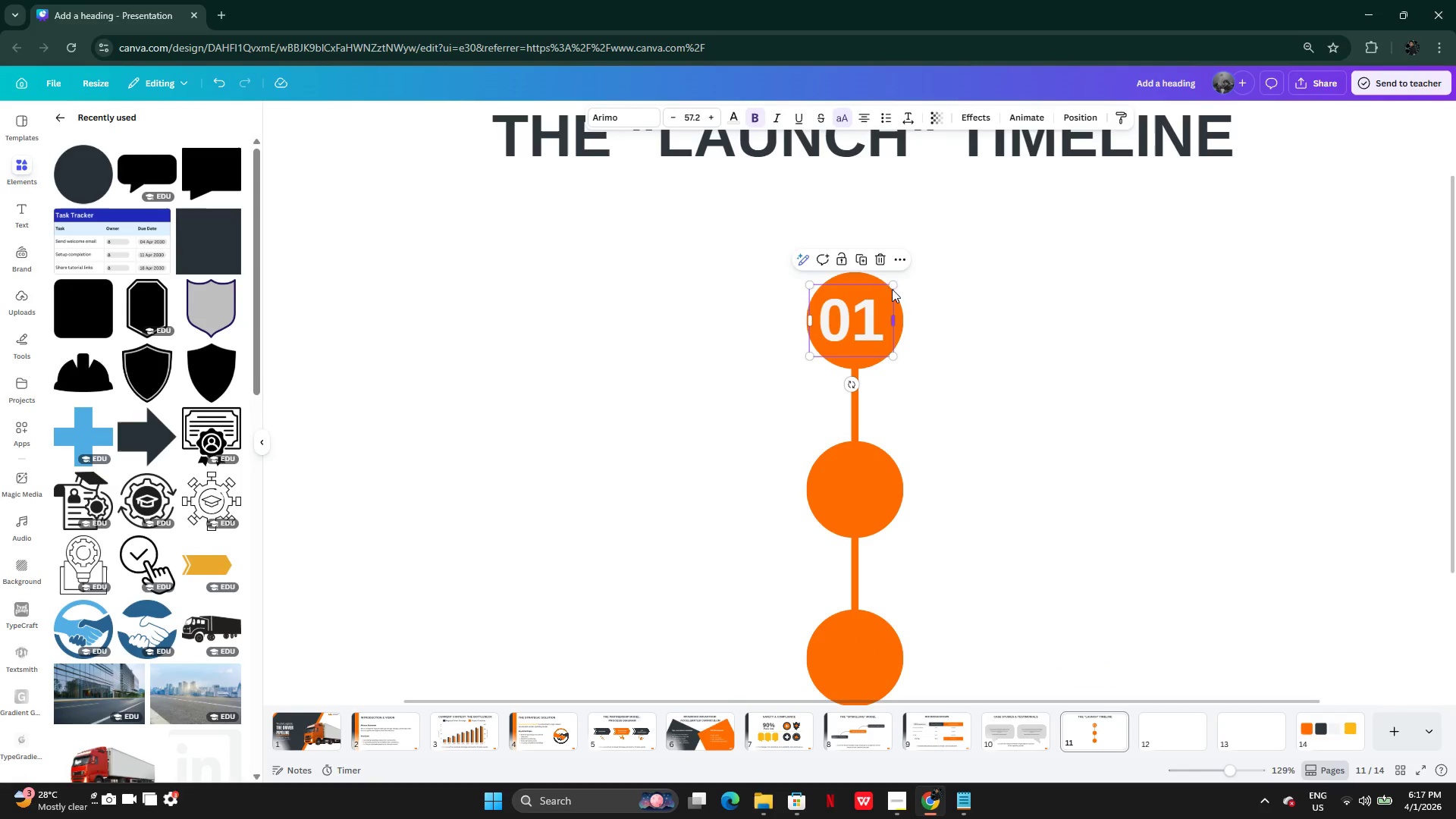 
left_click_drag(start_coordinate=[892, 284], to_coordinate=[880, 293])
 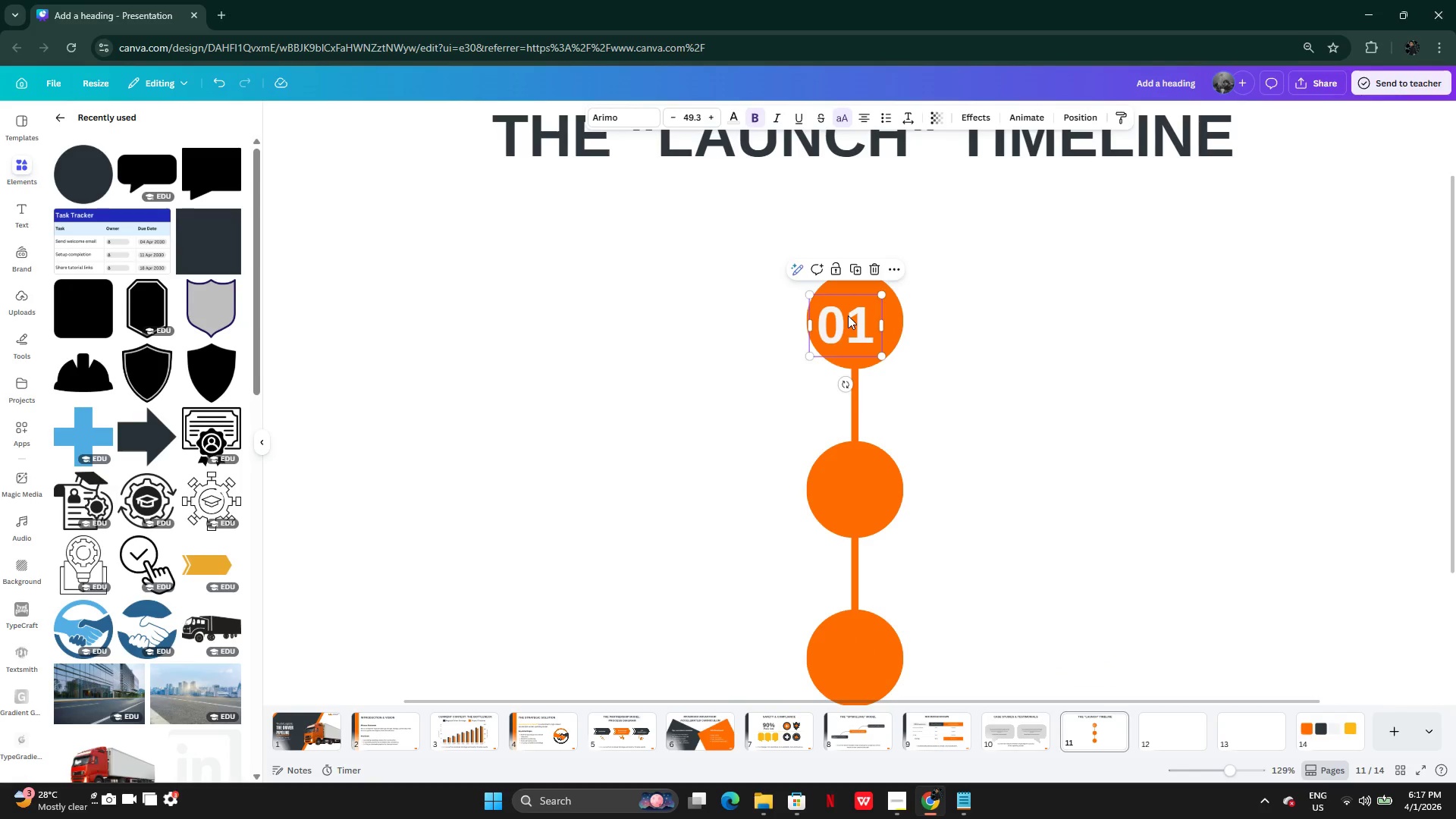 
left_click_drag(start_coordinate=[848, 315], to_coordinate=[858, 312])
 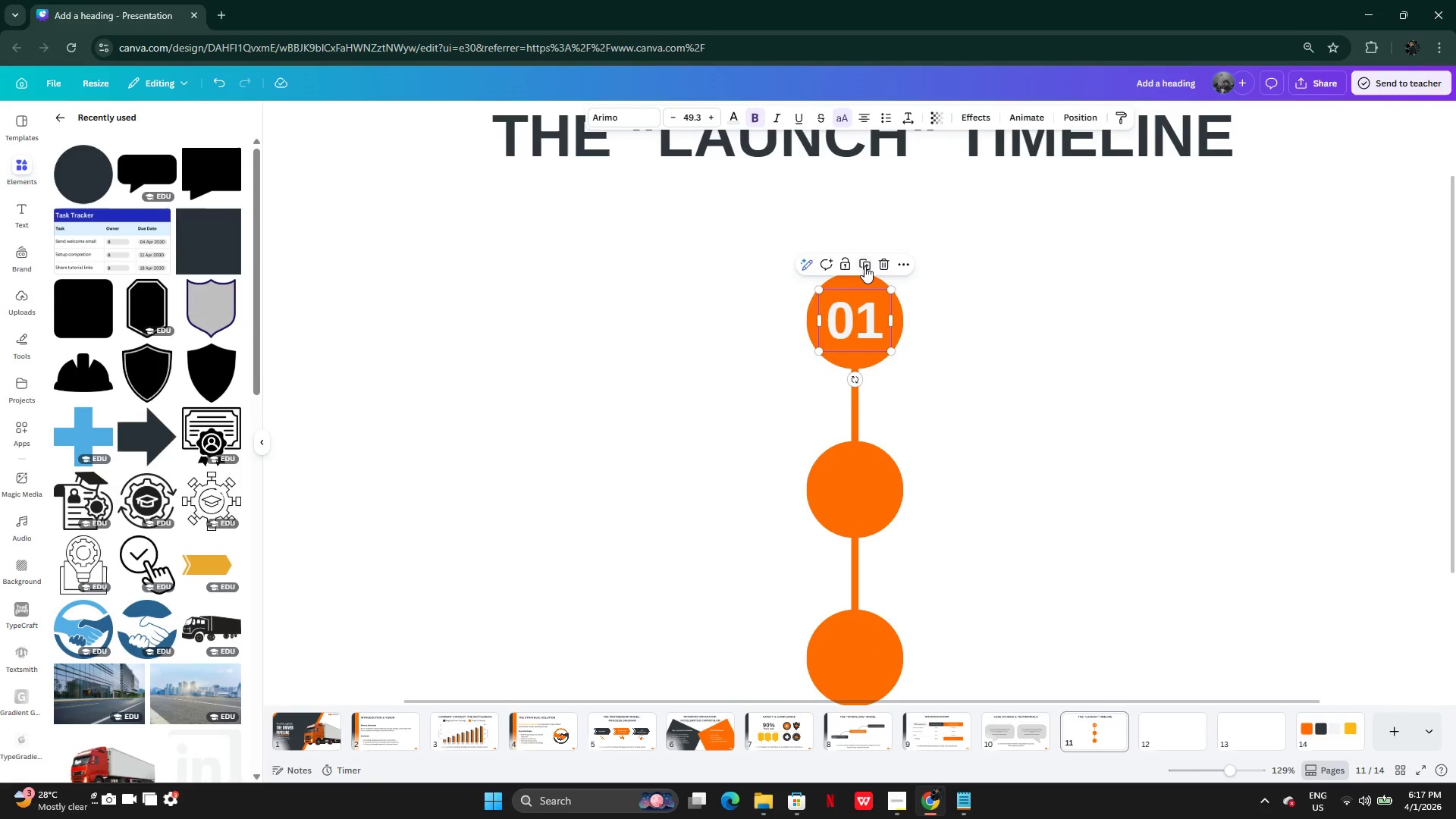 
left_click([866, 265])
 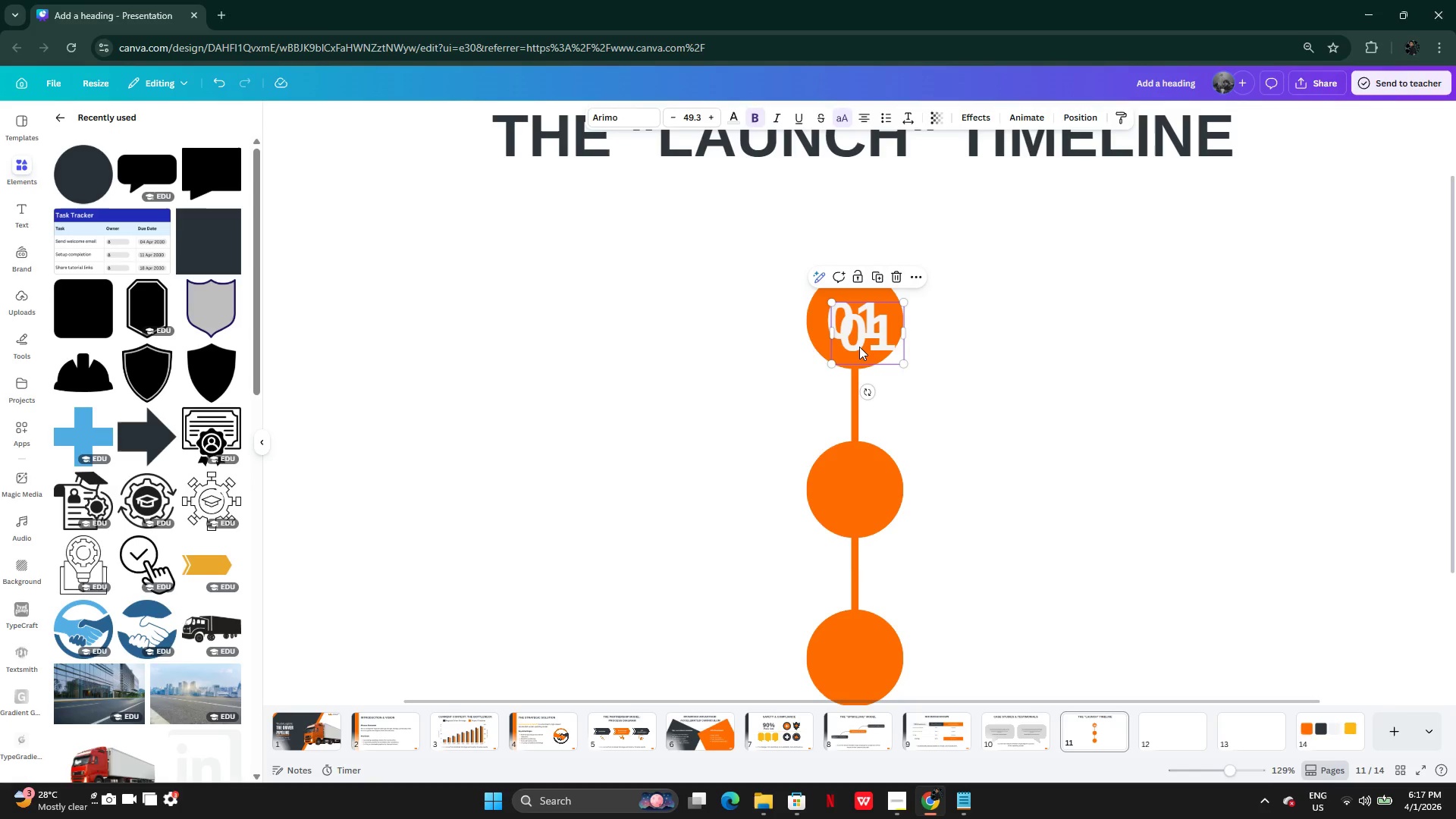 
left_click_drag(start_coordinate=[864, 330], to_coordinate=[854, 488])
 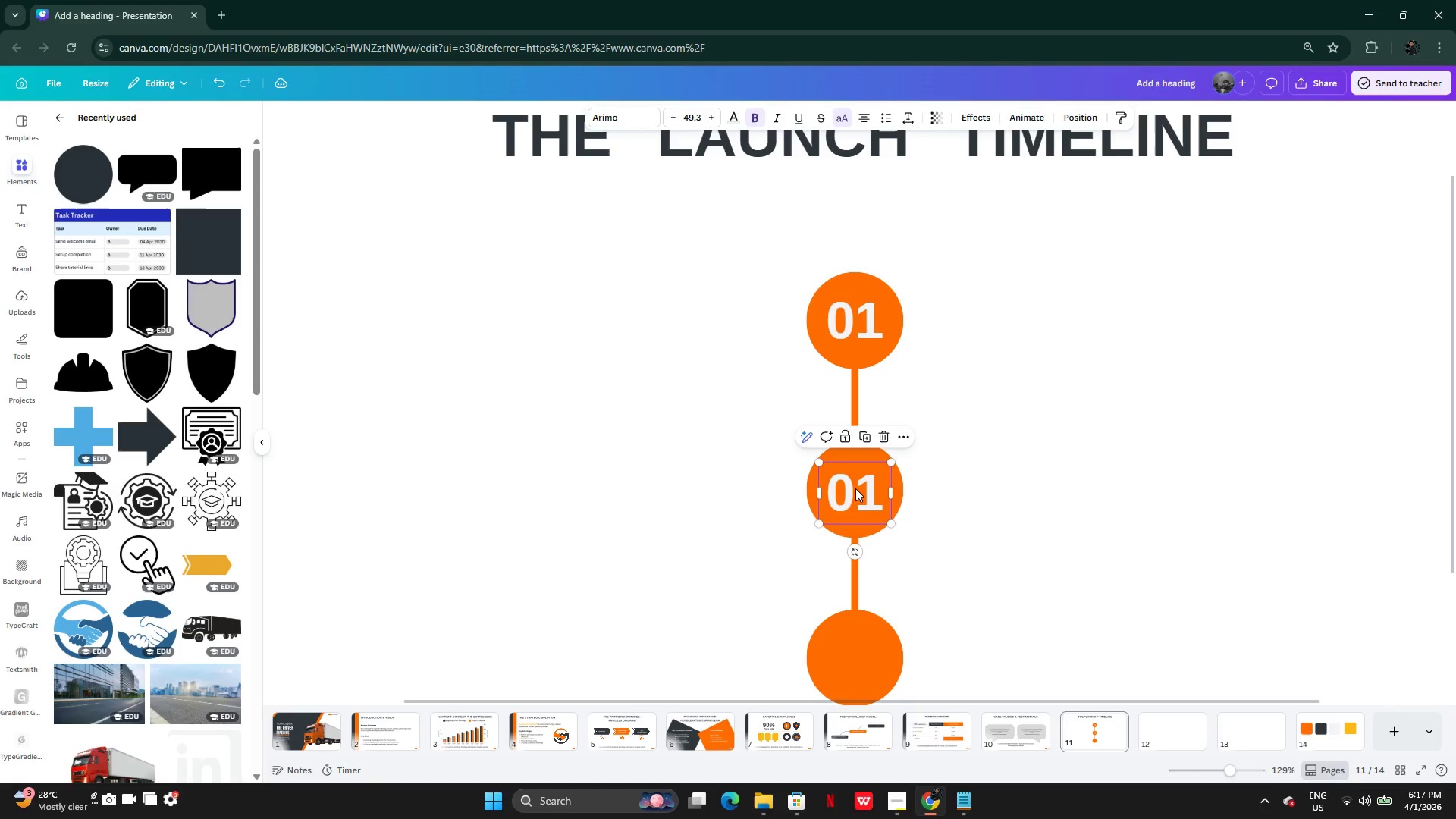 
left_click([855, 488])
 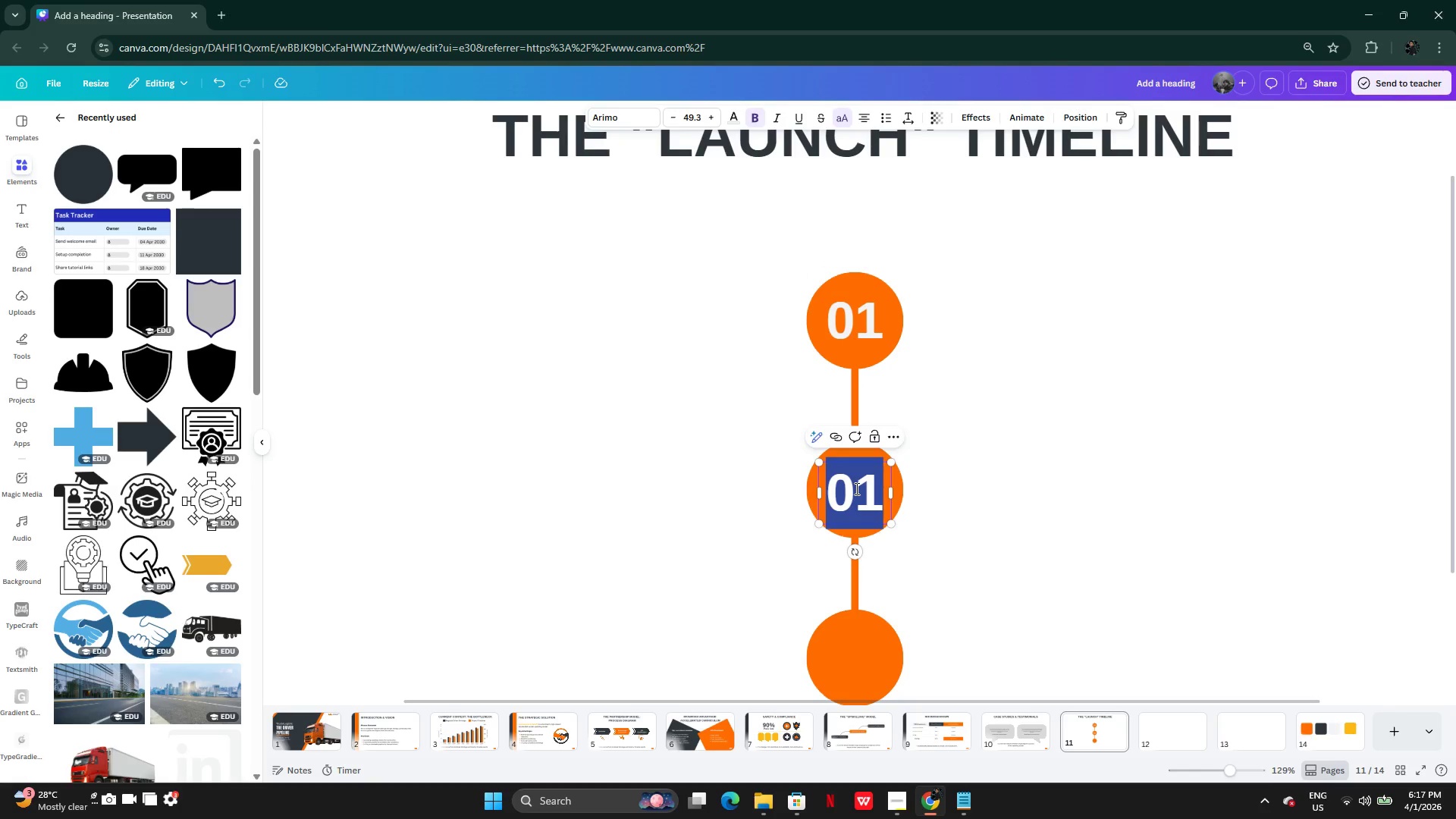 
left_click([855, 488])
 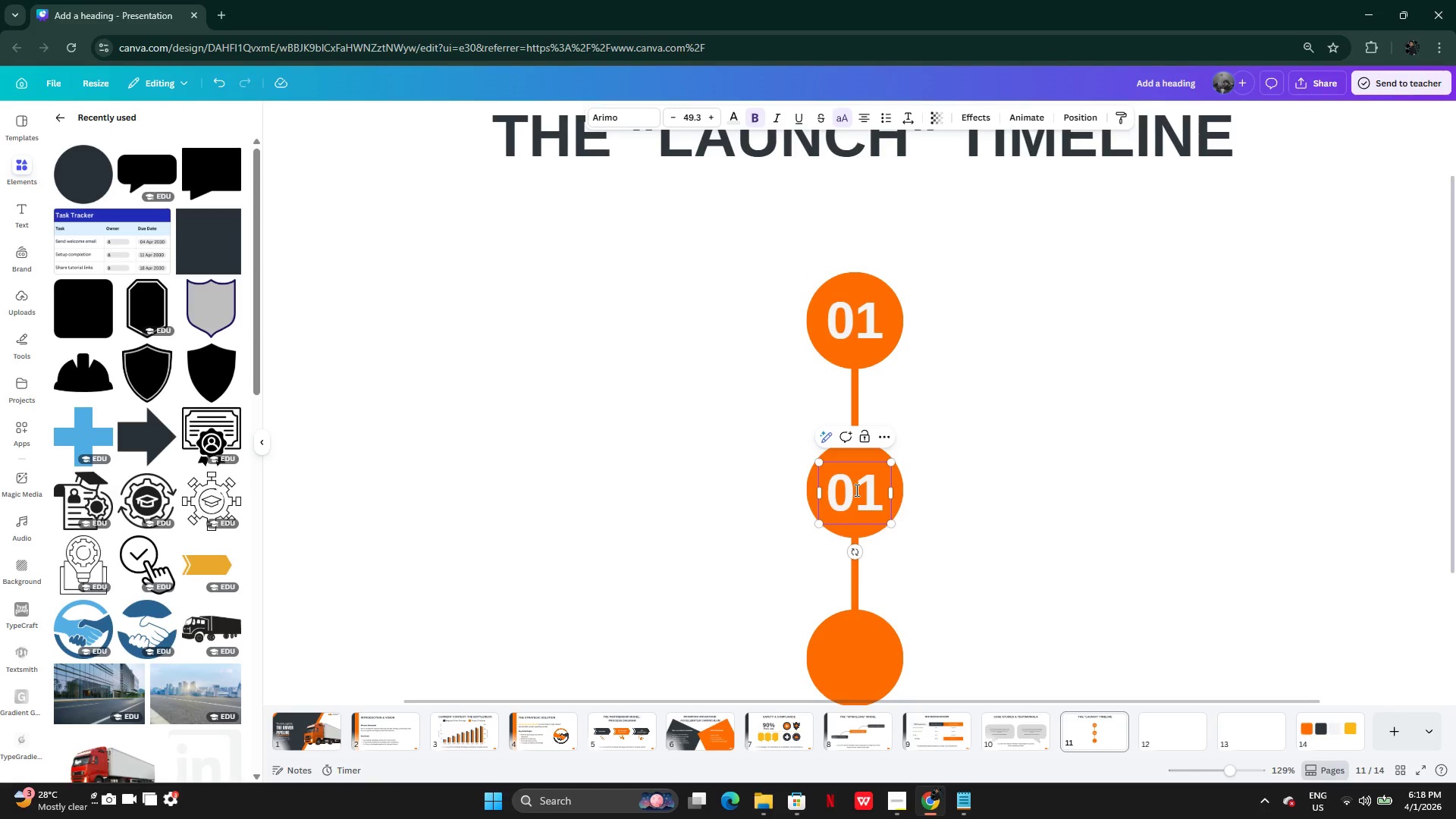 
key(ArrowRight)
 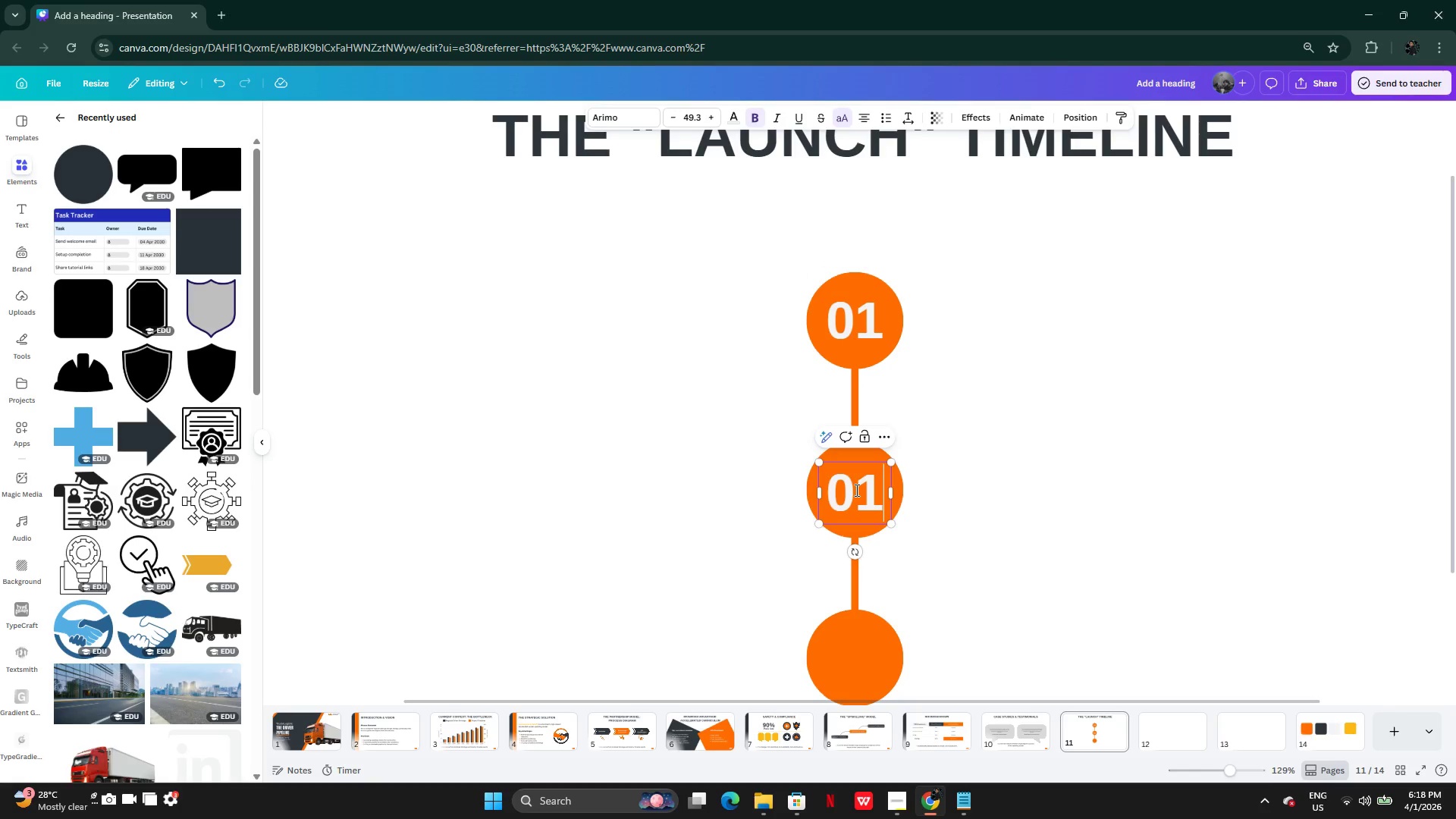 
key(Backspace)
 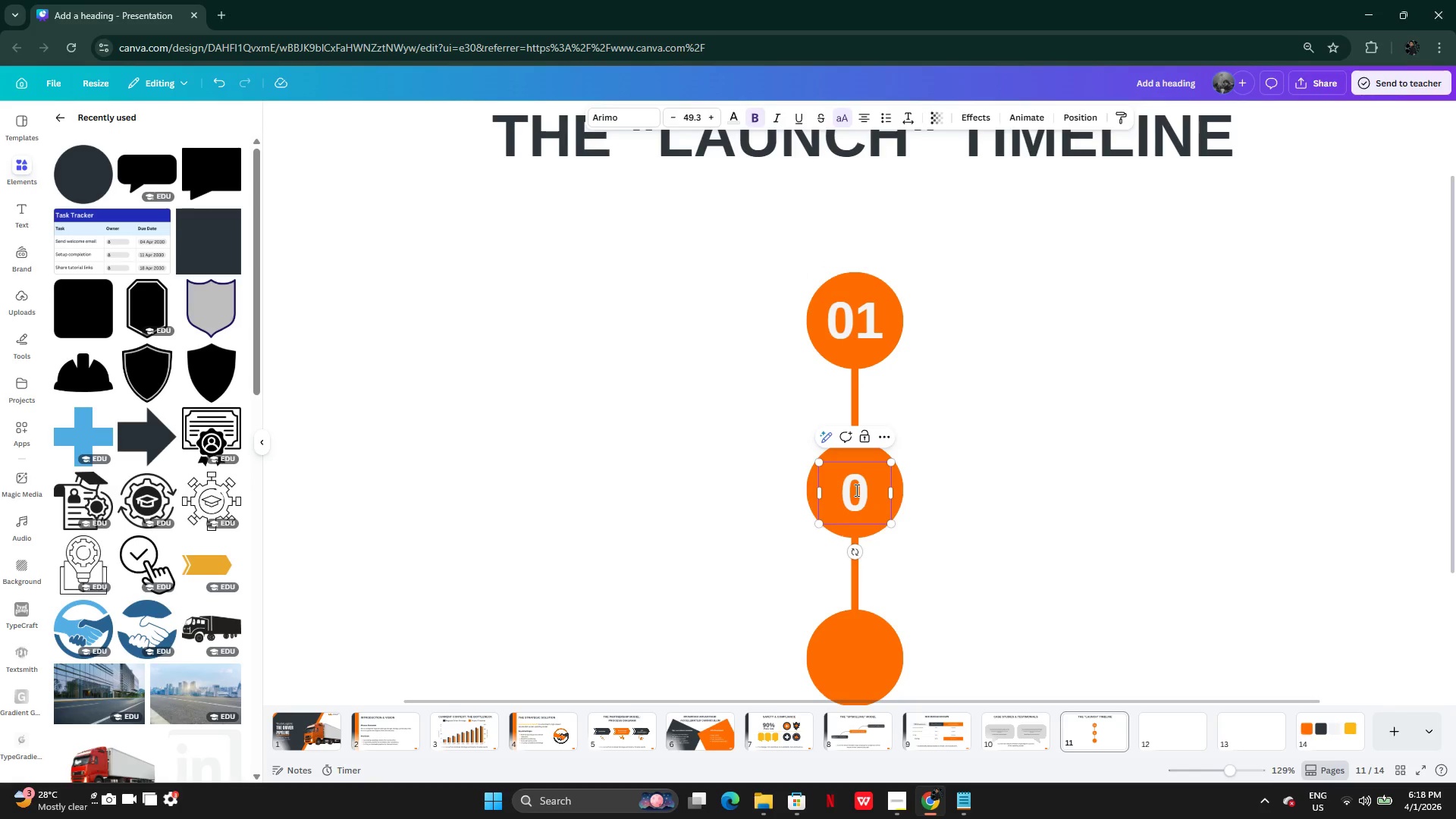 
key(2)
 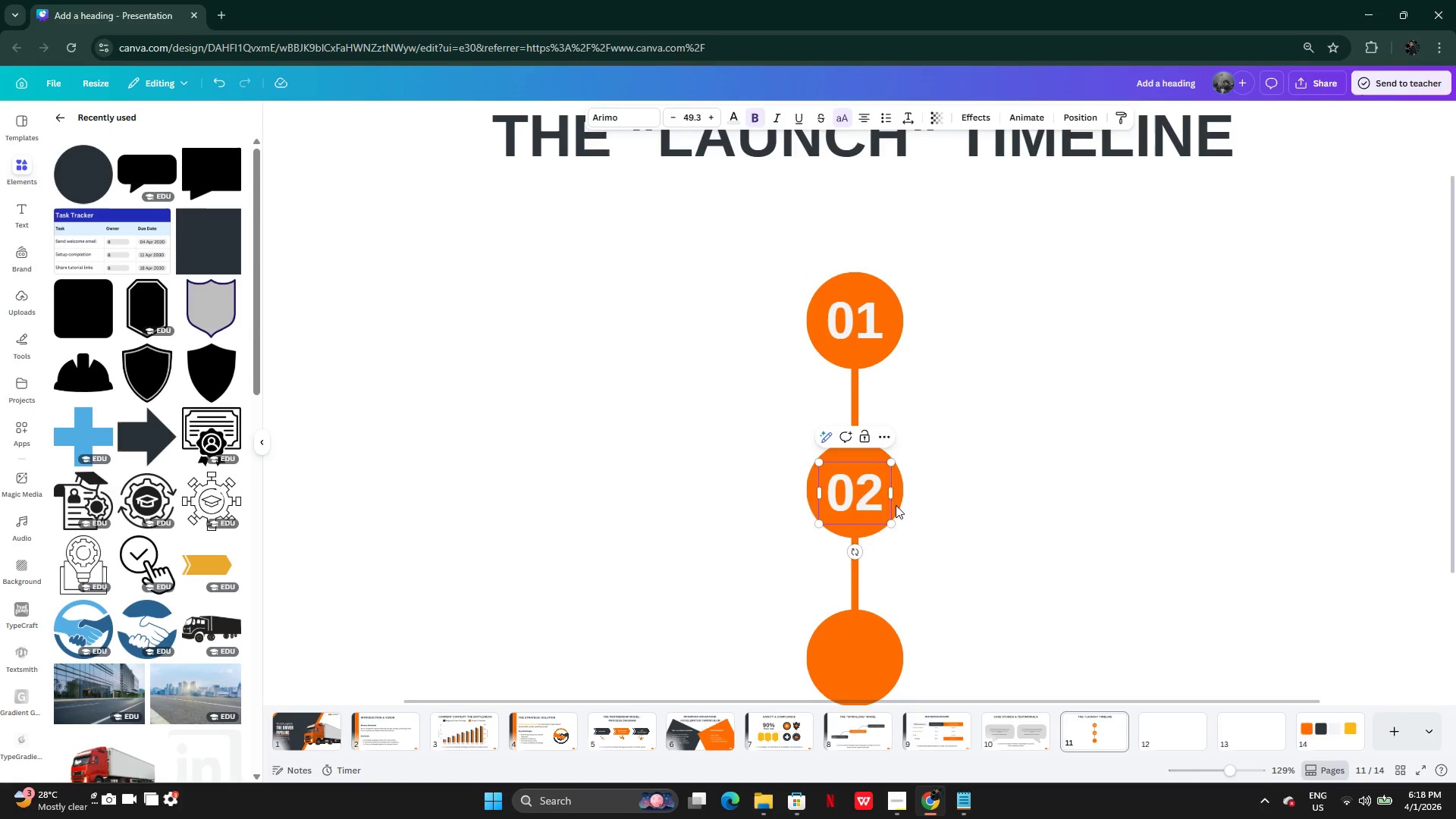 
left_click([974, 548])
 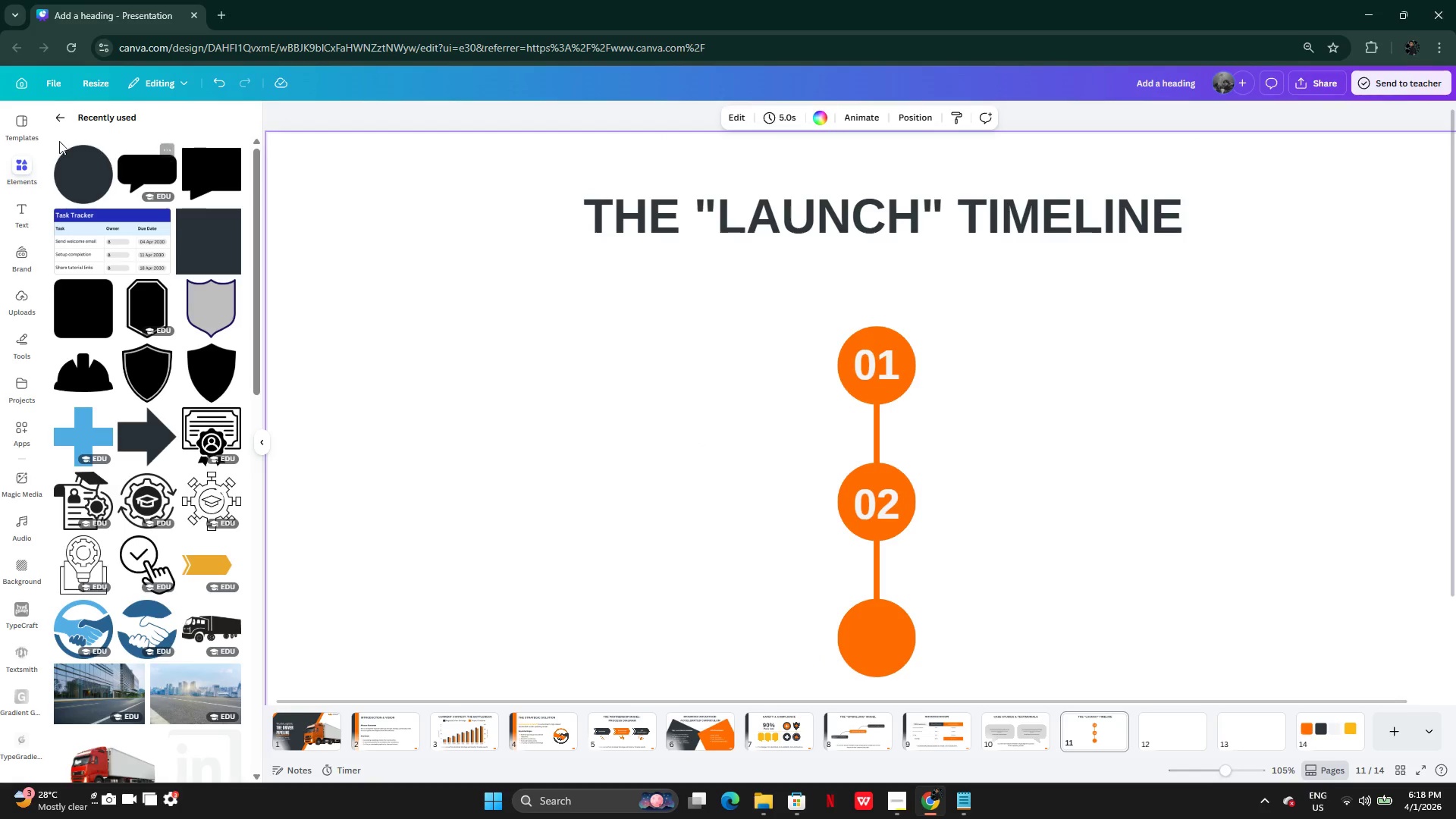 
left_click([62, 121])
 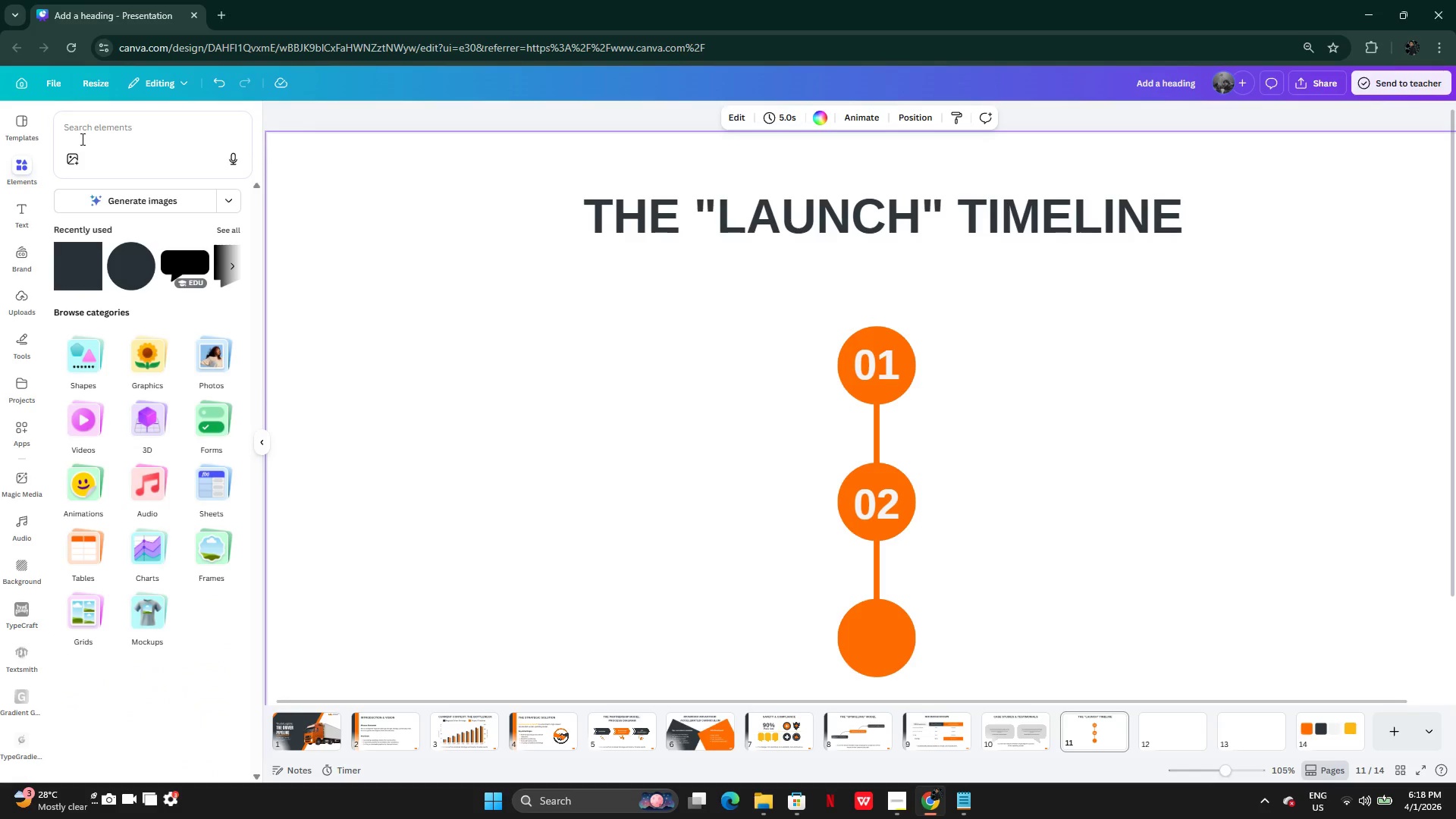 
left_click([83, 130])
 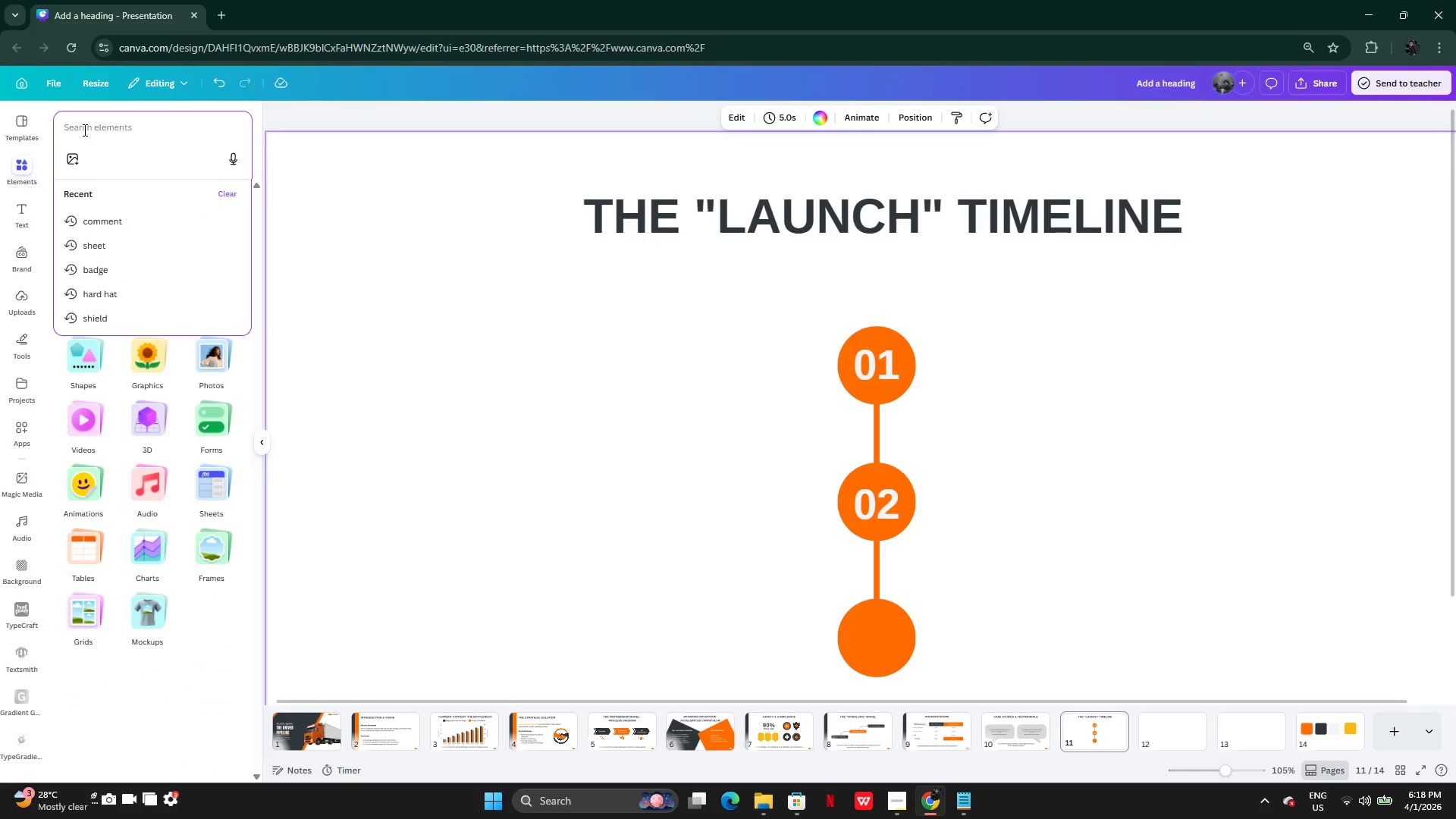 
type(rocket)
 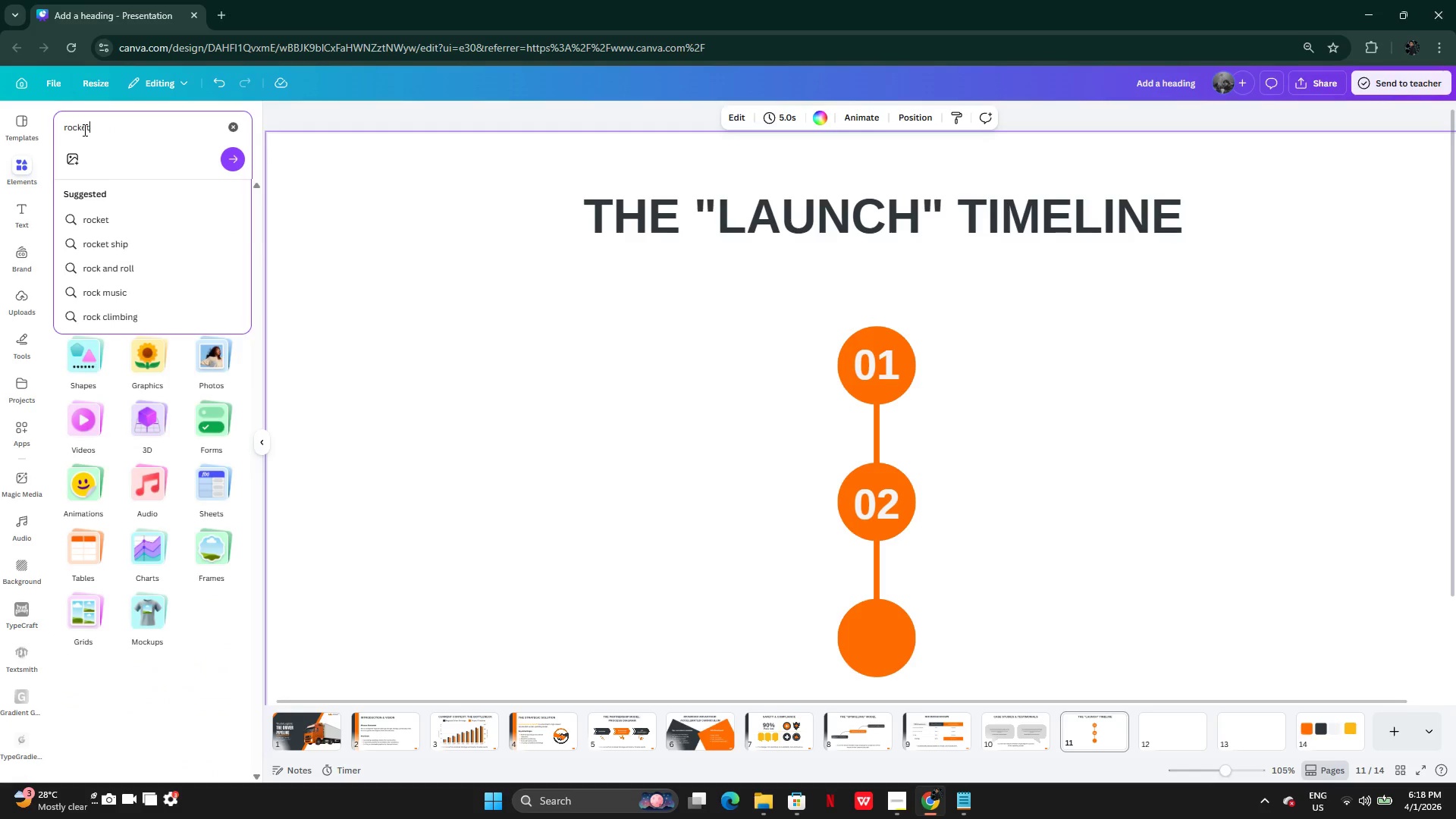 
key(Enter)
 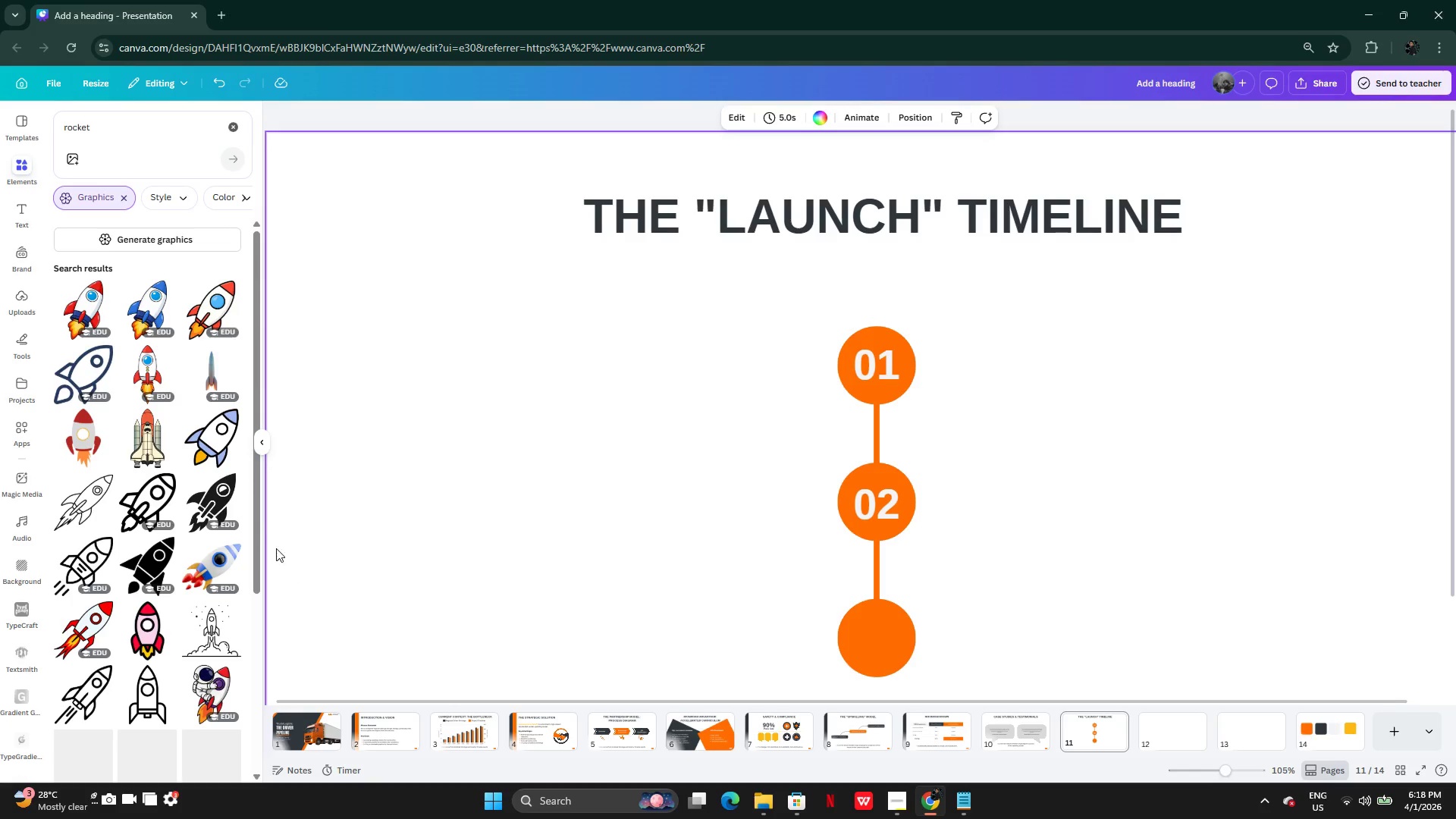 
wait(12.92)
 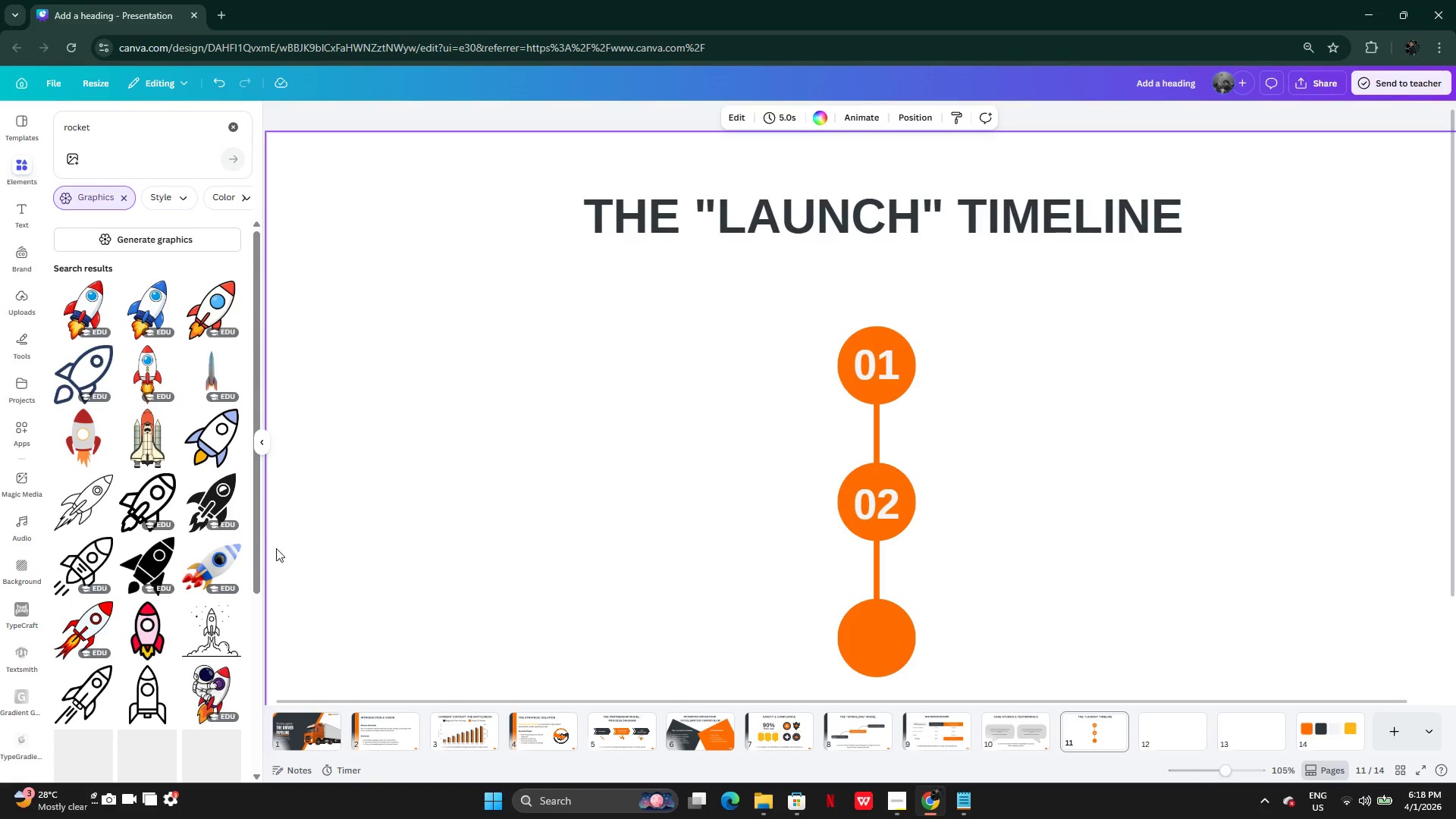 
left_click([137, 513])
 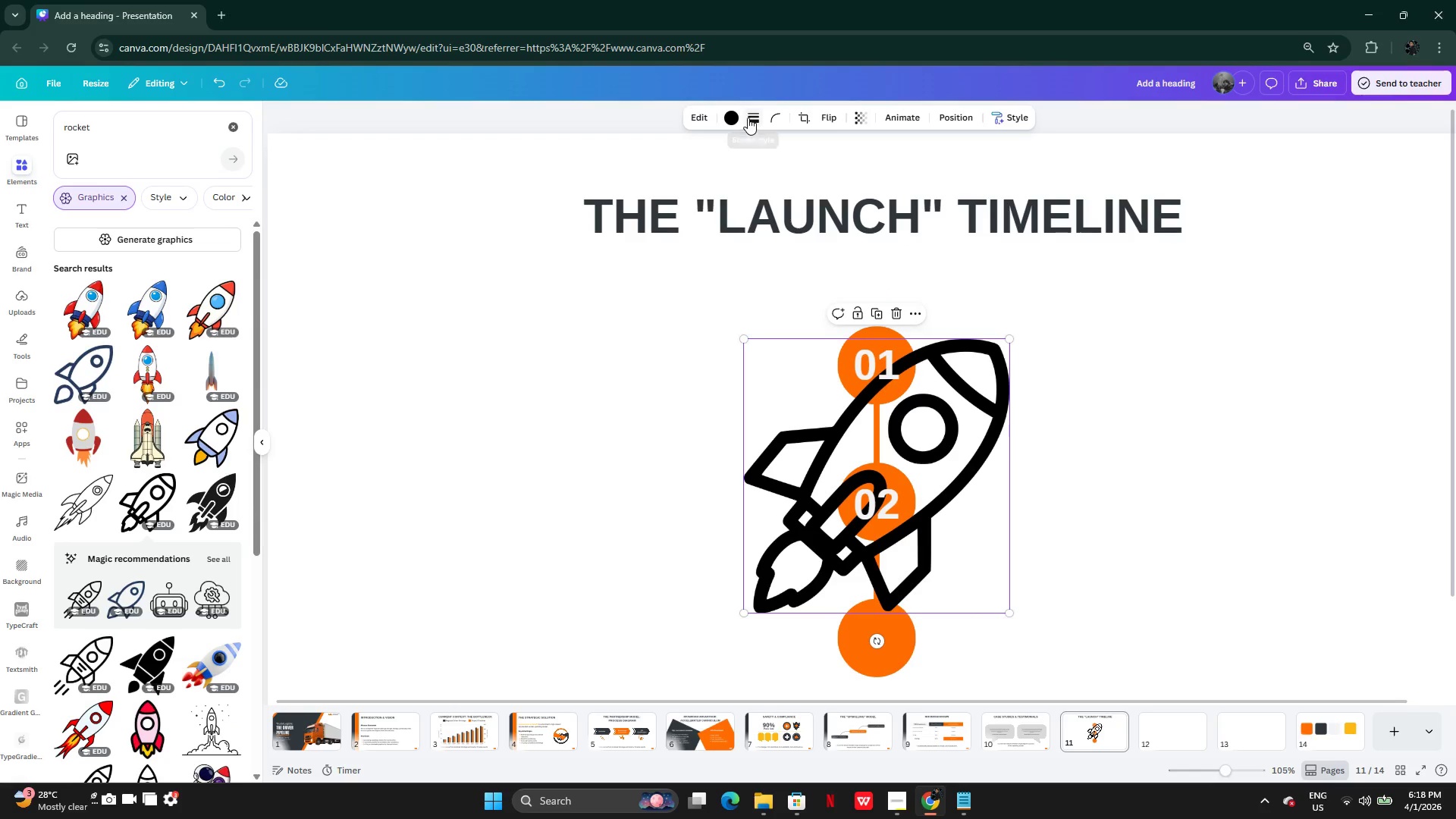 
left_click([738, 120])
 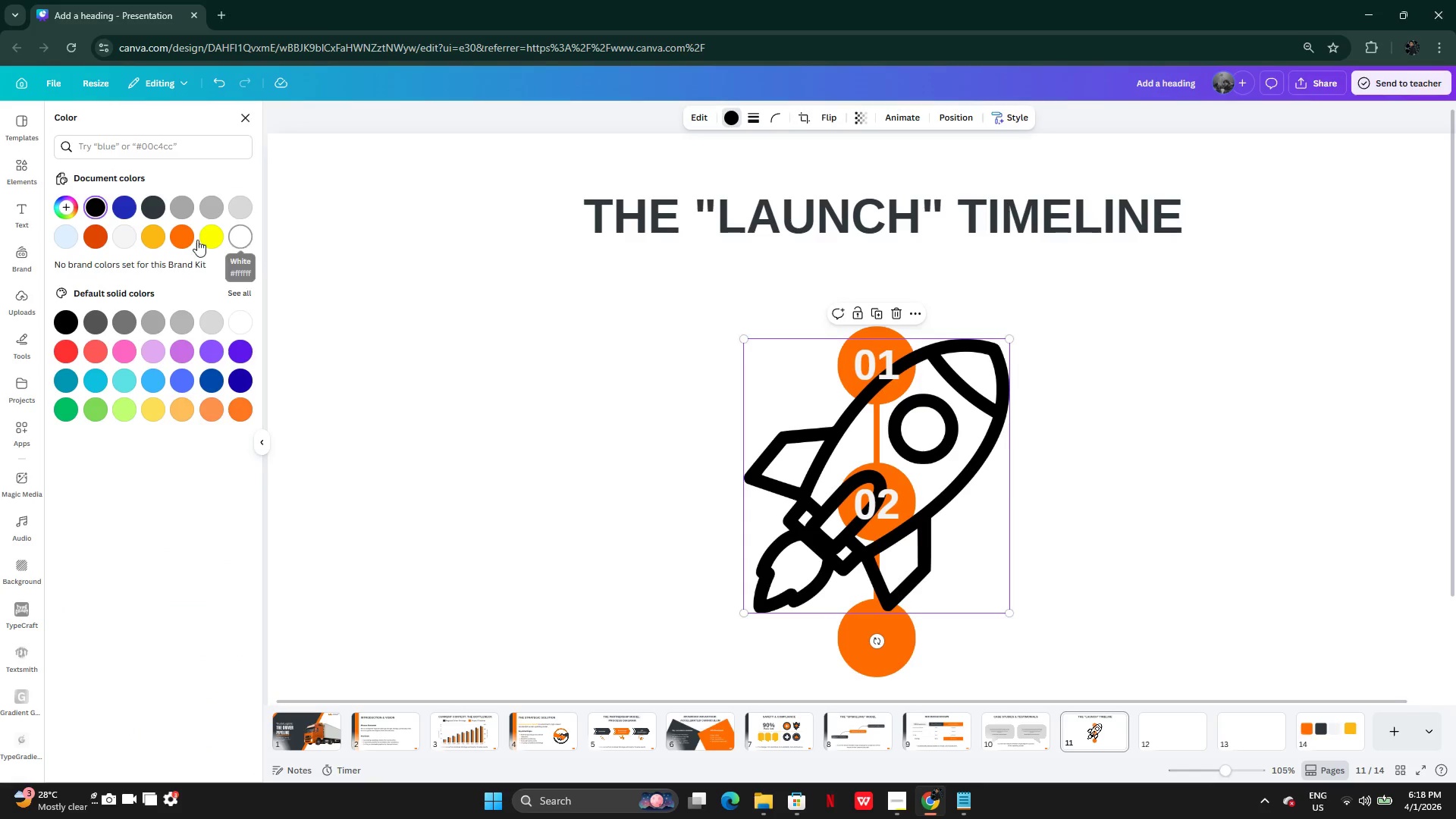 
left_click([119, 234])
 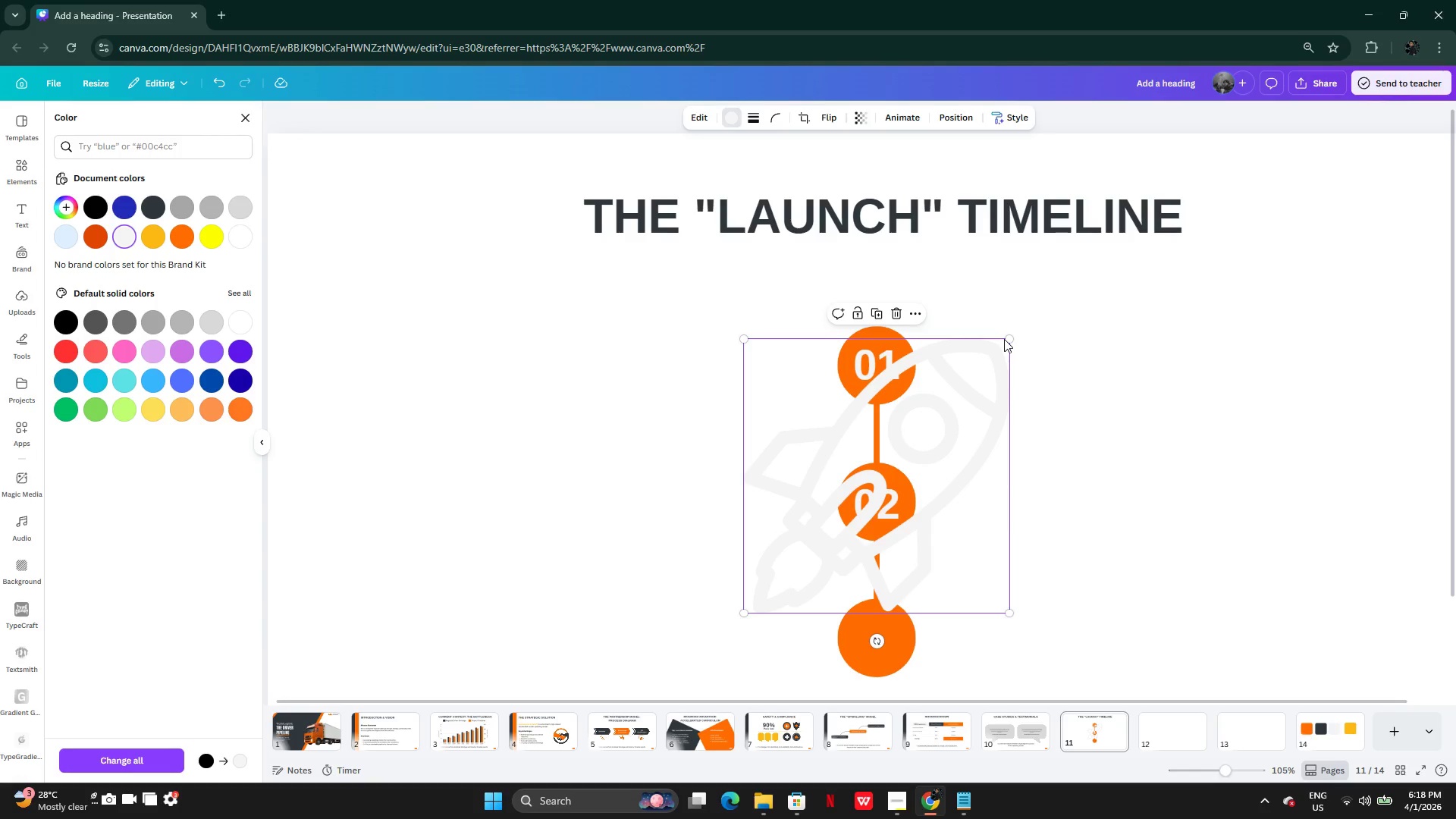 
left_click_drag(start_coordinate=[1009, 338], to_coordinate=[774, 570])
 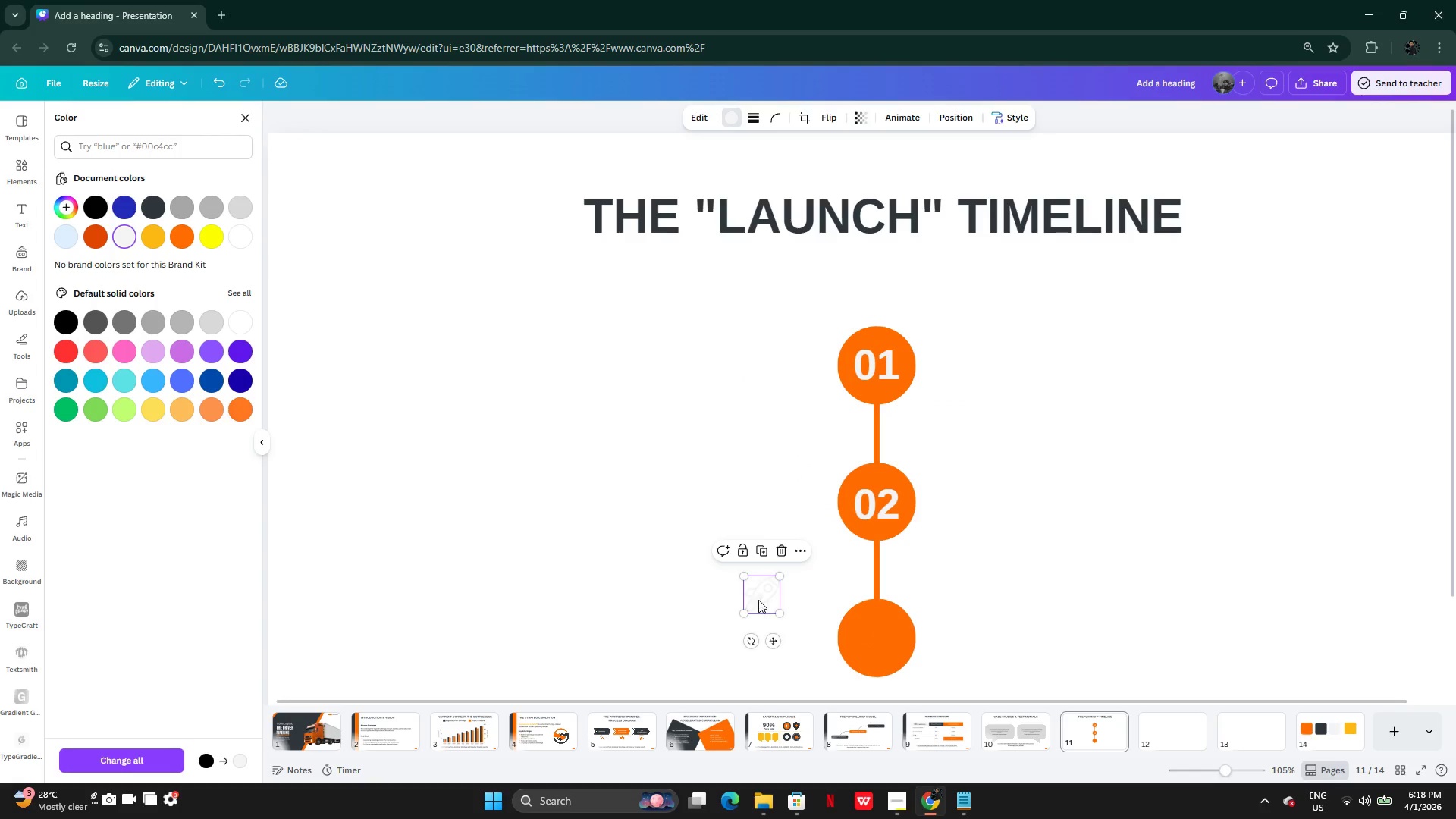 
left_click_drag(start_coordinate=[760, 595], to_coordinate=[874, 642])
 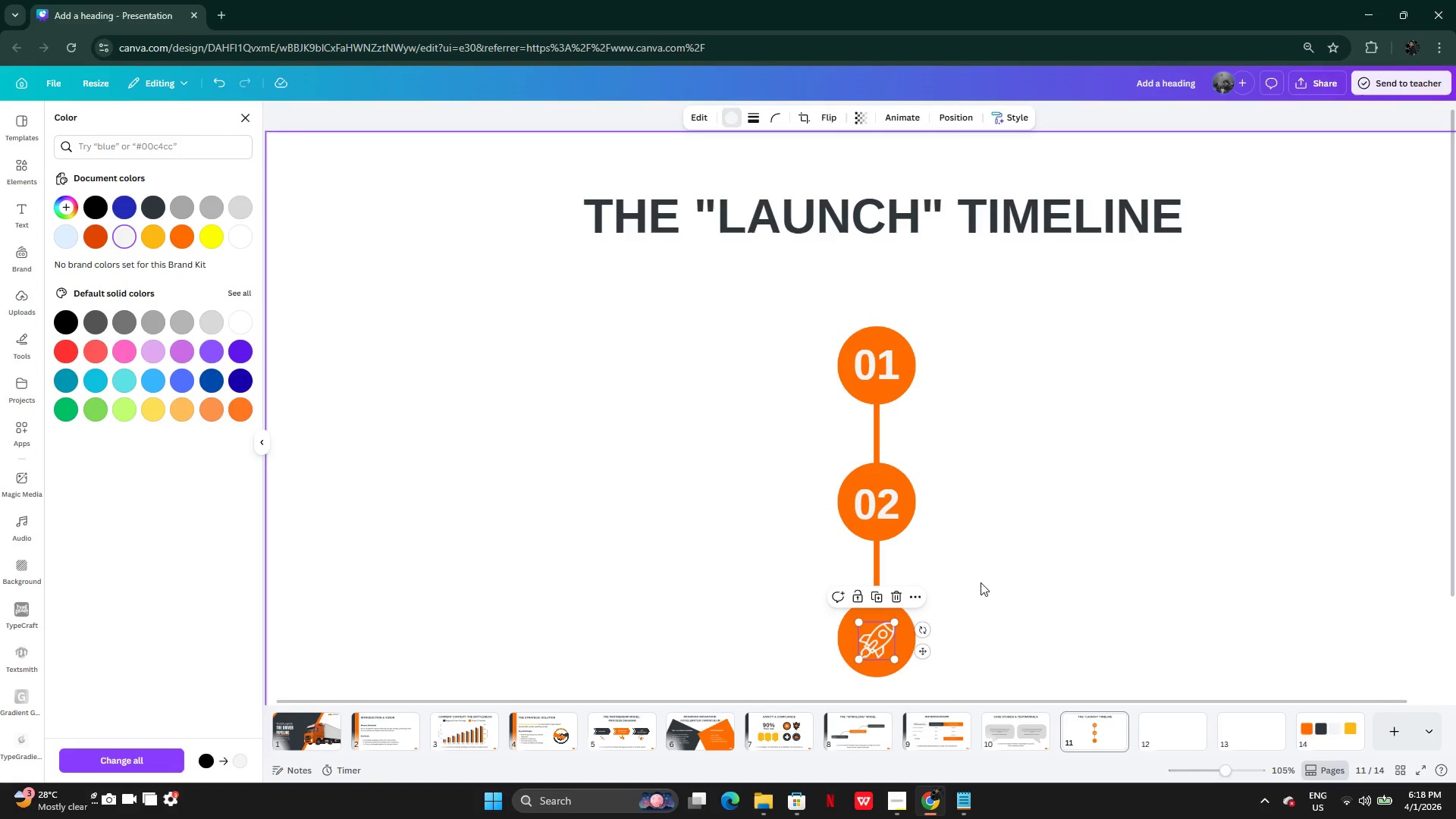 
left_click([981, 582])
 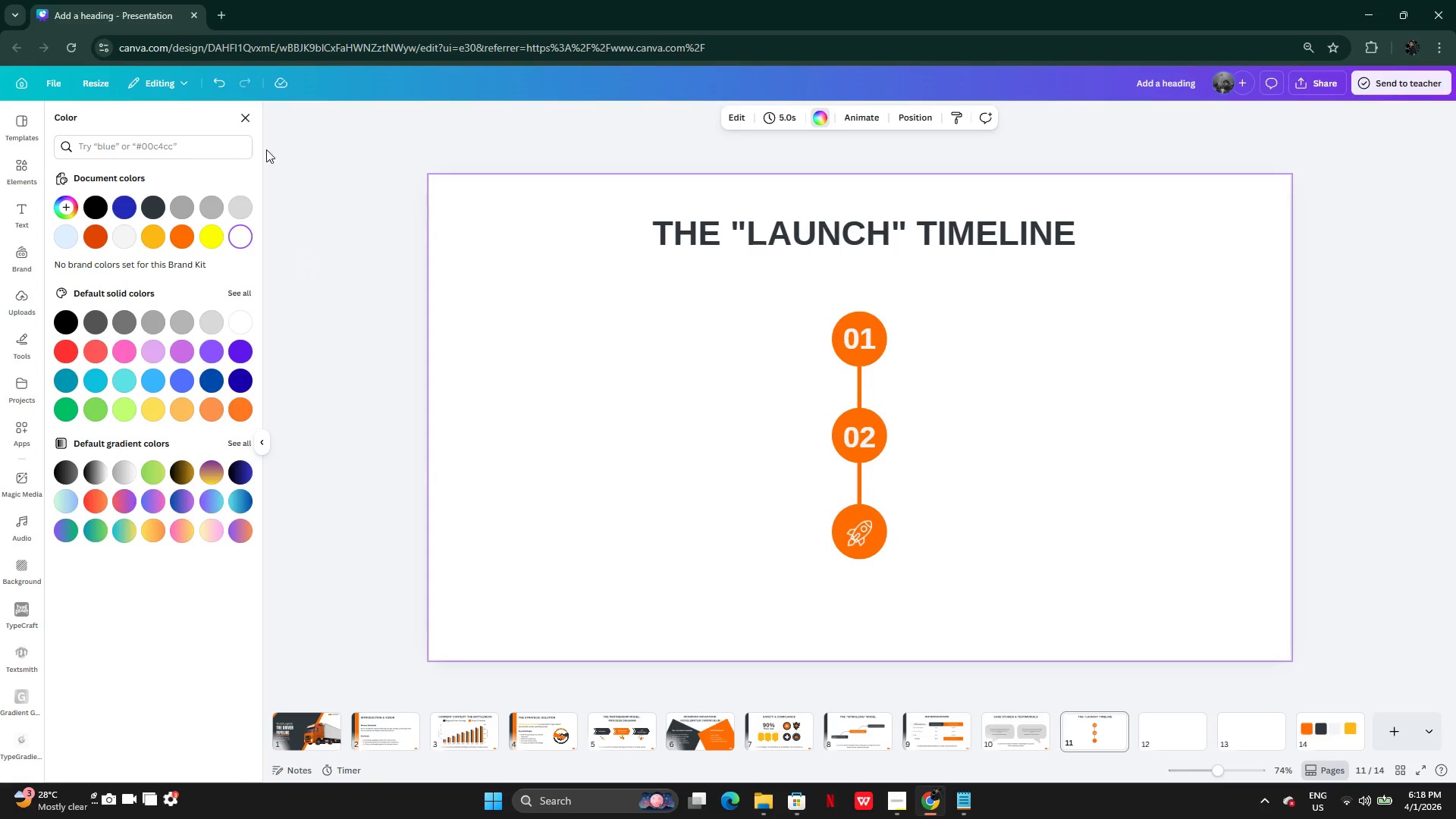 
wait(5.38)
 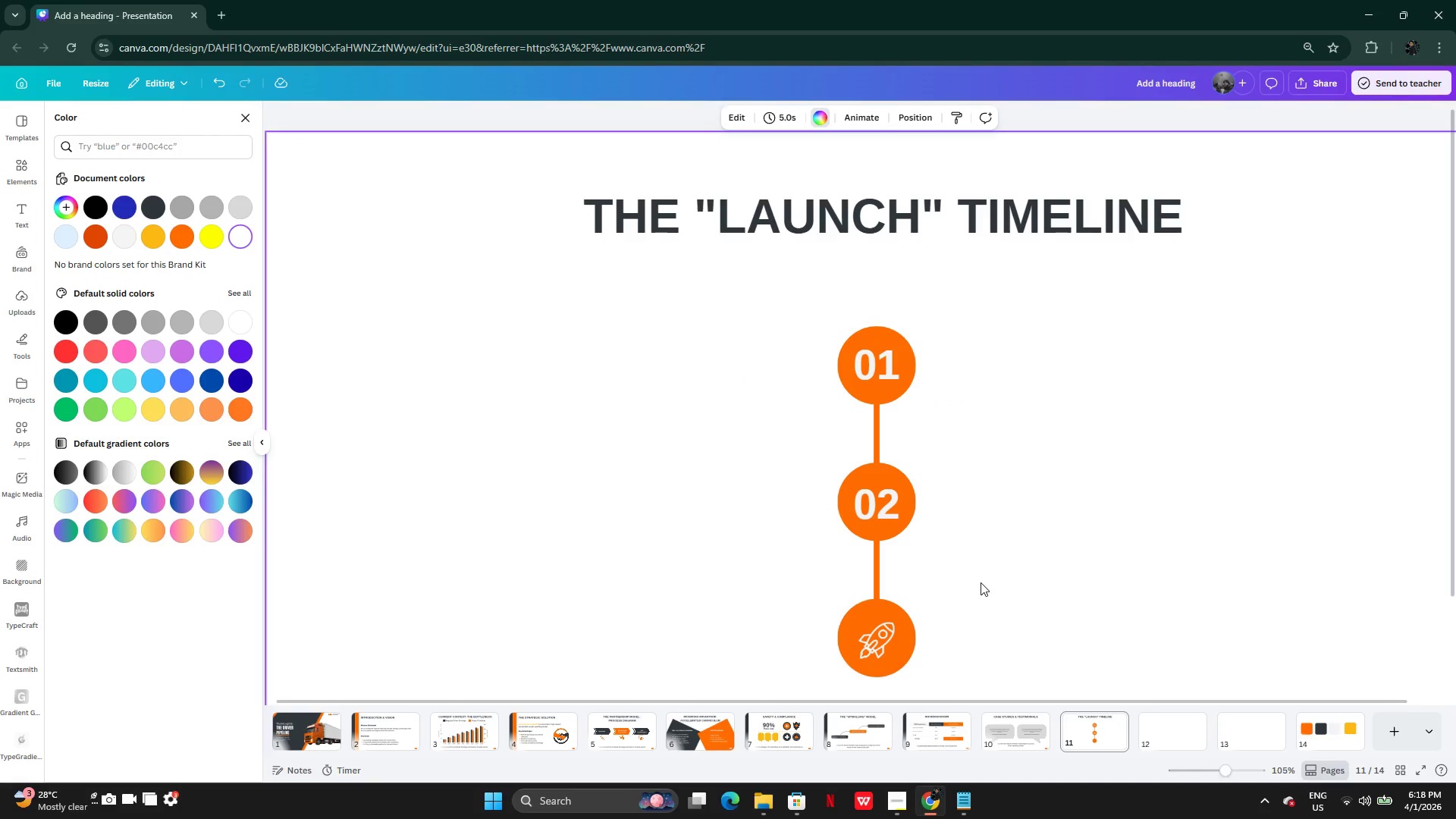 
left_click([944, 731])
 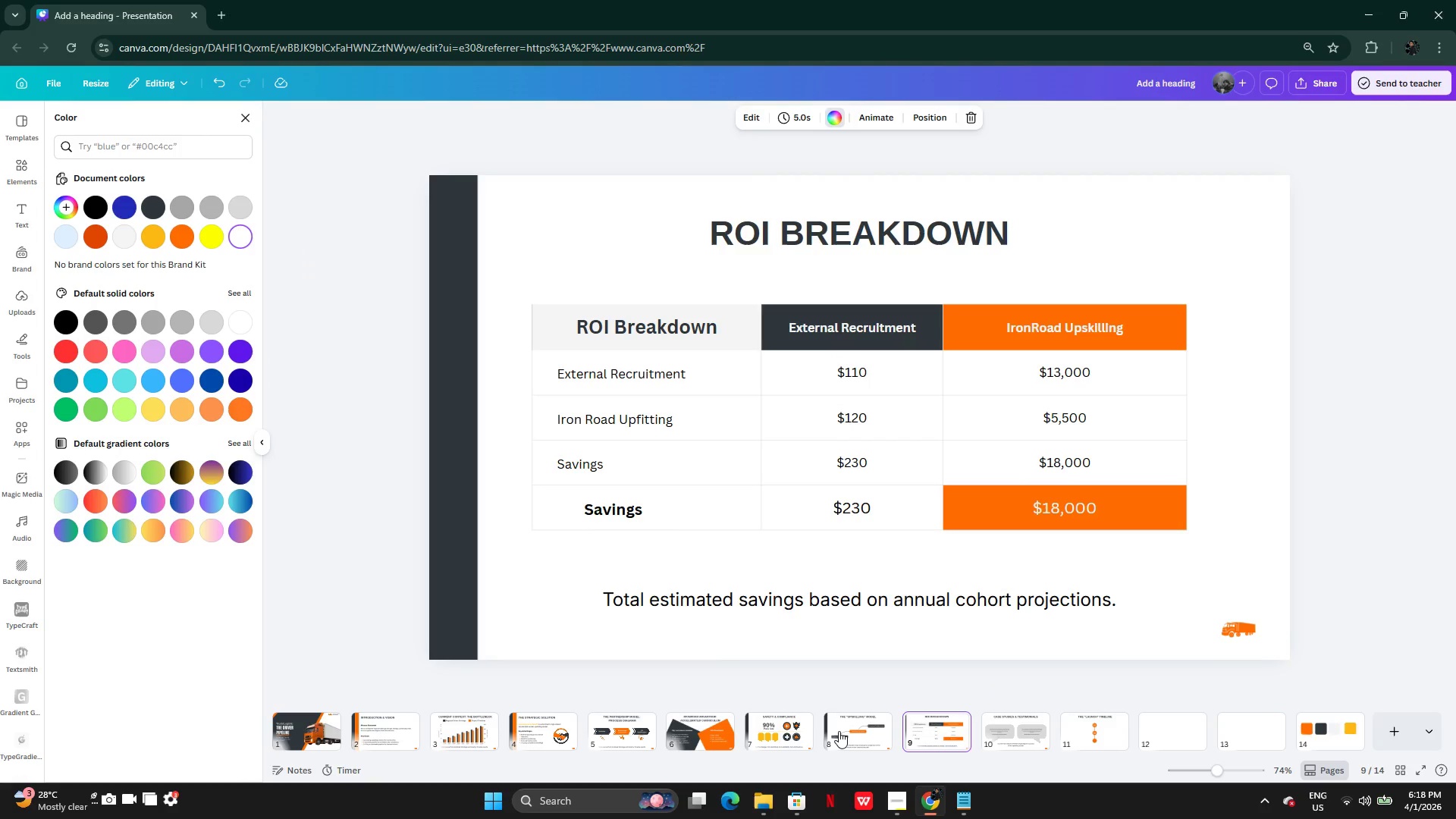 
left_click([839, 731])
 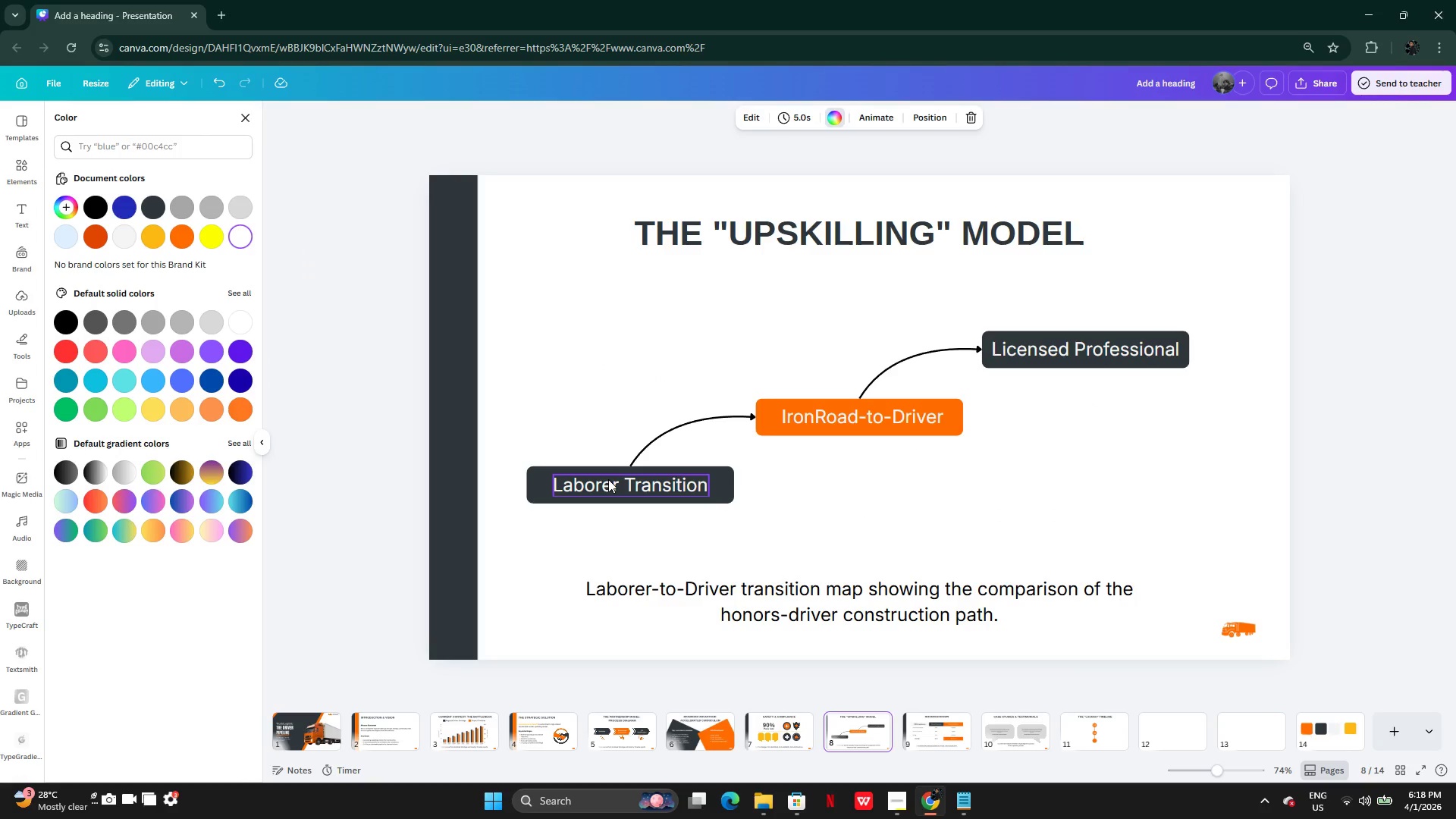 
left_click([605, 479])
 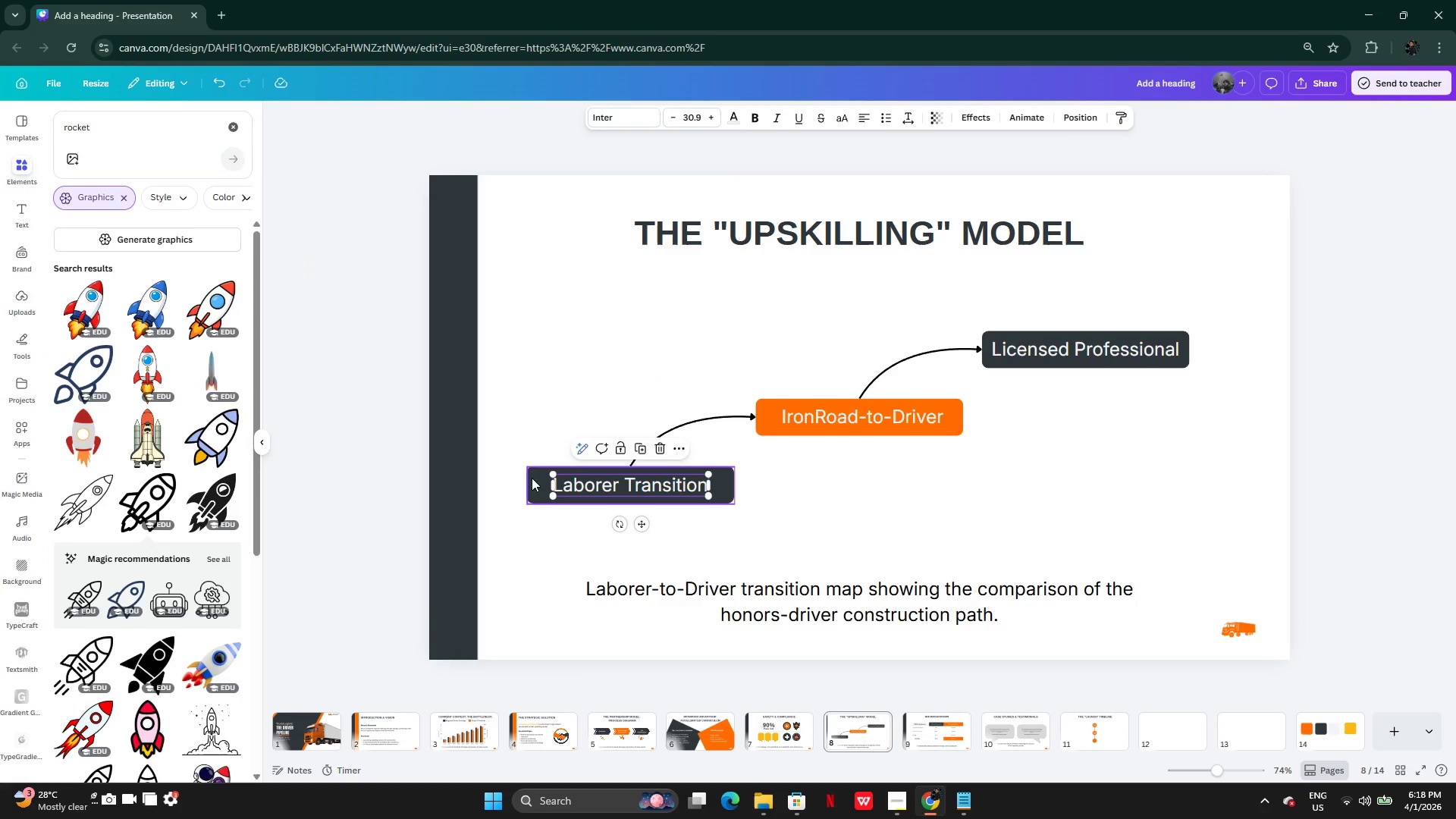 
hold_key(key=ShiftLeft, duration=0.48)
left_click([537, 482])
 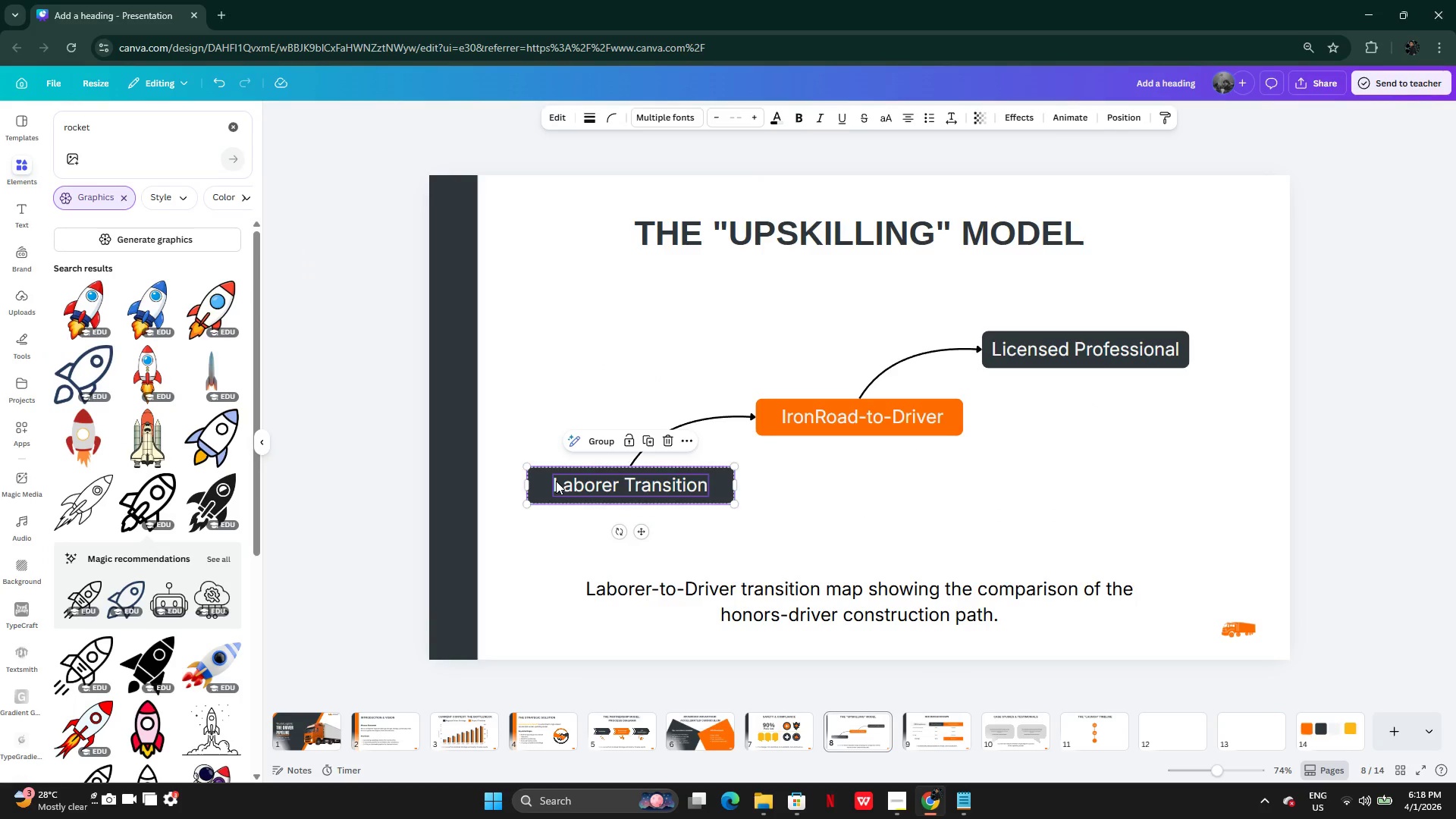 
key(Control+C)
 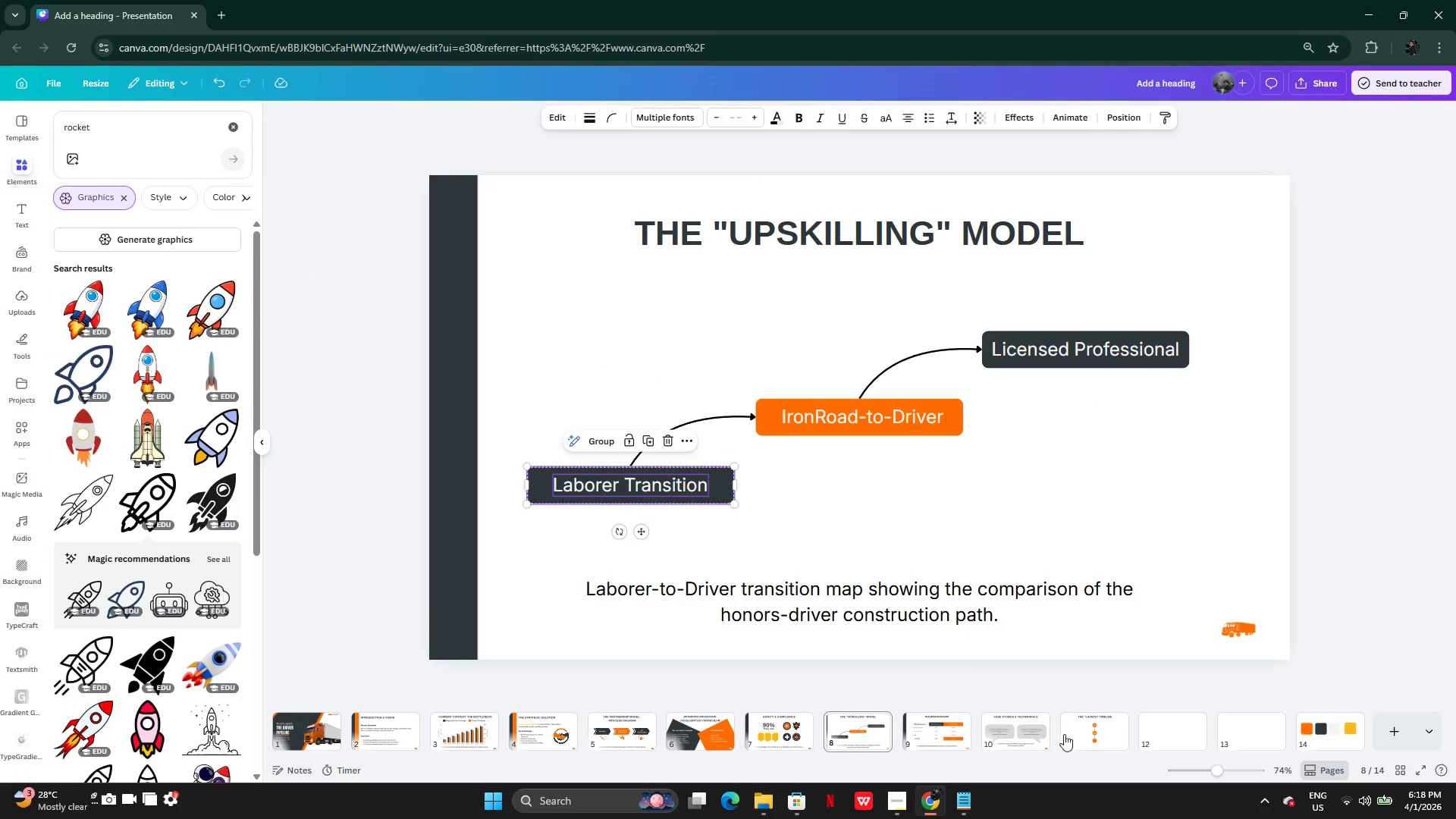 
left_click([1100, 734])
 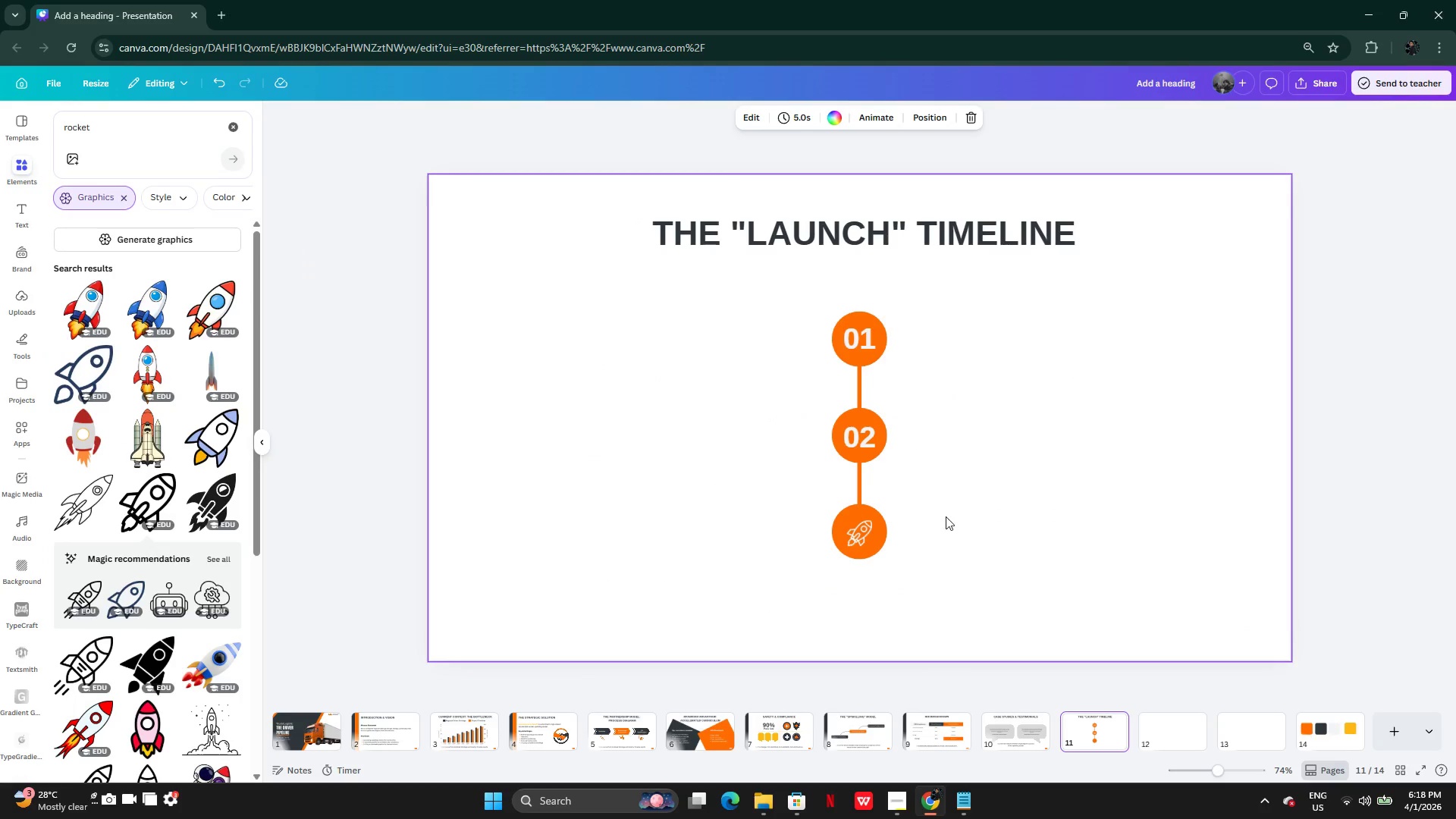 
key(Control+V)
 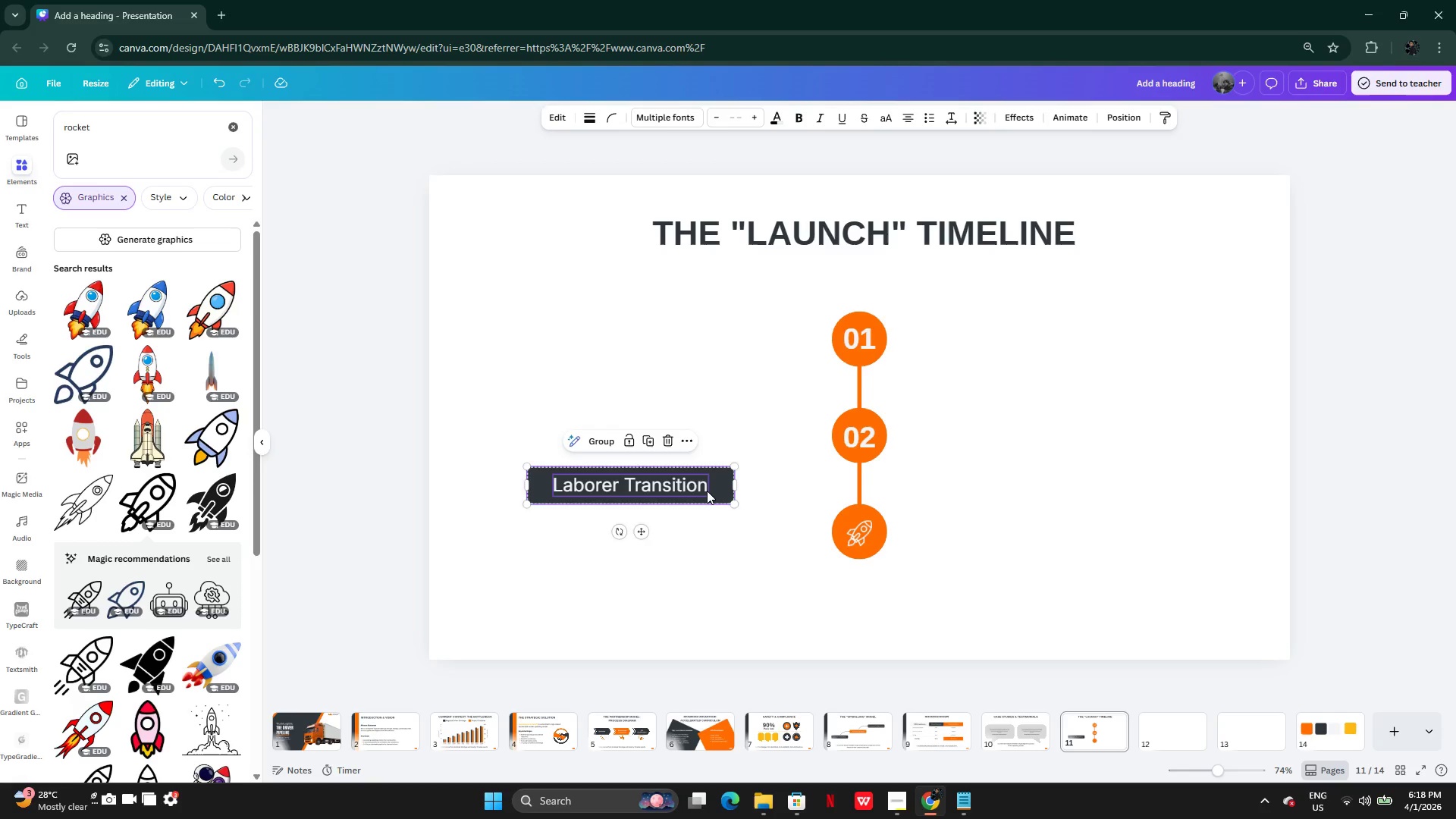 
left_click_drag(start_coordinate=[707, 491], to_coordinate=[773, 341])
 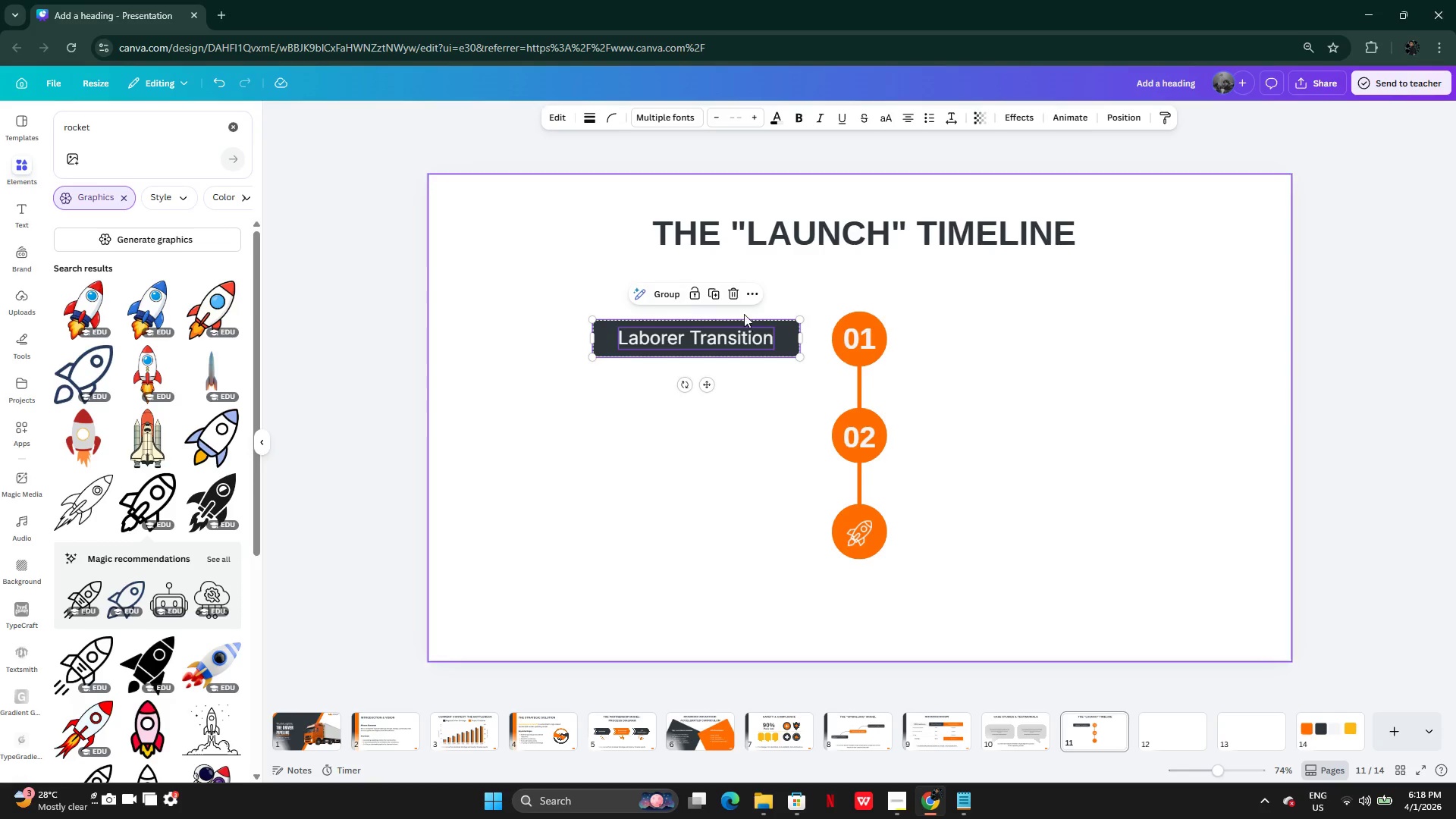 
left_click([711, 297])
 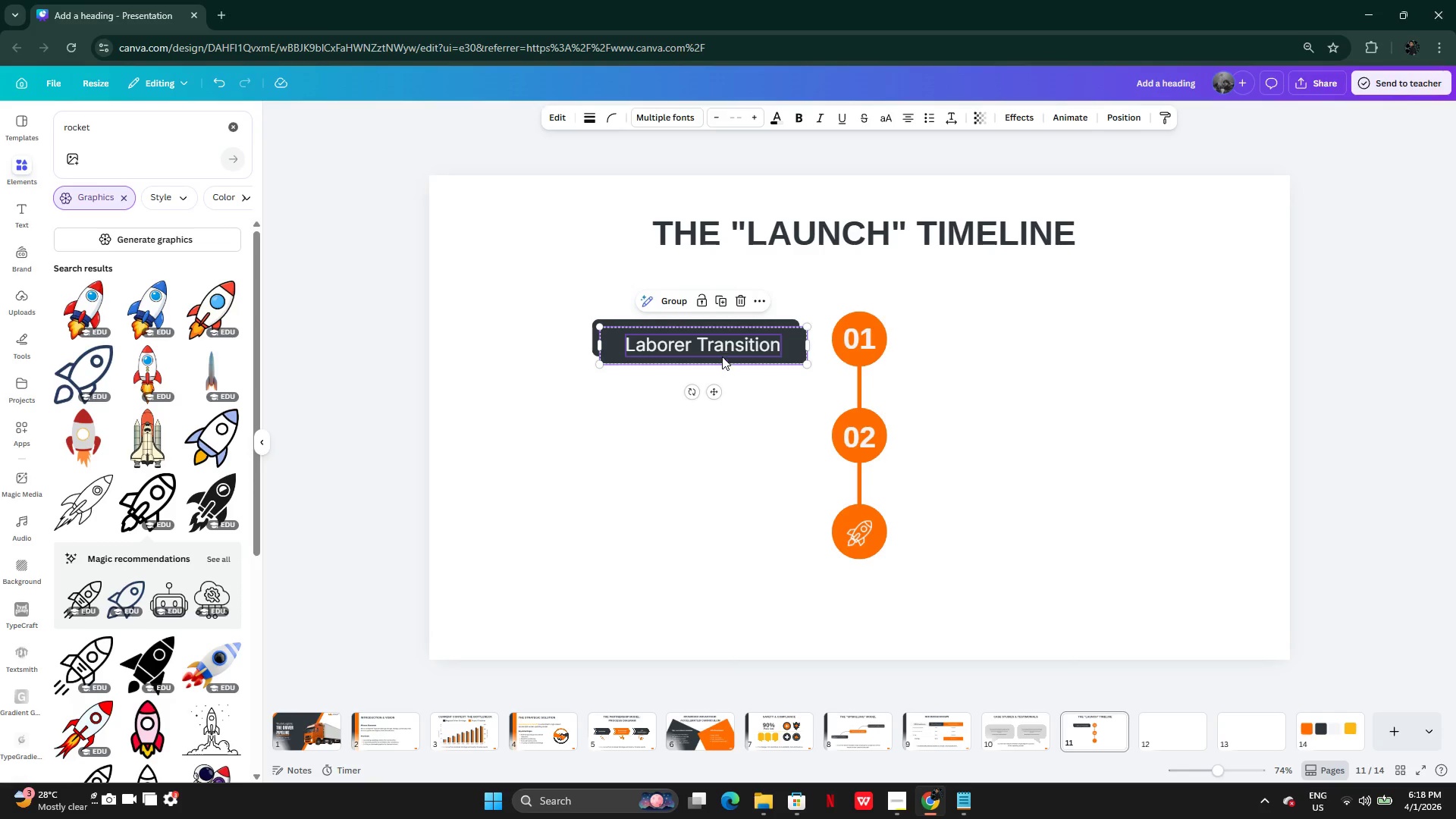 
left_click_drag(start_coordinate=[719, 343], to_coordinate=[1041, 435])
 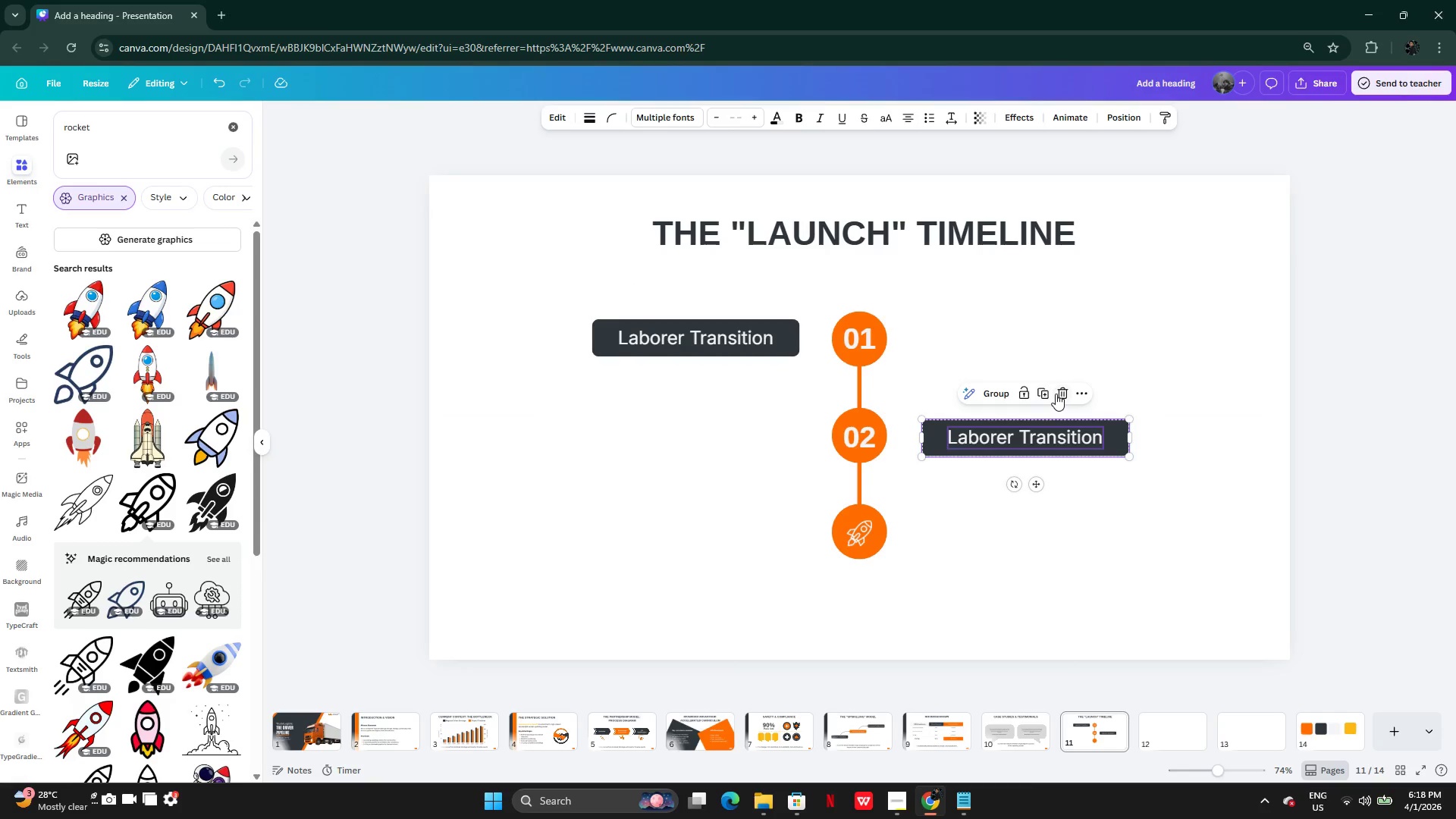 
left_click([1047, 394])
 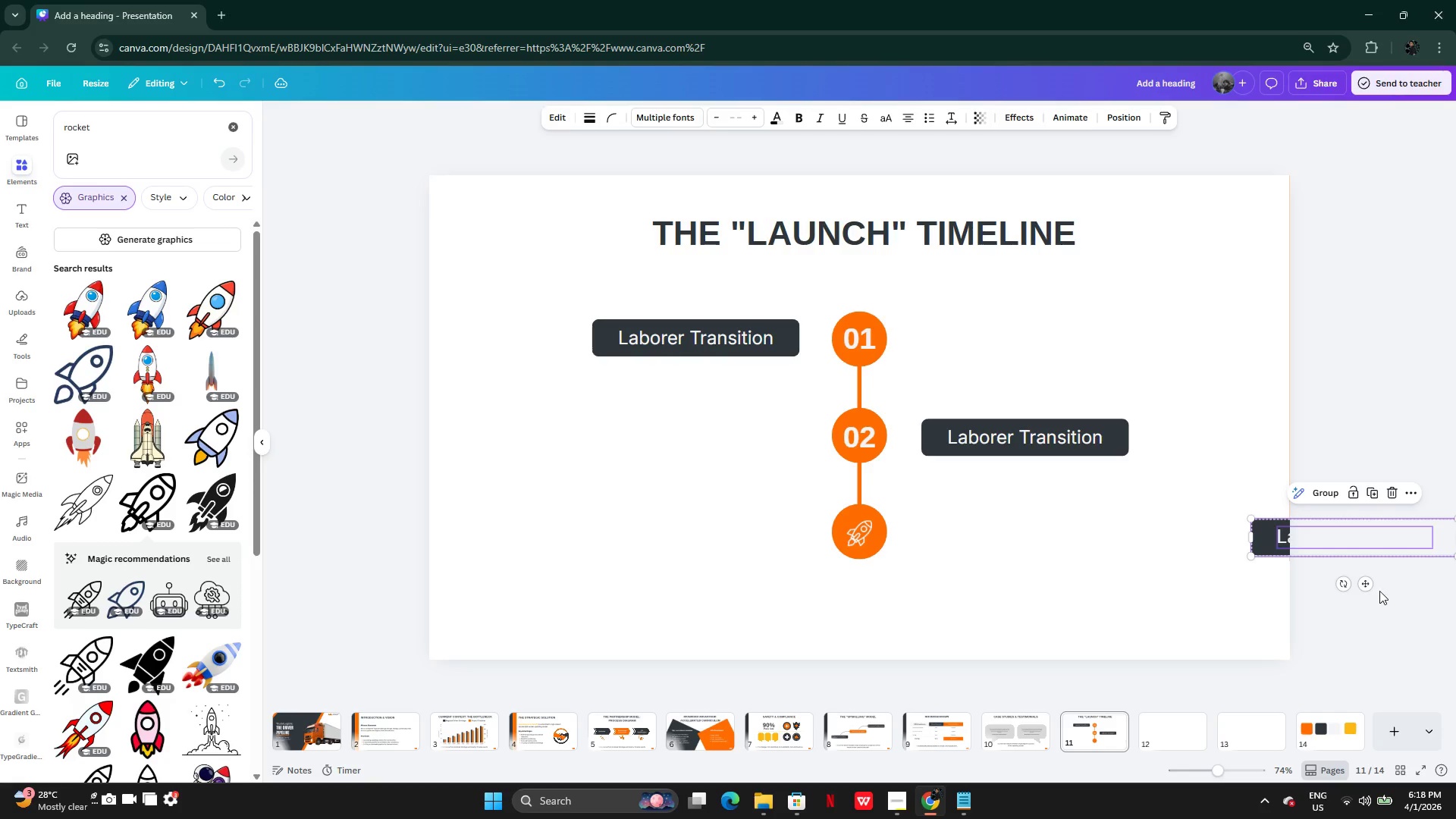 
left_click_drag(start_coordinate=[1370, 585], to_coordinate=[726, 584])
 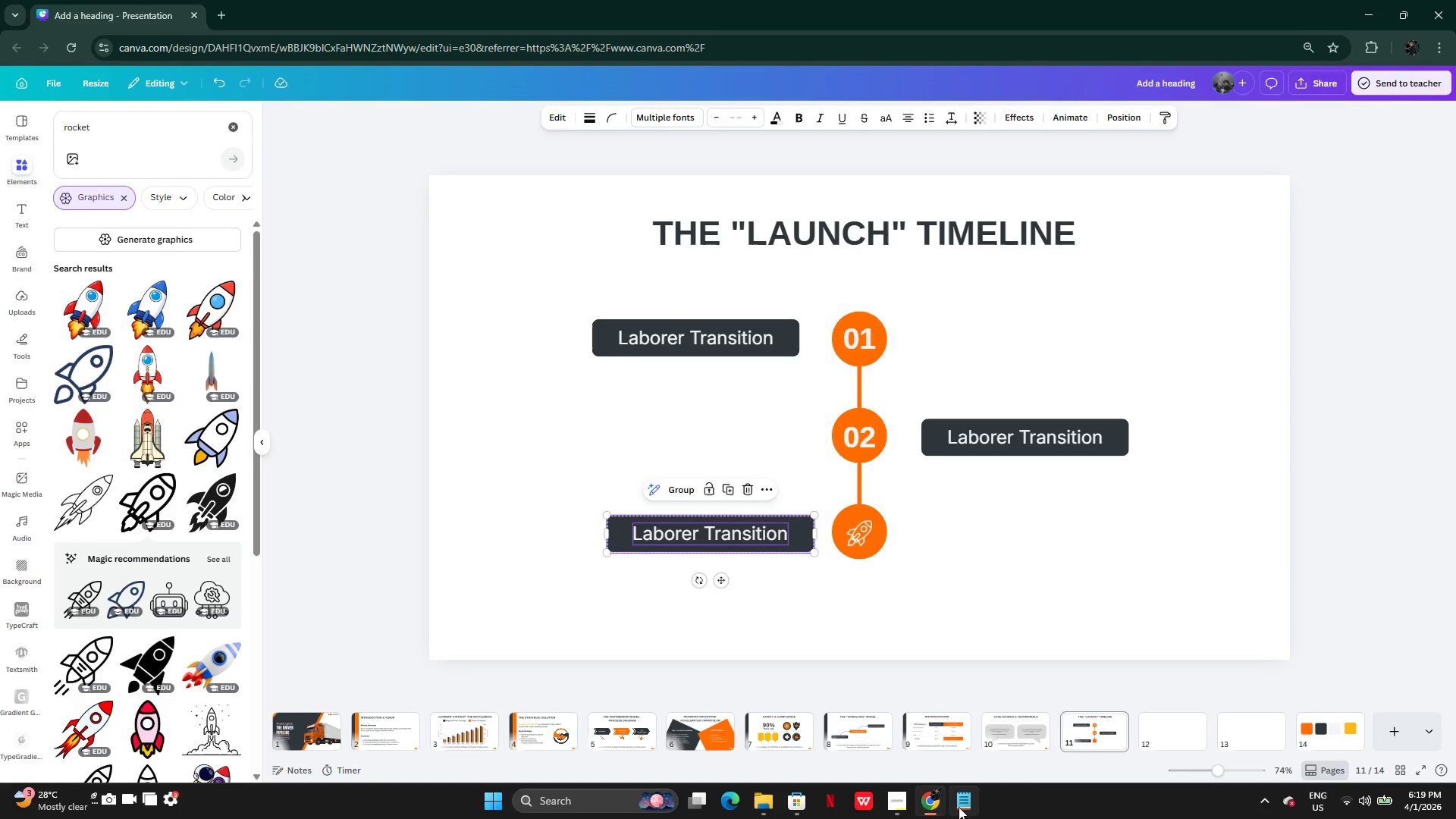 
left_click([968, 807])
 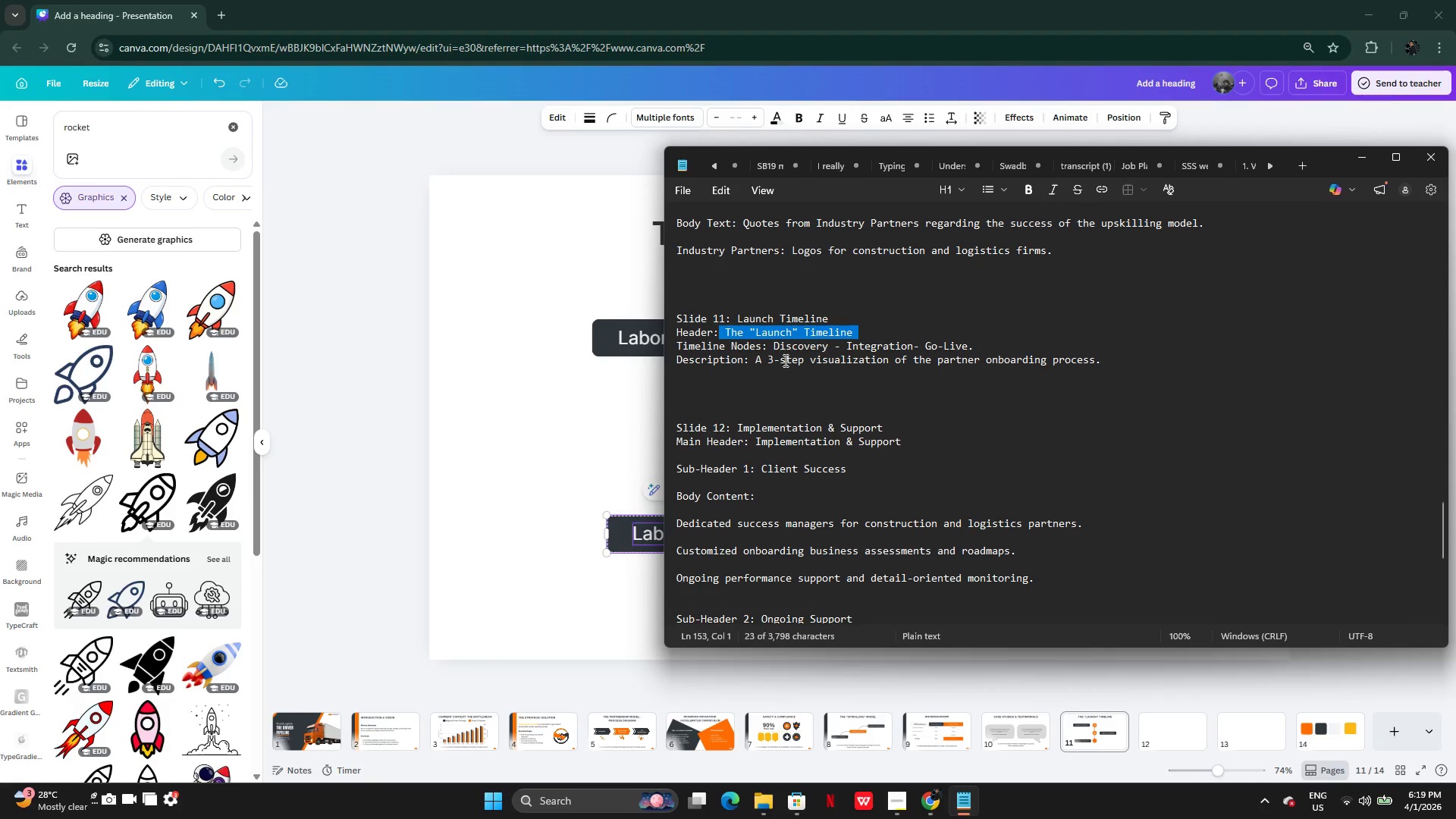 
left_click([784, 360])
 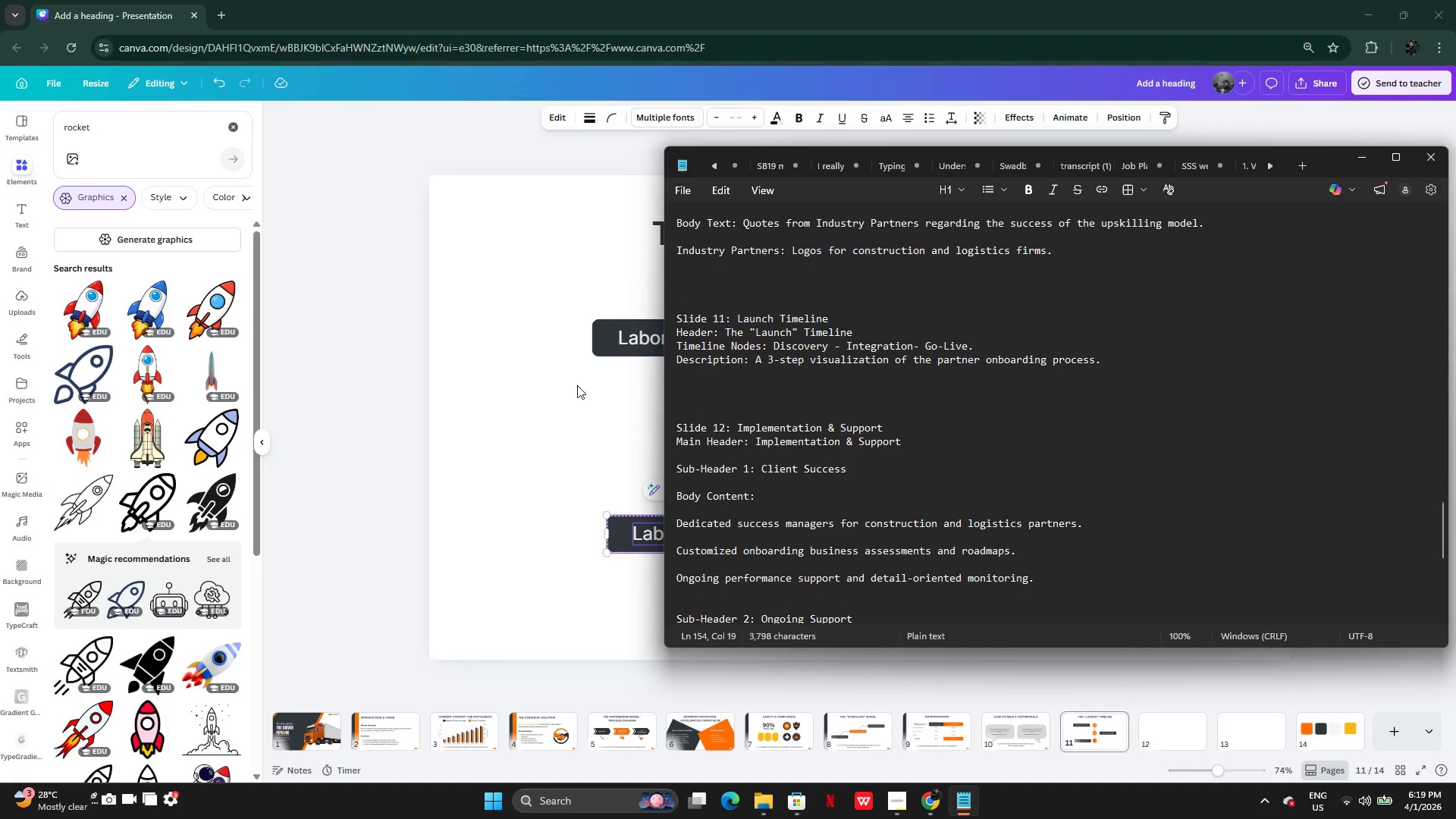 
double_click([689, 333])
 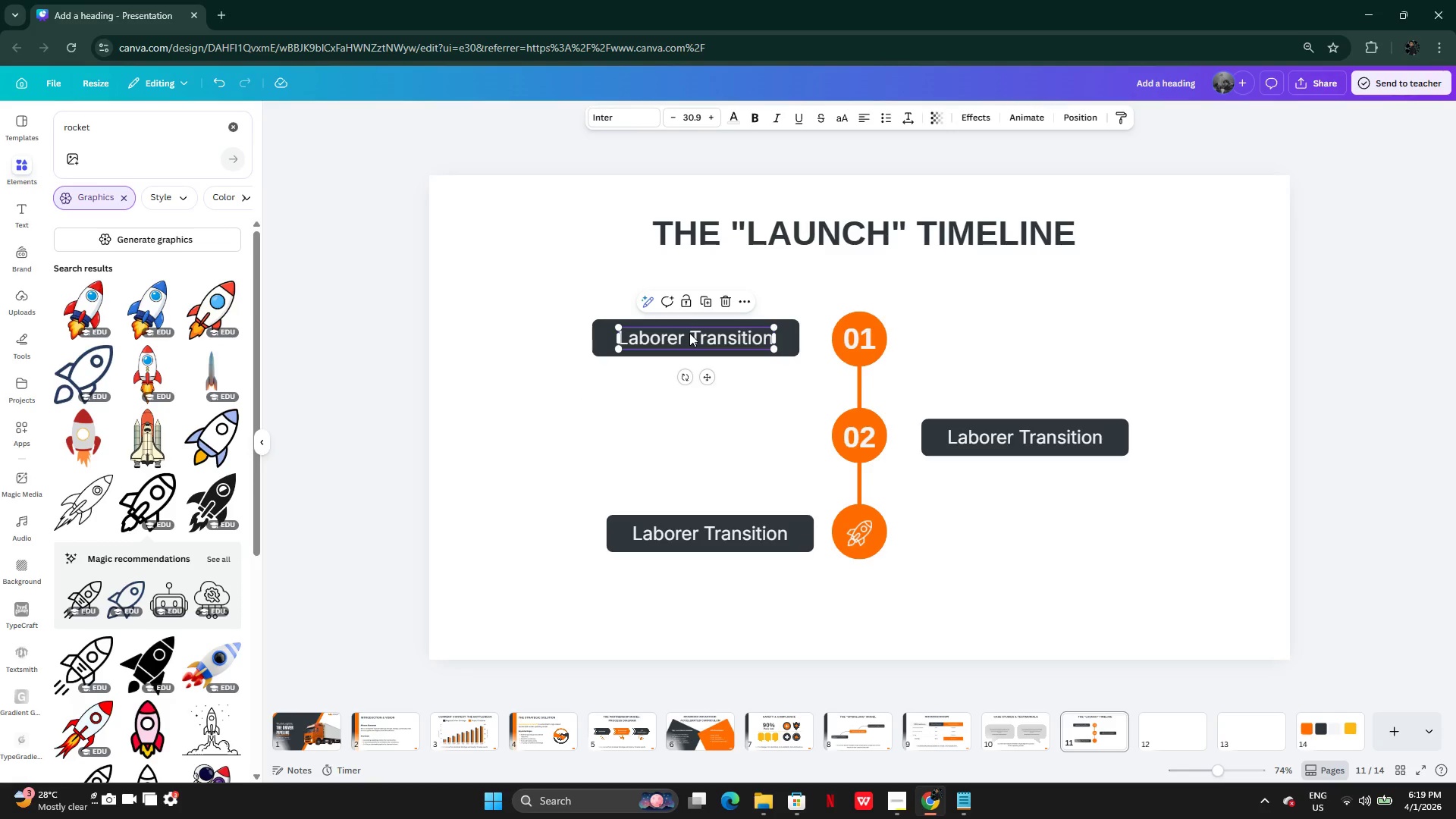 
triple_click([689, 333])
 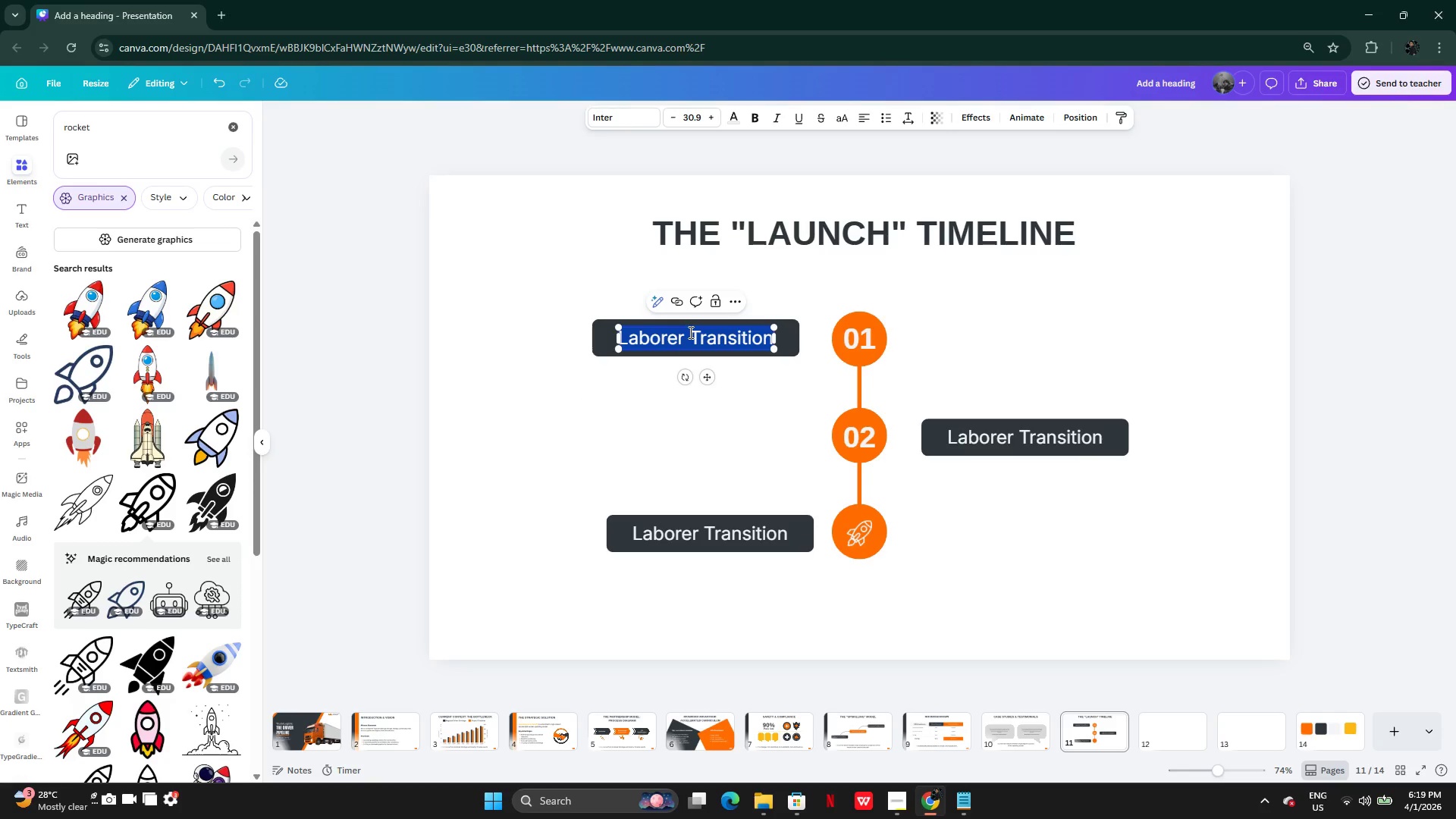 
type(Discovey)
 